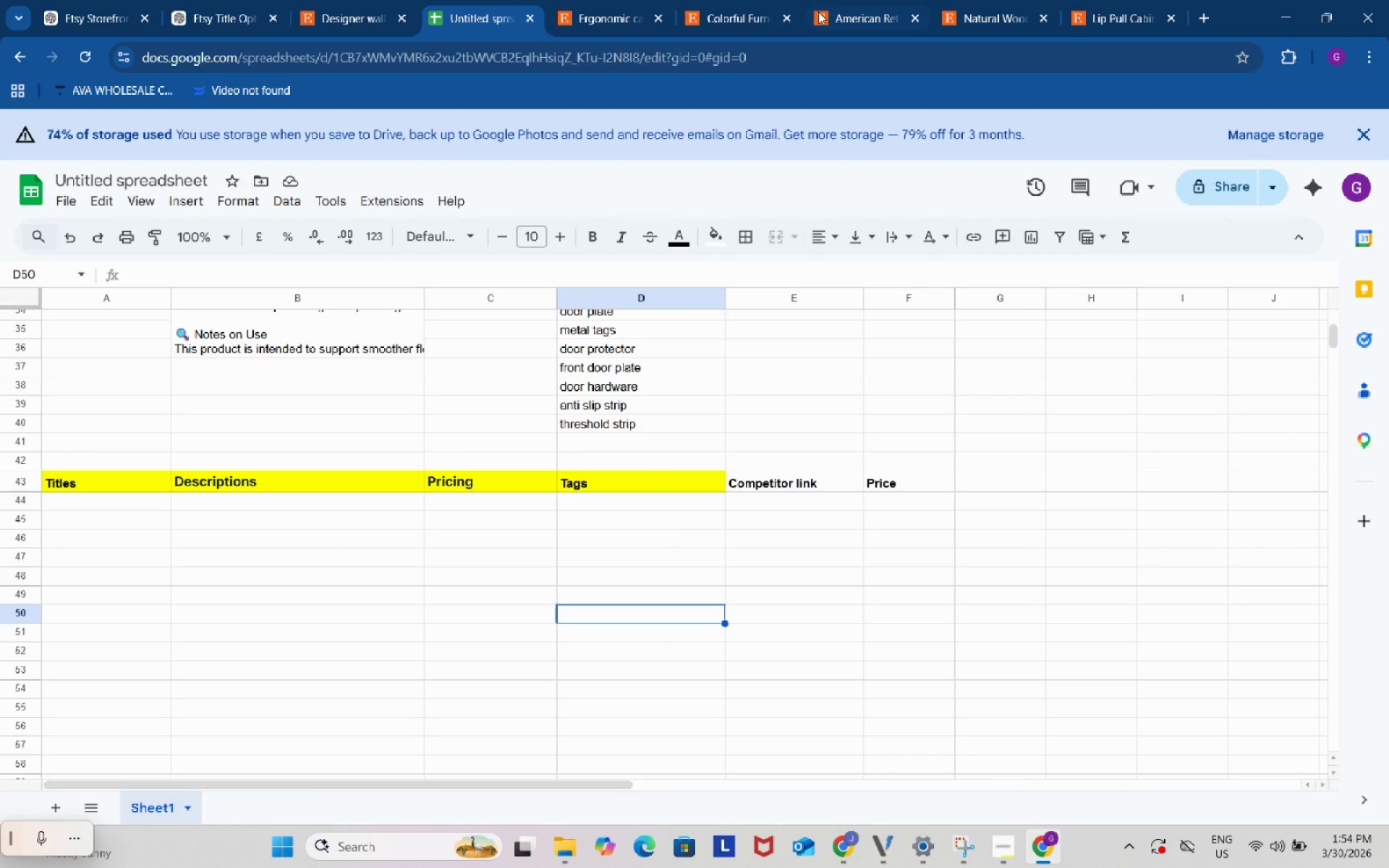 
left_click([843, 0])
 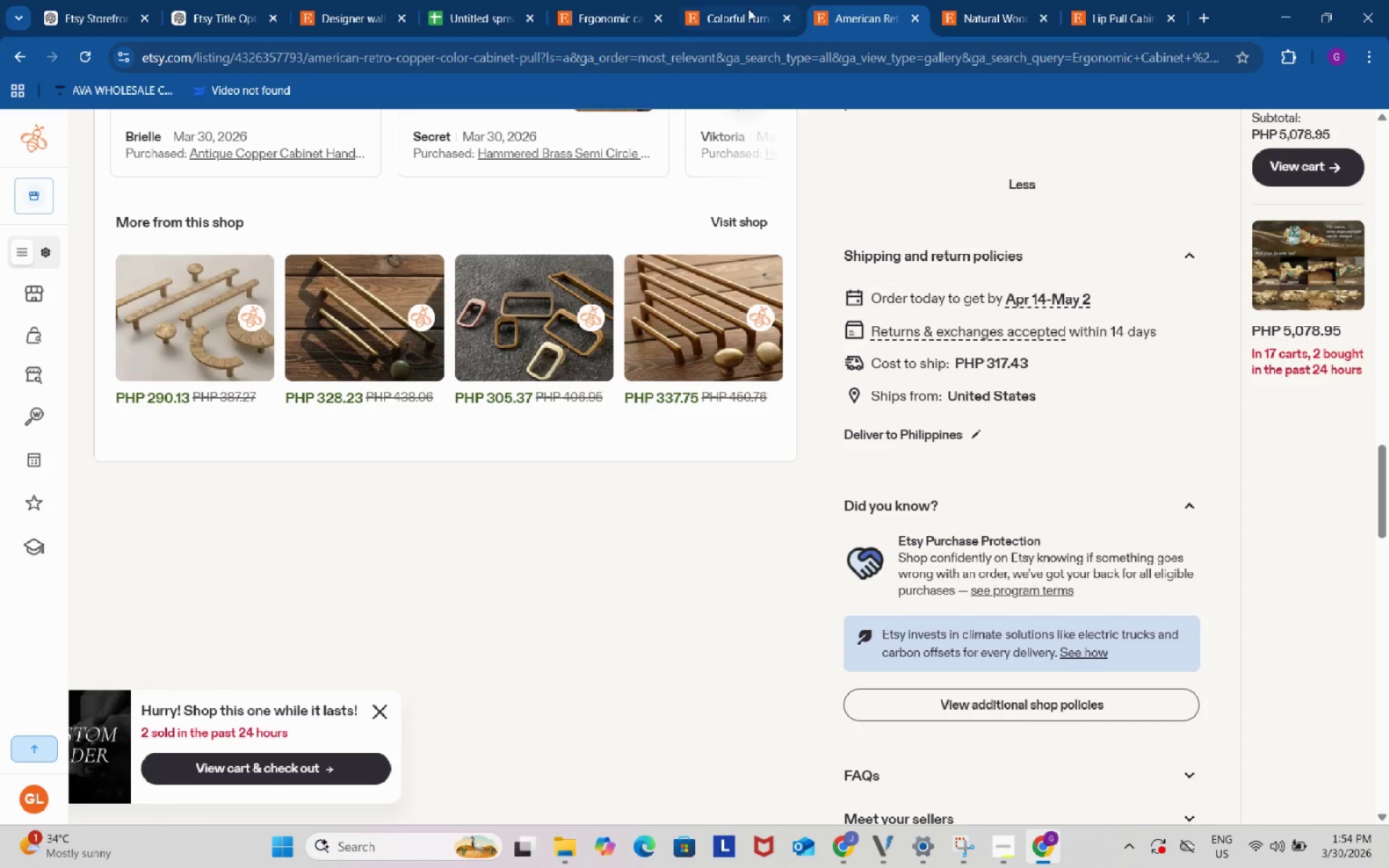 
left_click([737, 0])
 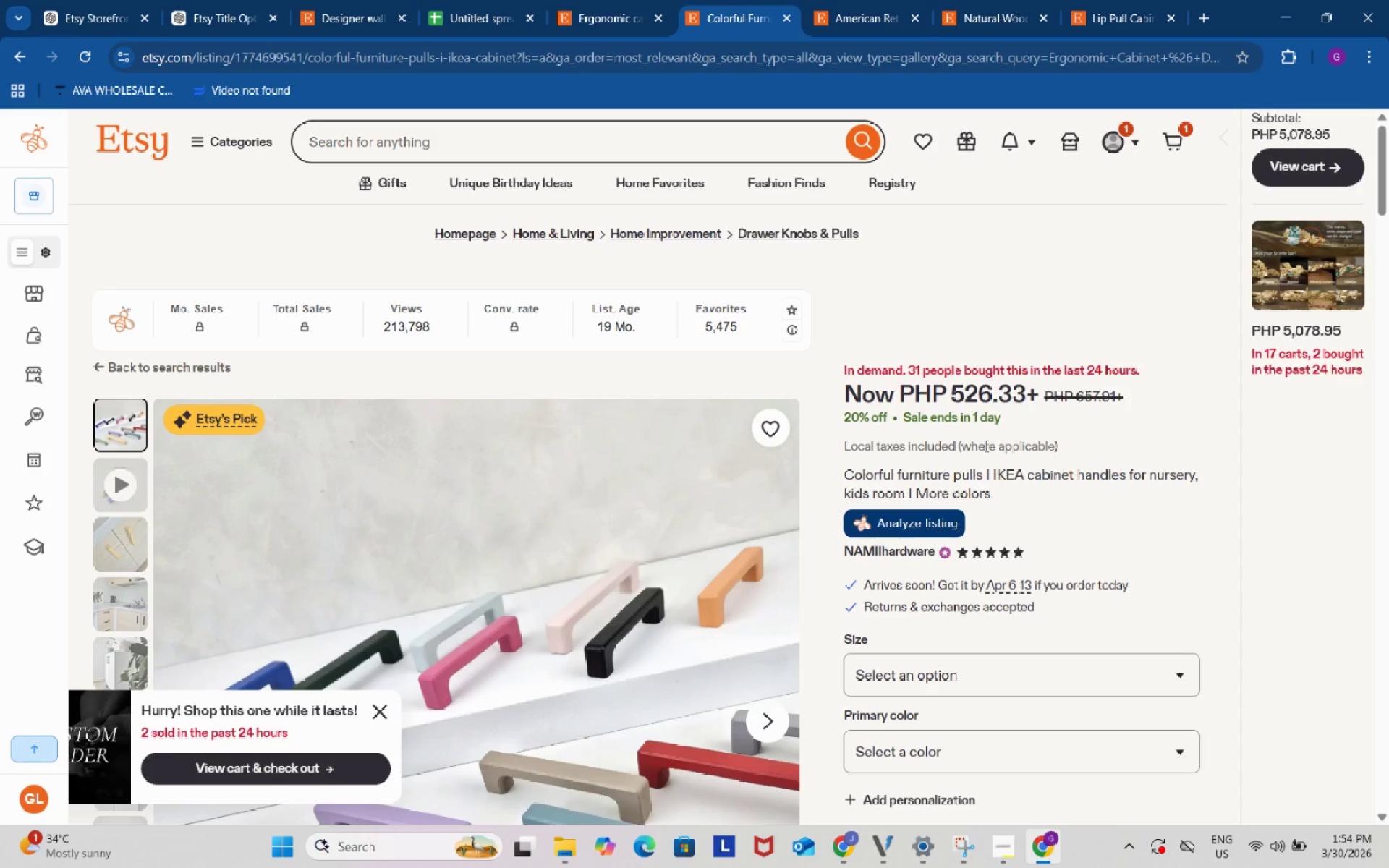 
wait(11.58)
 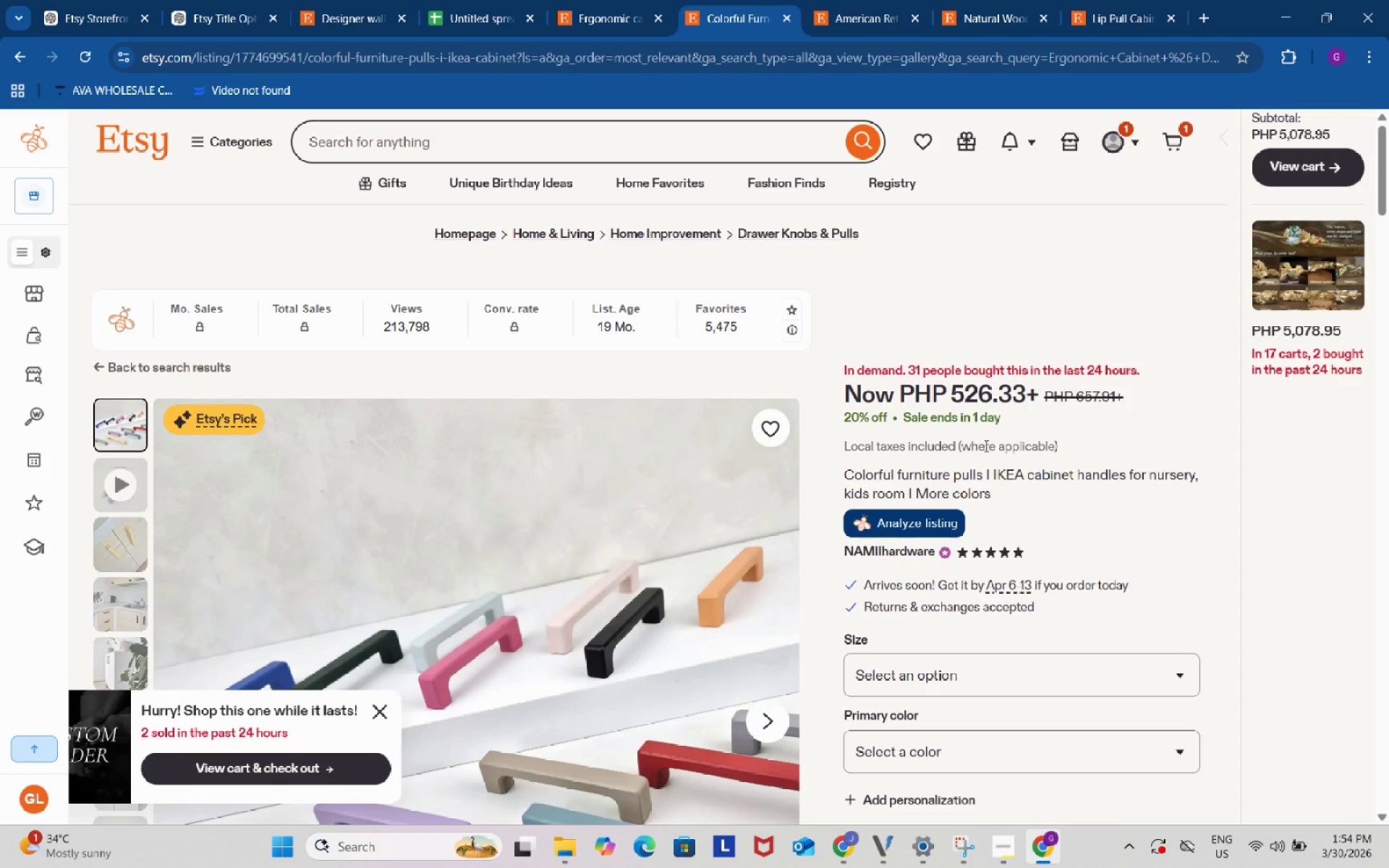 
scroll: coordinate [985, 446], scroll_direction: down, amount: 1.0
 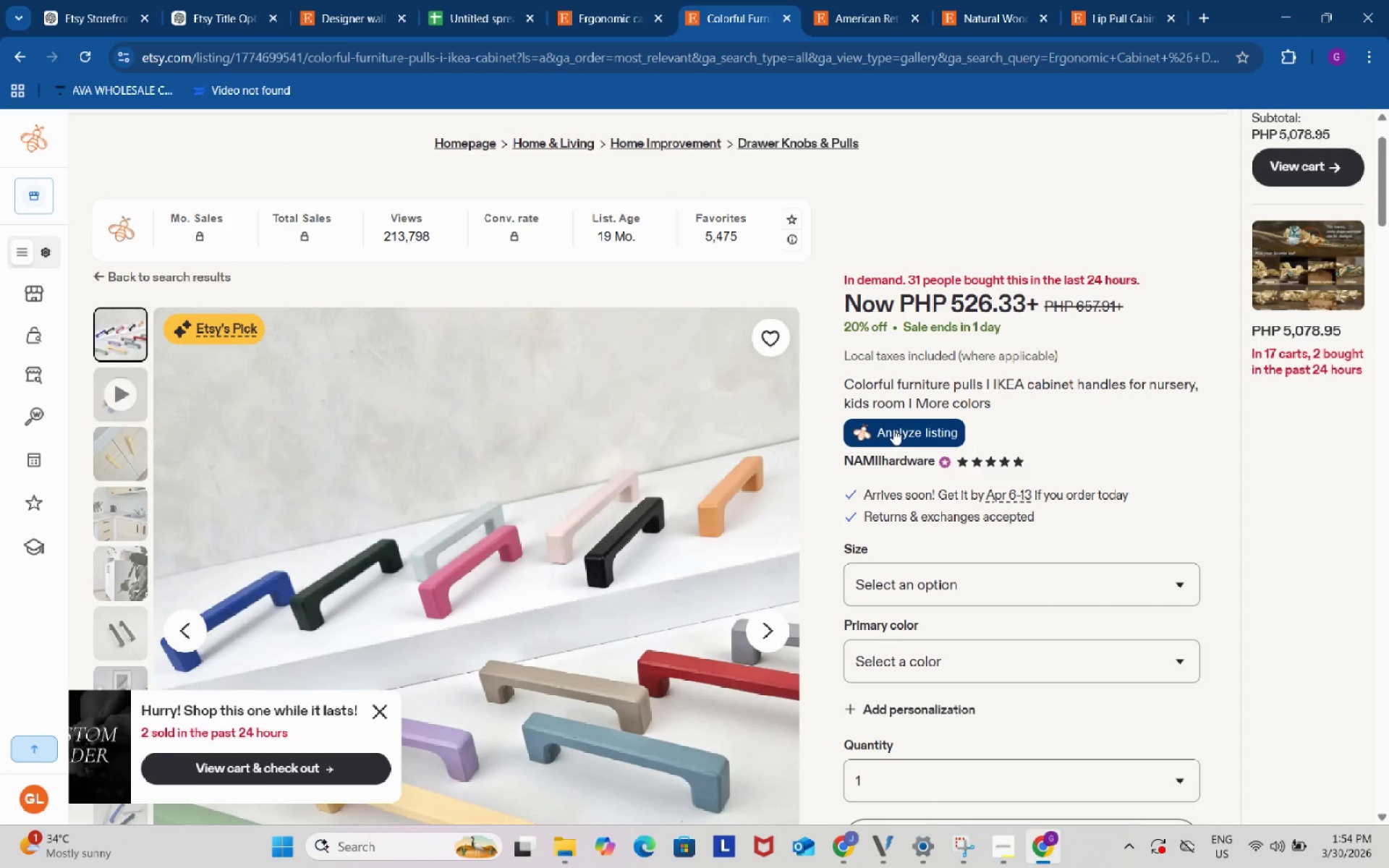 
left_click([893, 429])
 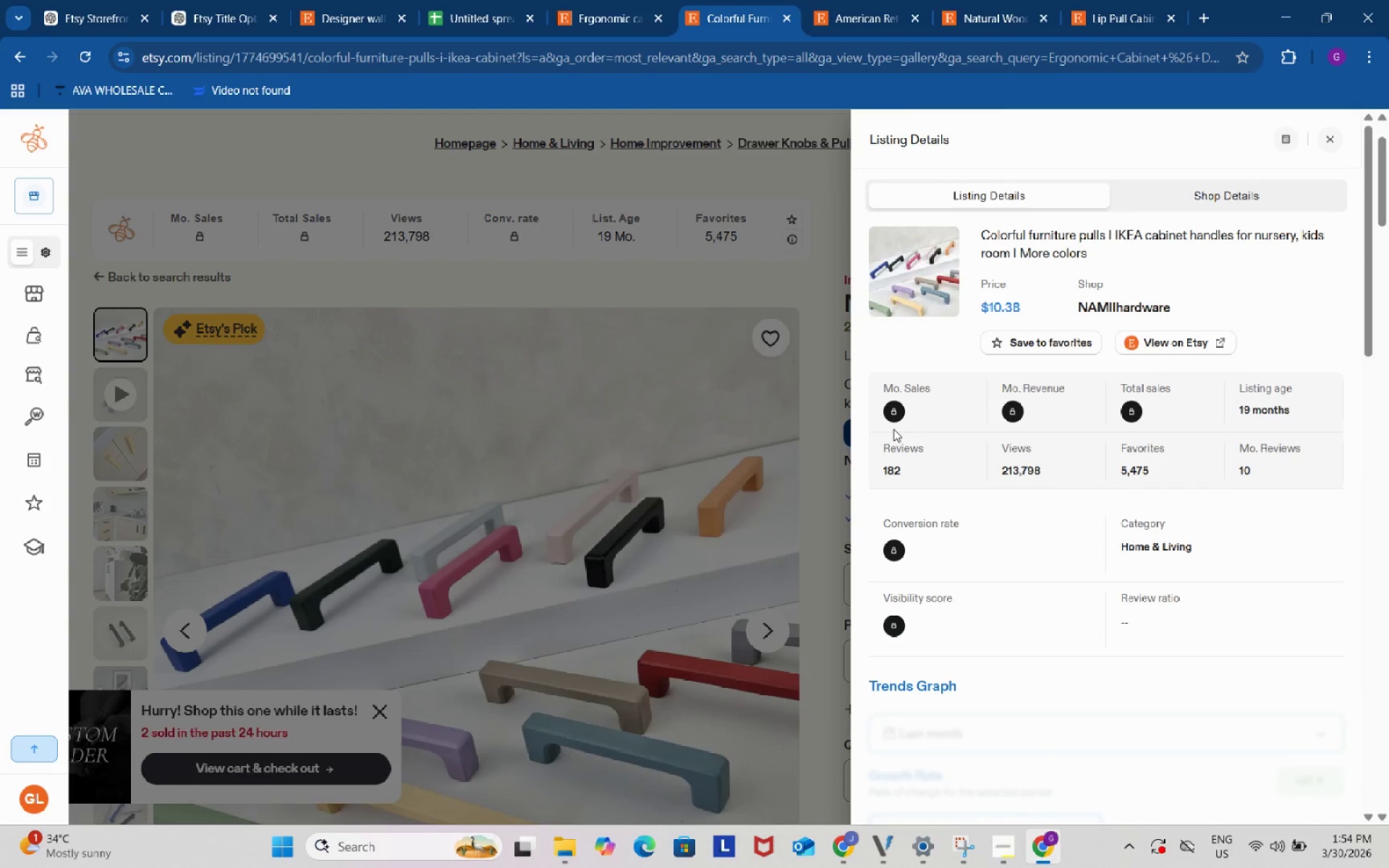 
wait(15.19)
 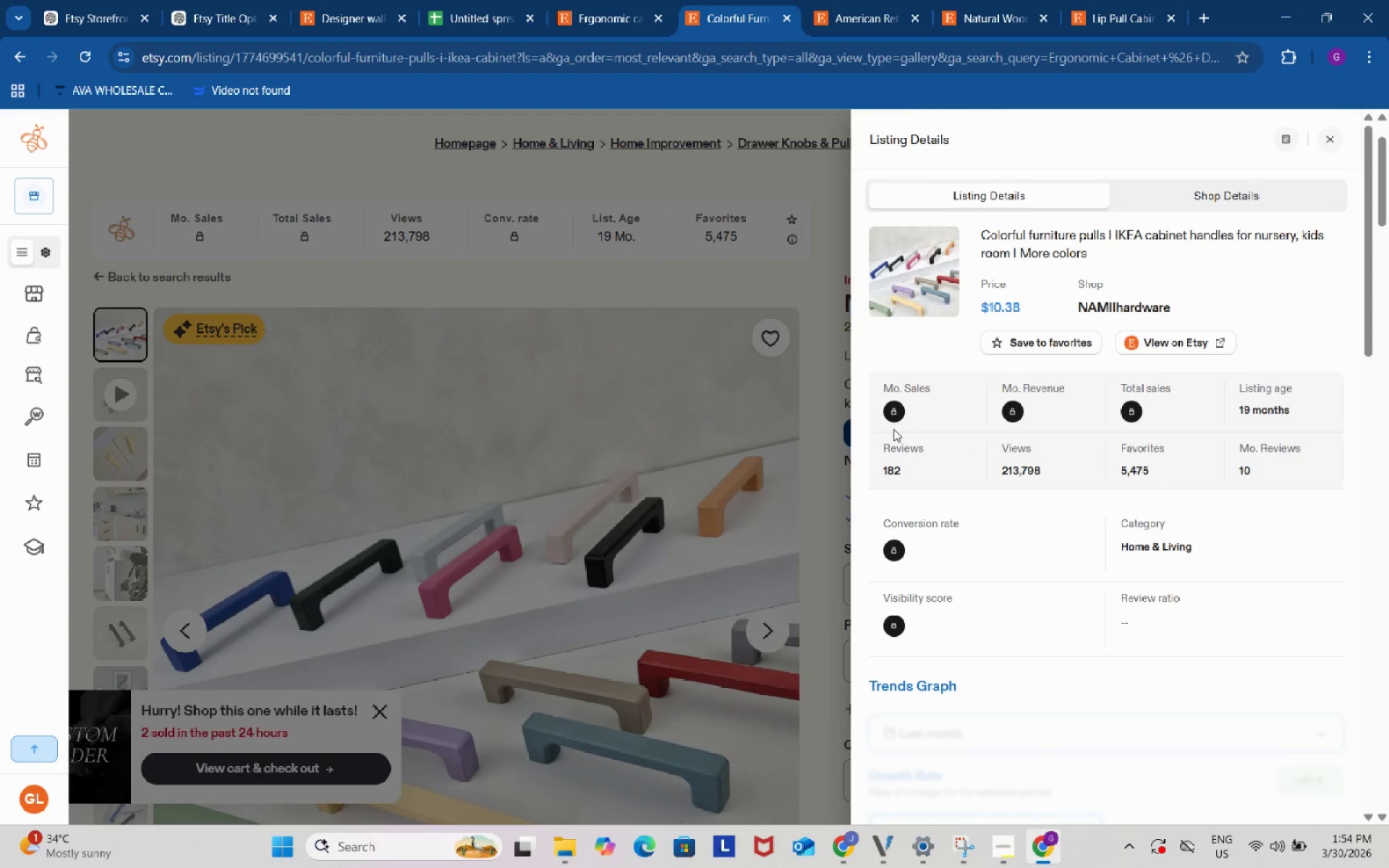 
scroll: coordinate [1013, 545], scroll_direction: down, amount: 9.0
 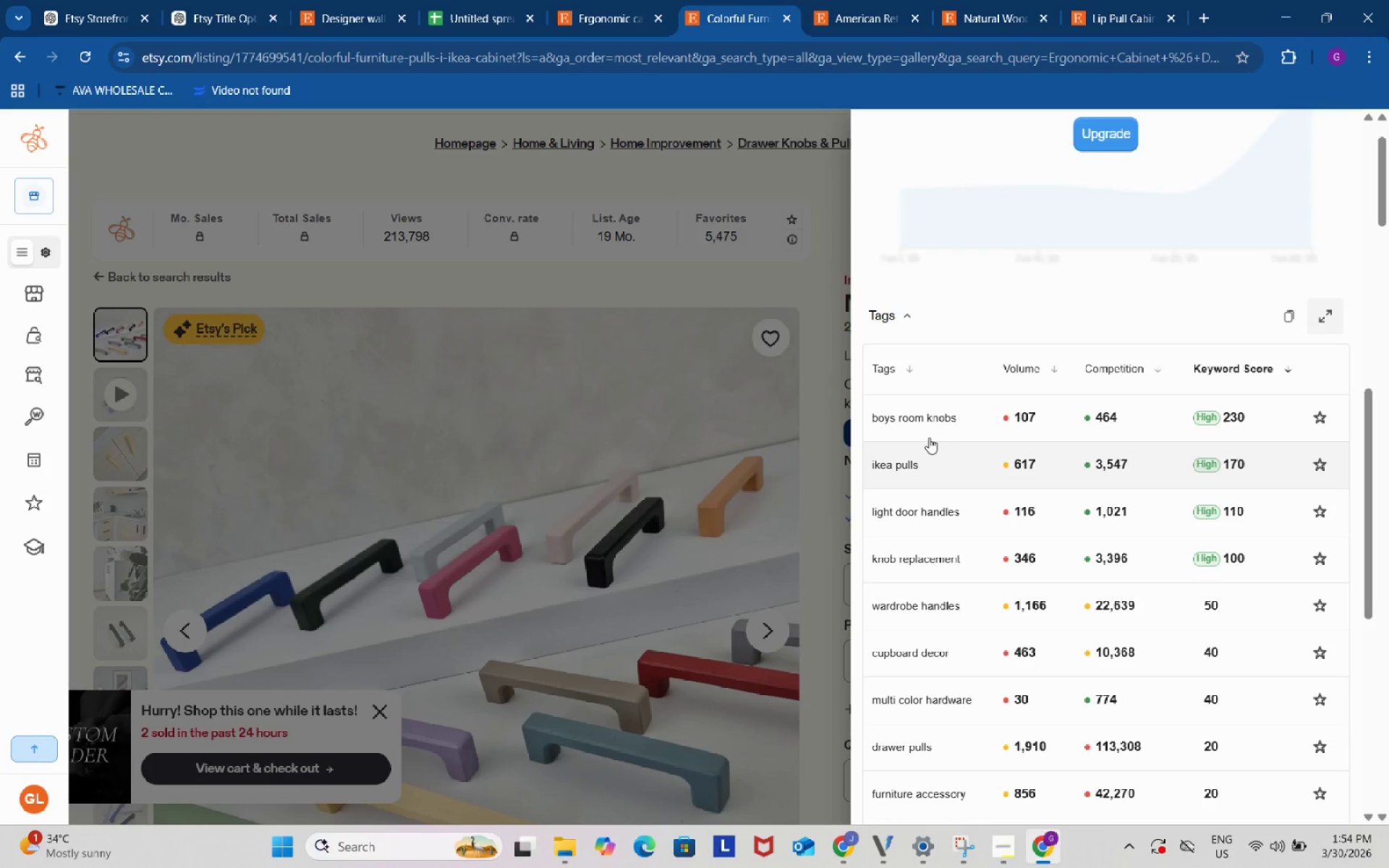 
left_click([930, 416])
 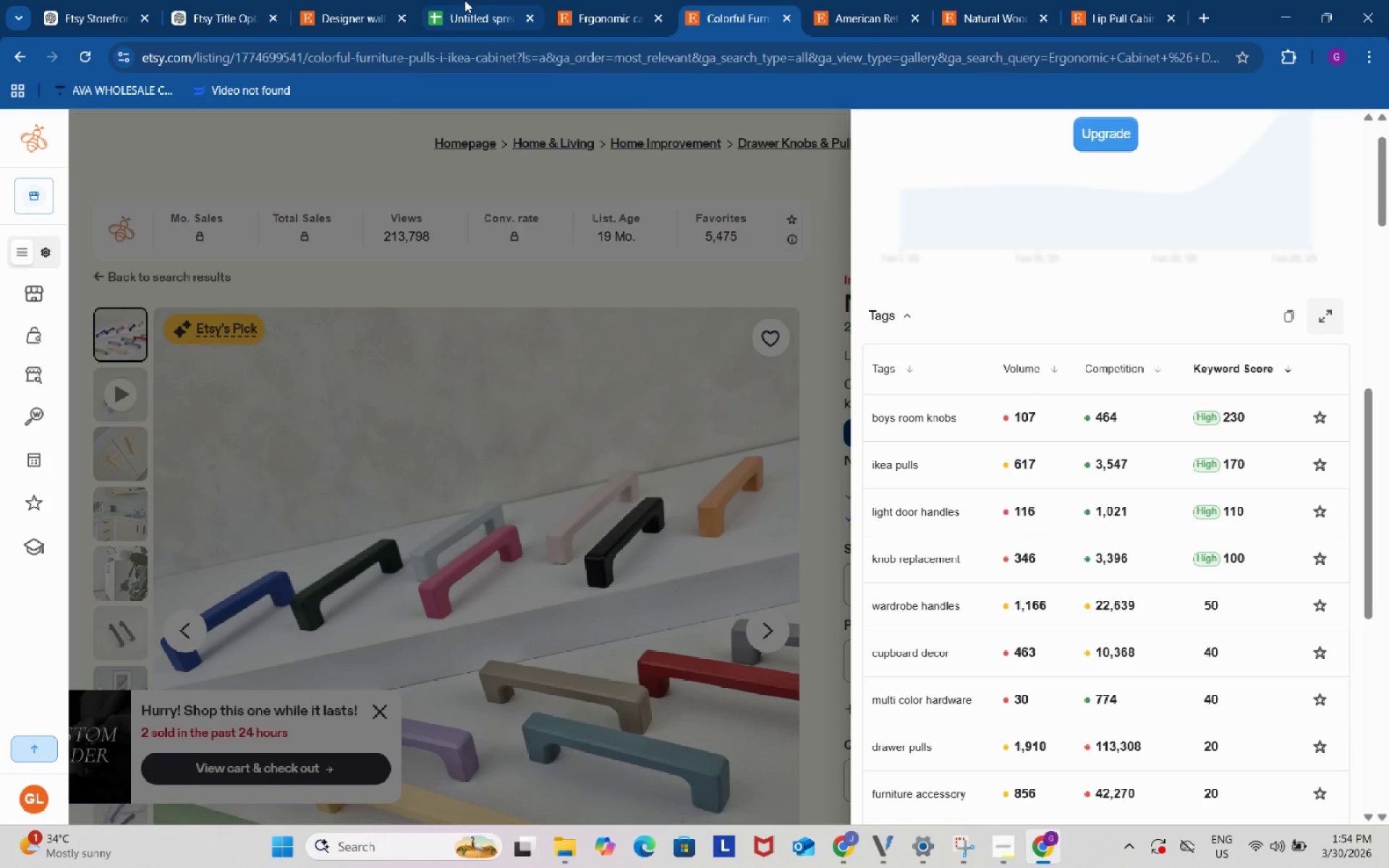 
left_click([464, 0])
 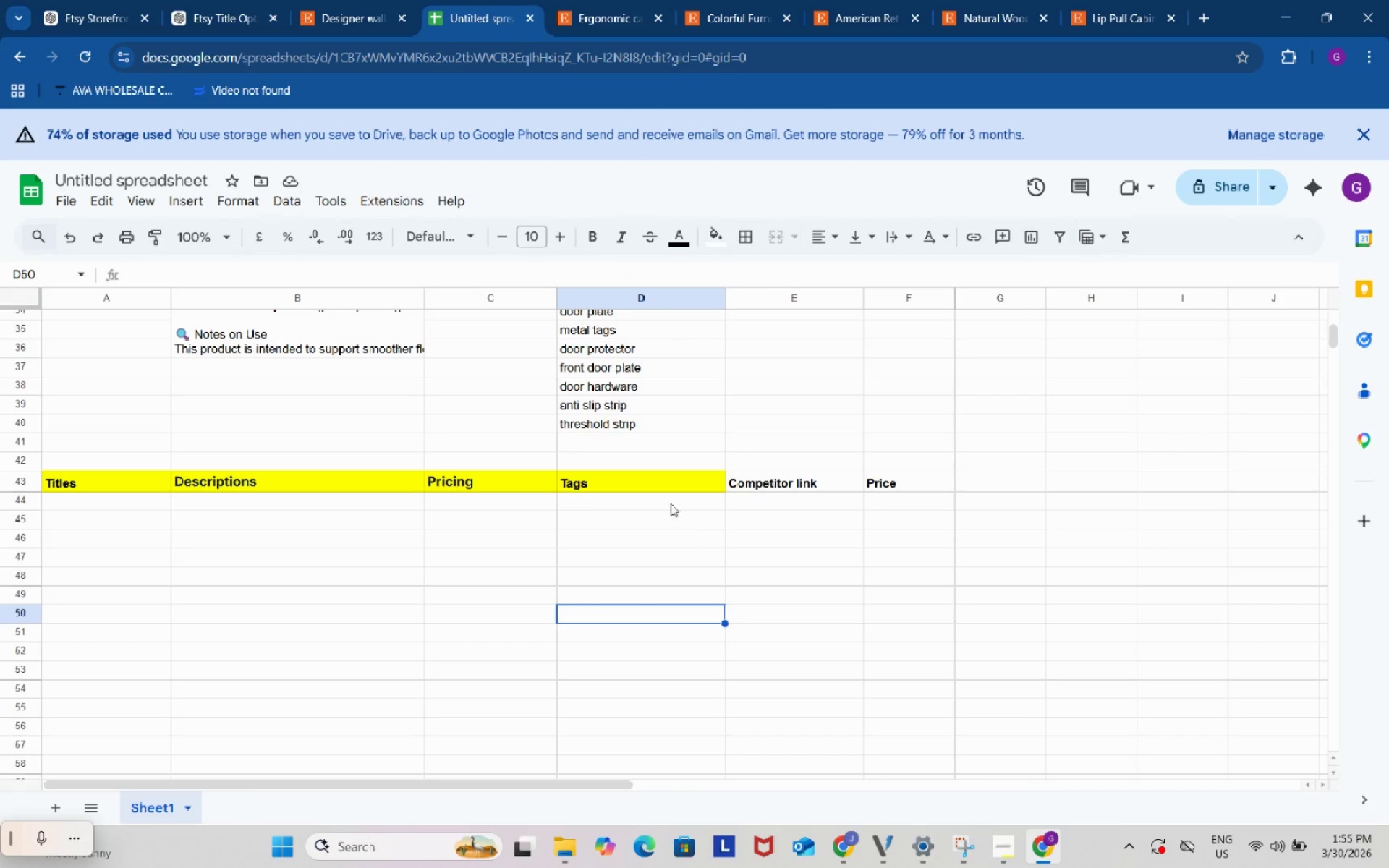 
double_click([668, 498])
 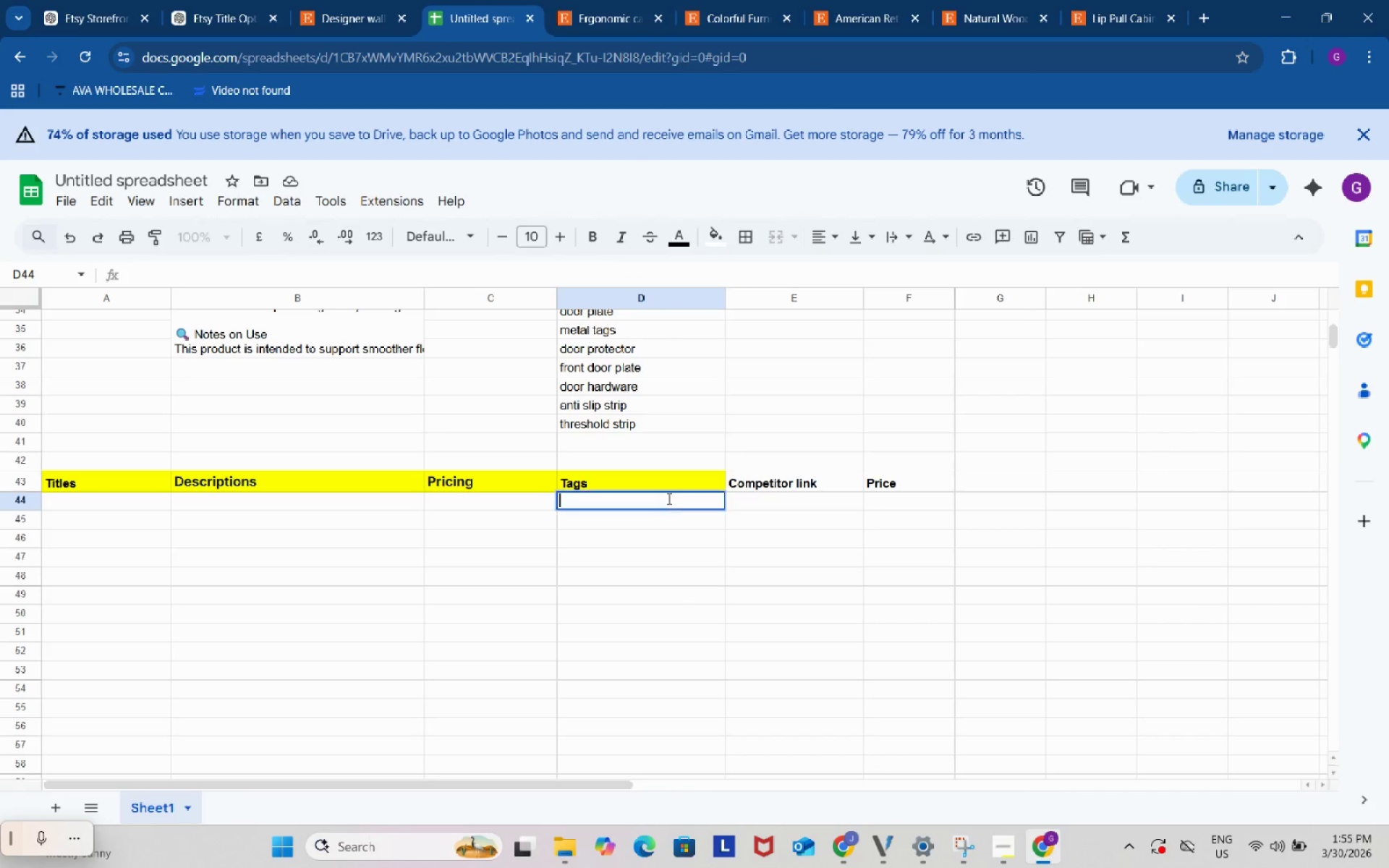 
key(Control+ControlLeft)
 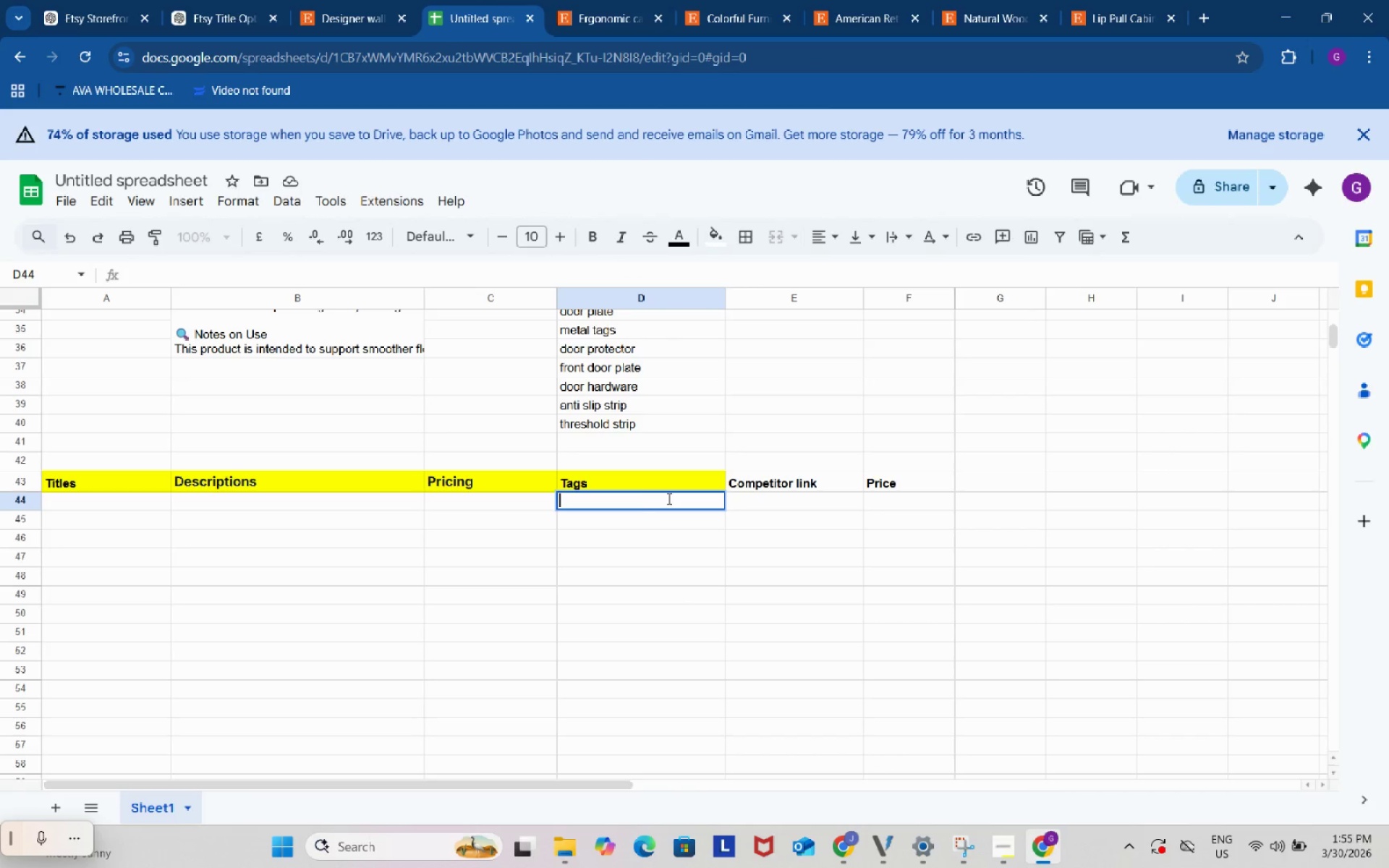 
key(Control+V)
 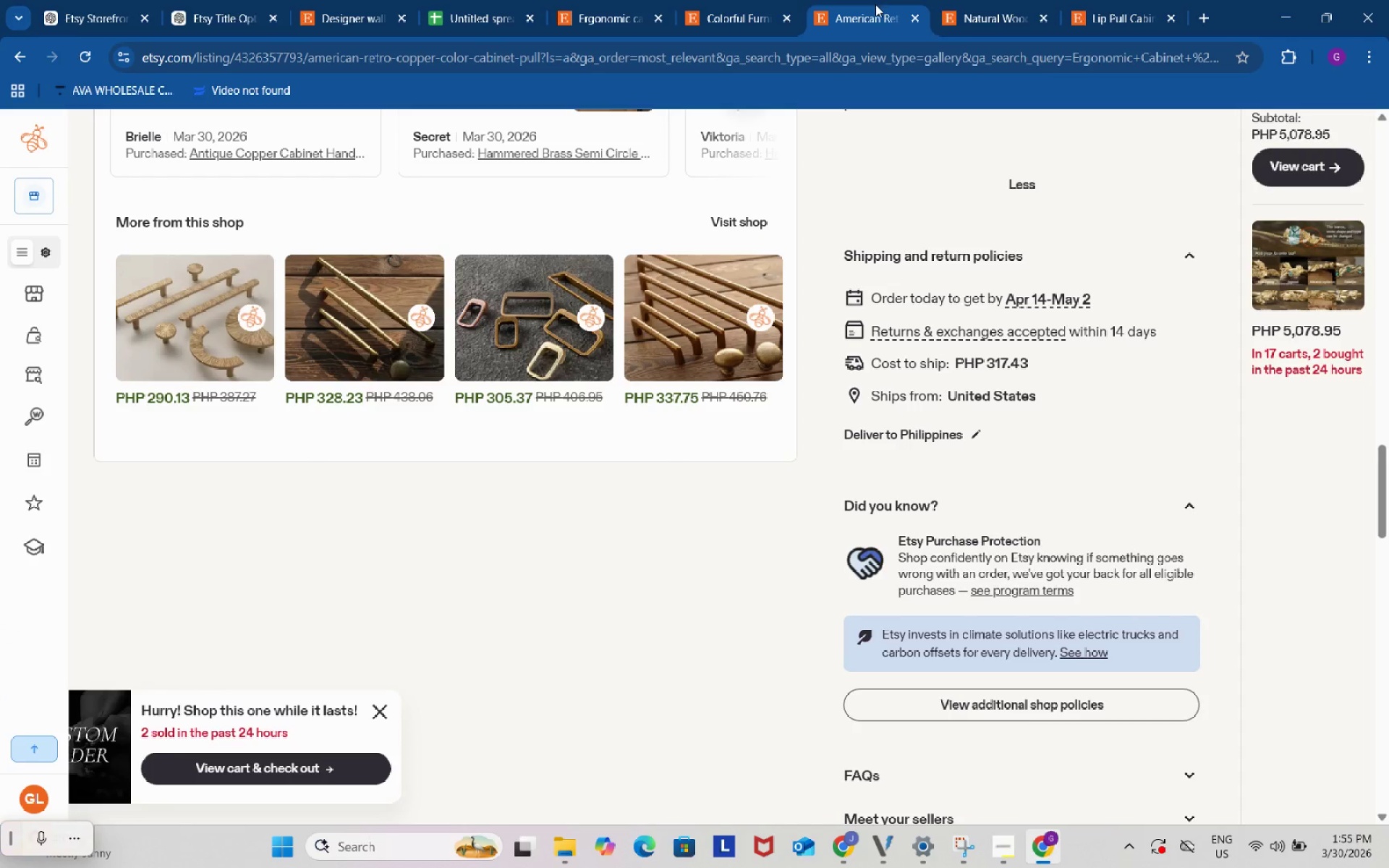 
left_click([749, 10])
 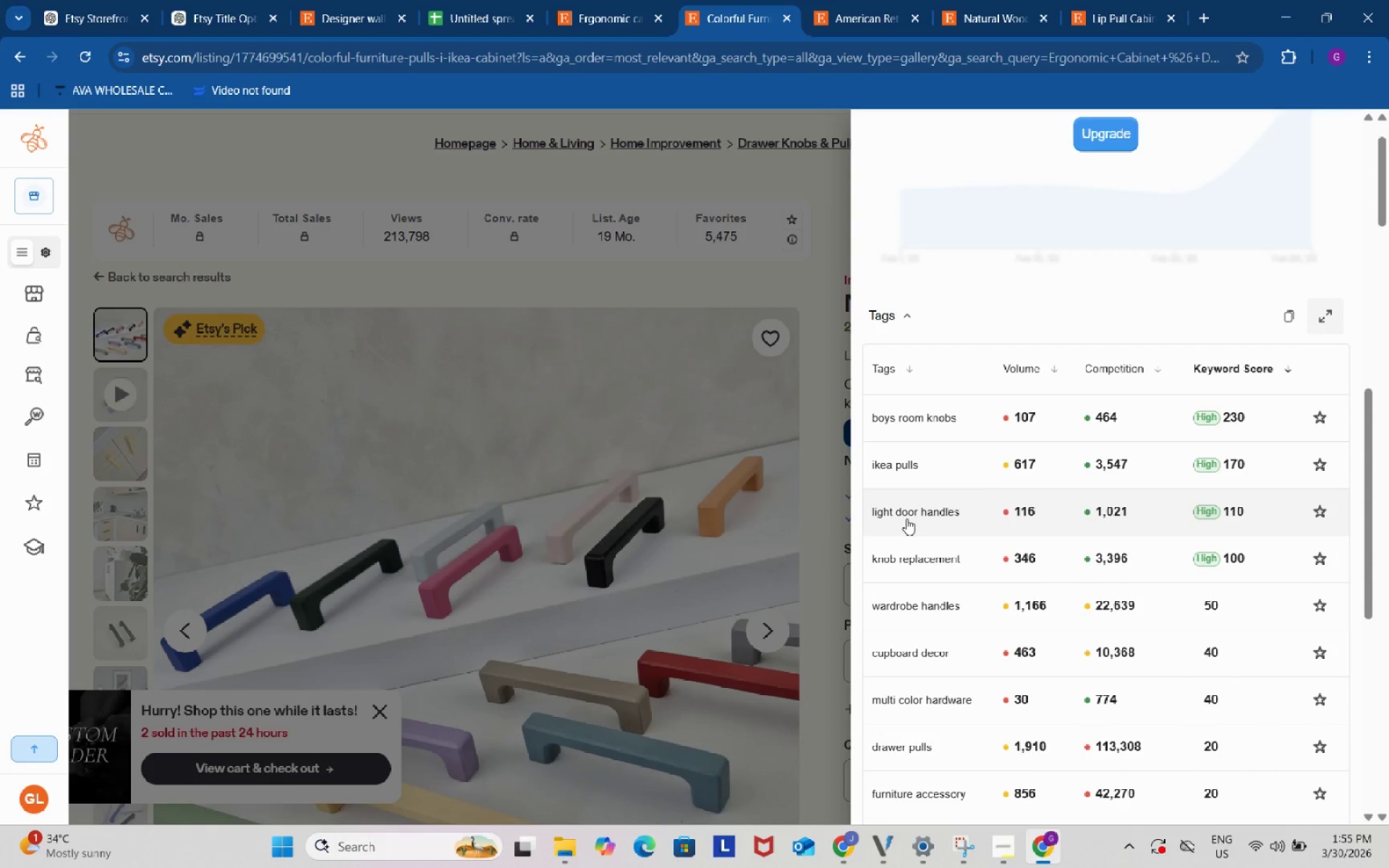 
left_click([905, 510])
 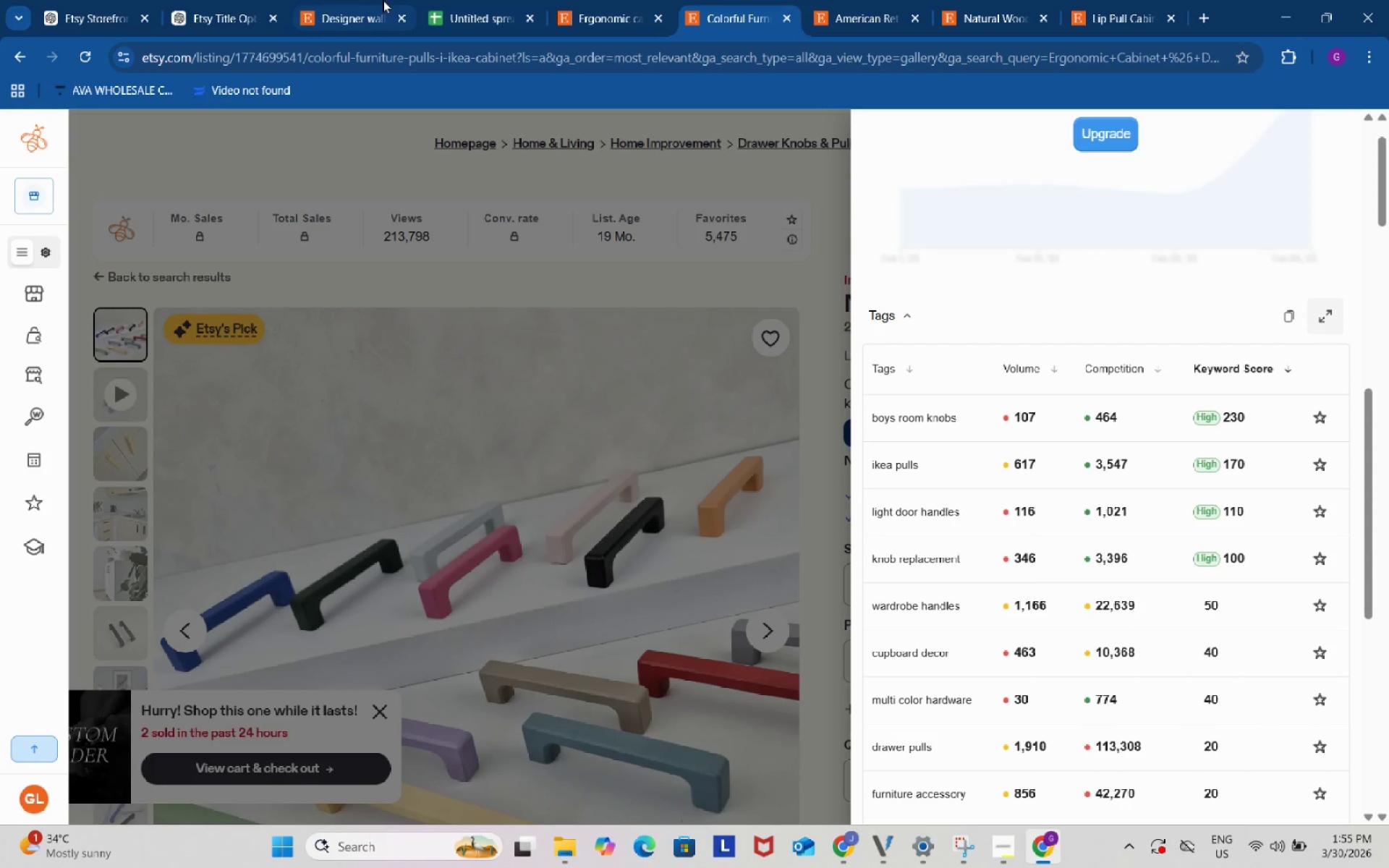 
left_click([456, 0])
 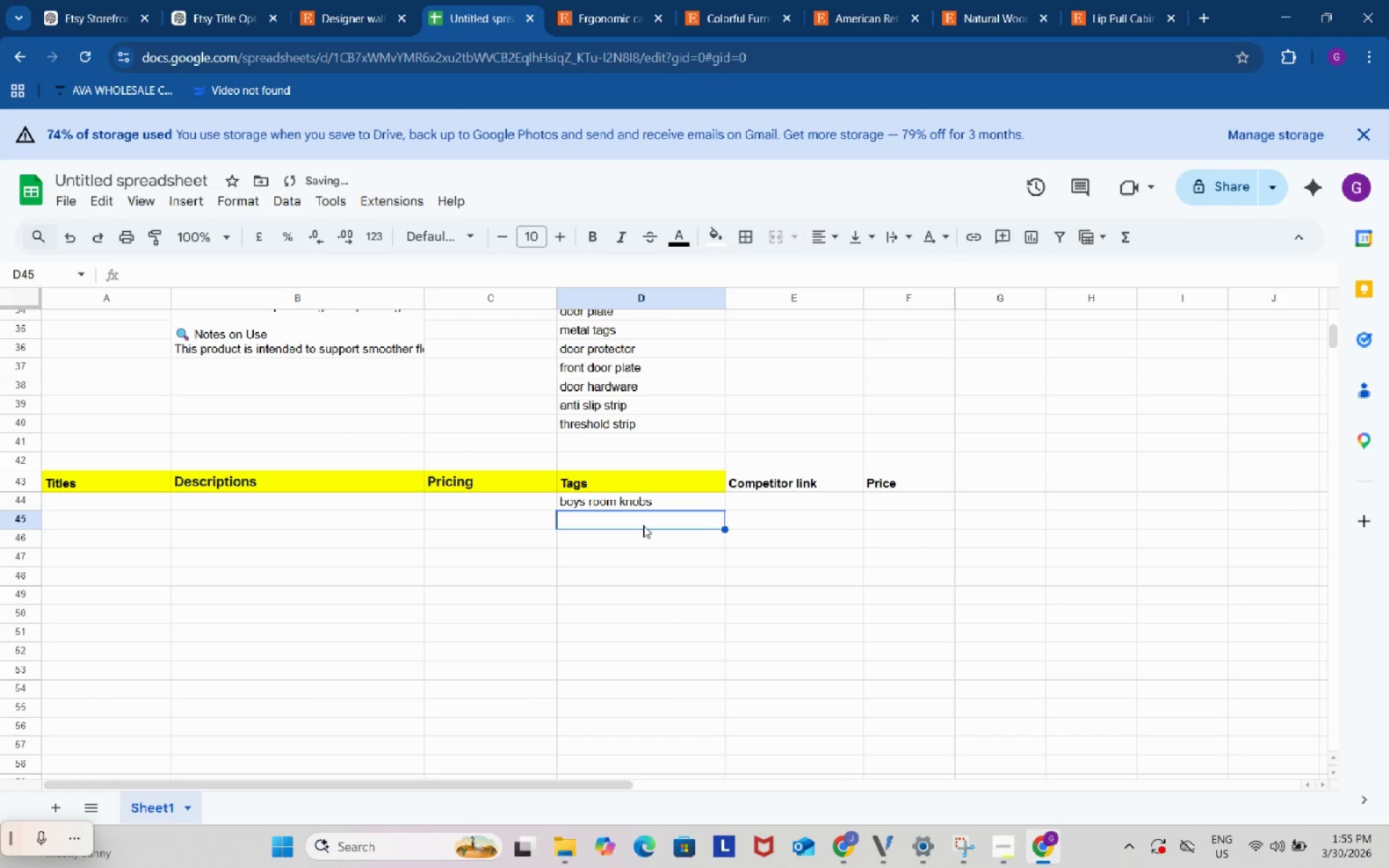 
key(Control+V)
 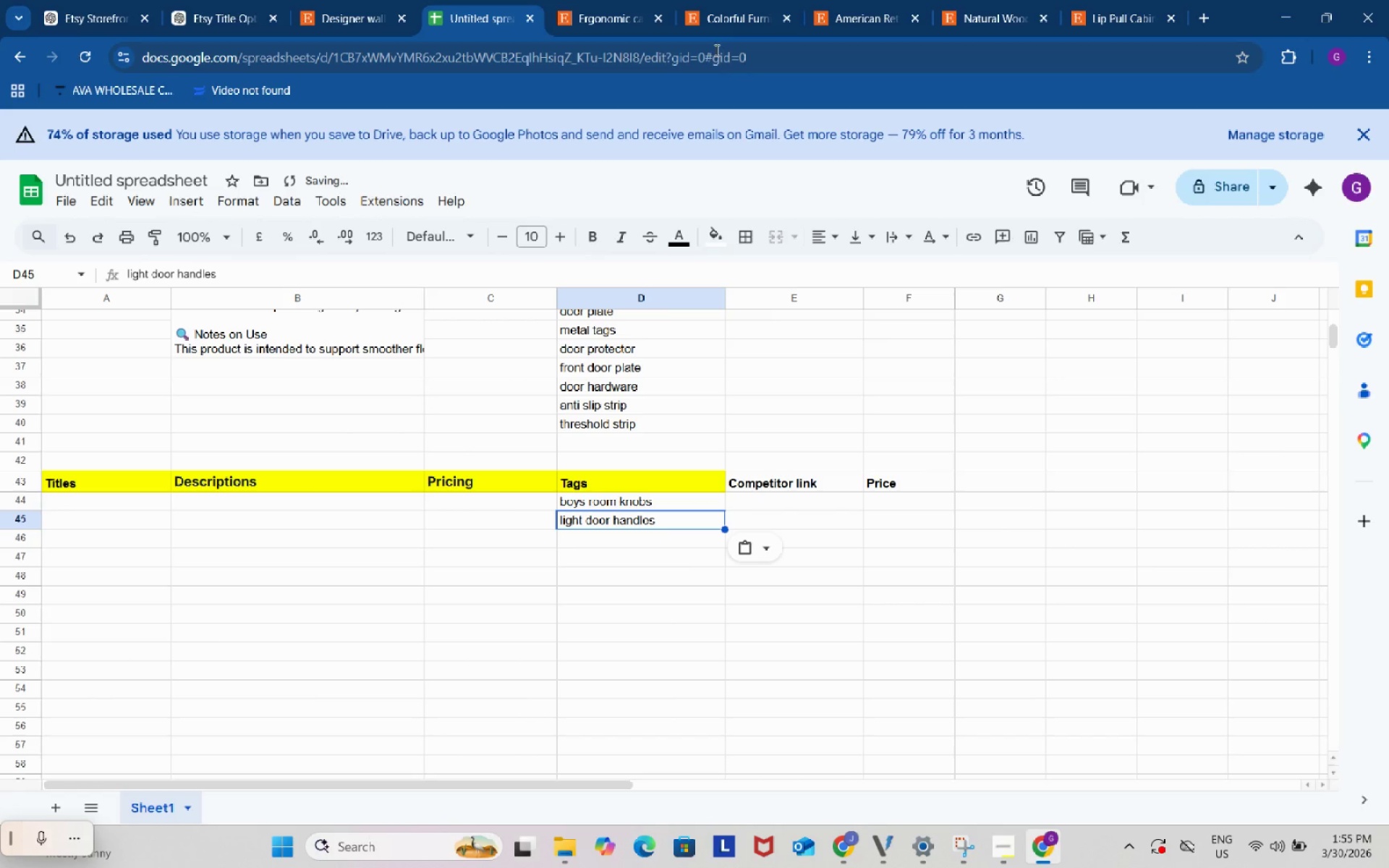 
left_click([744, 0])
 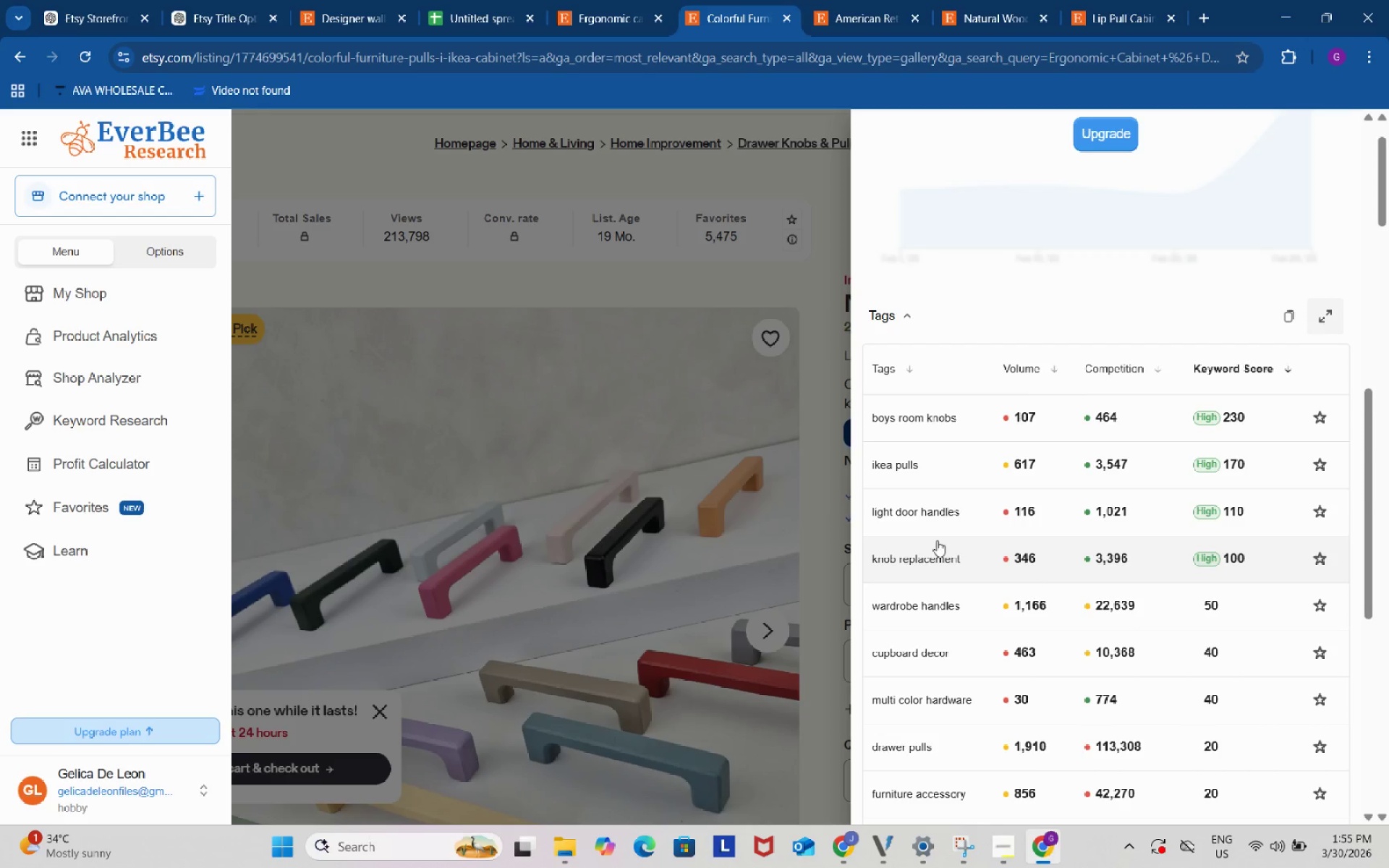 
left_click([928, 558])
 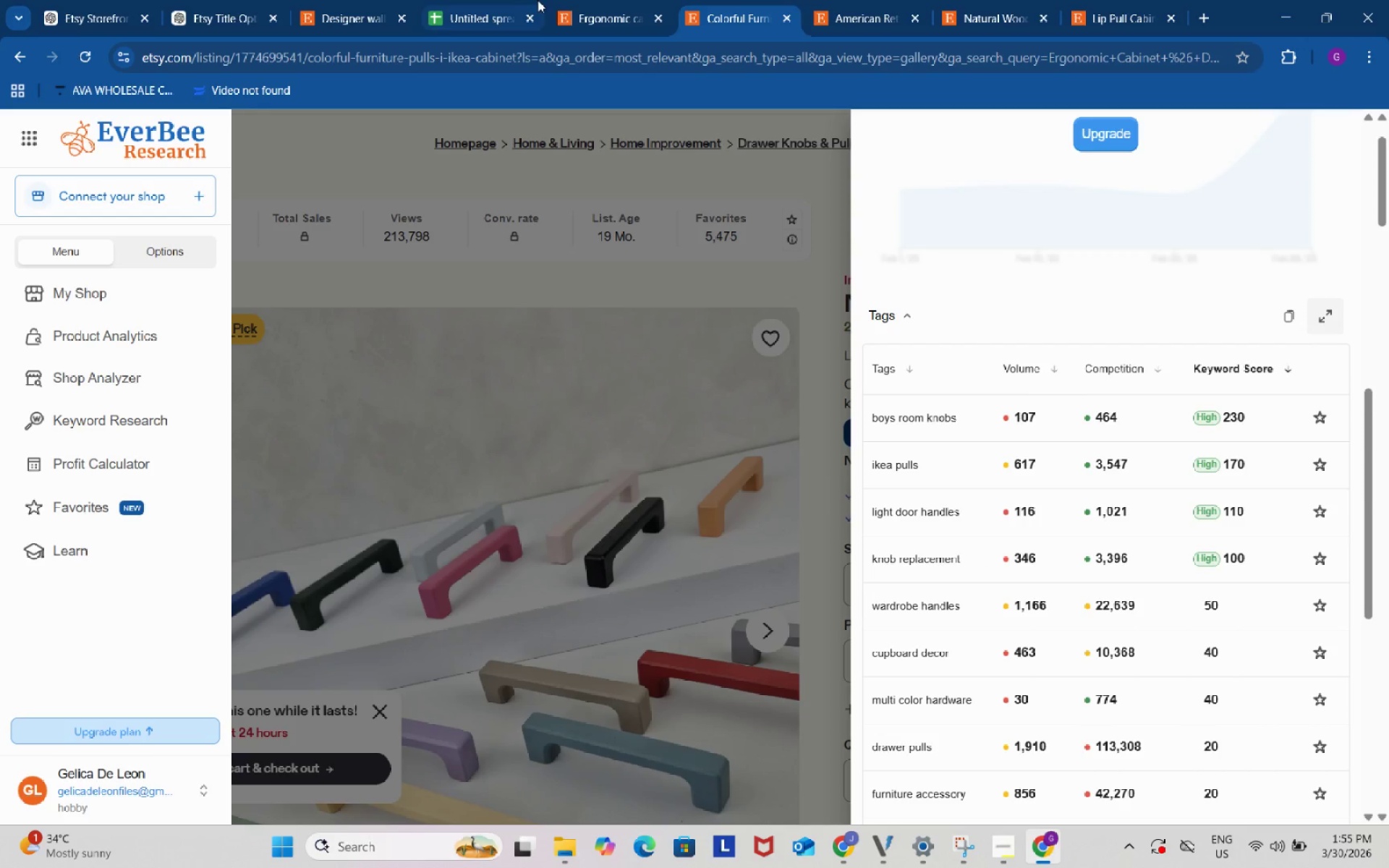 
left_click([496, 0])
 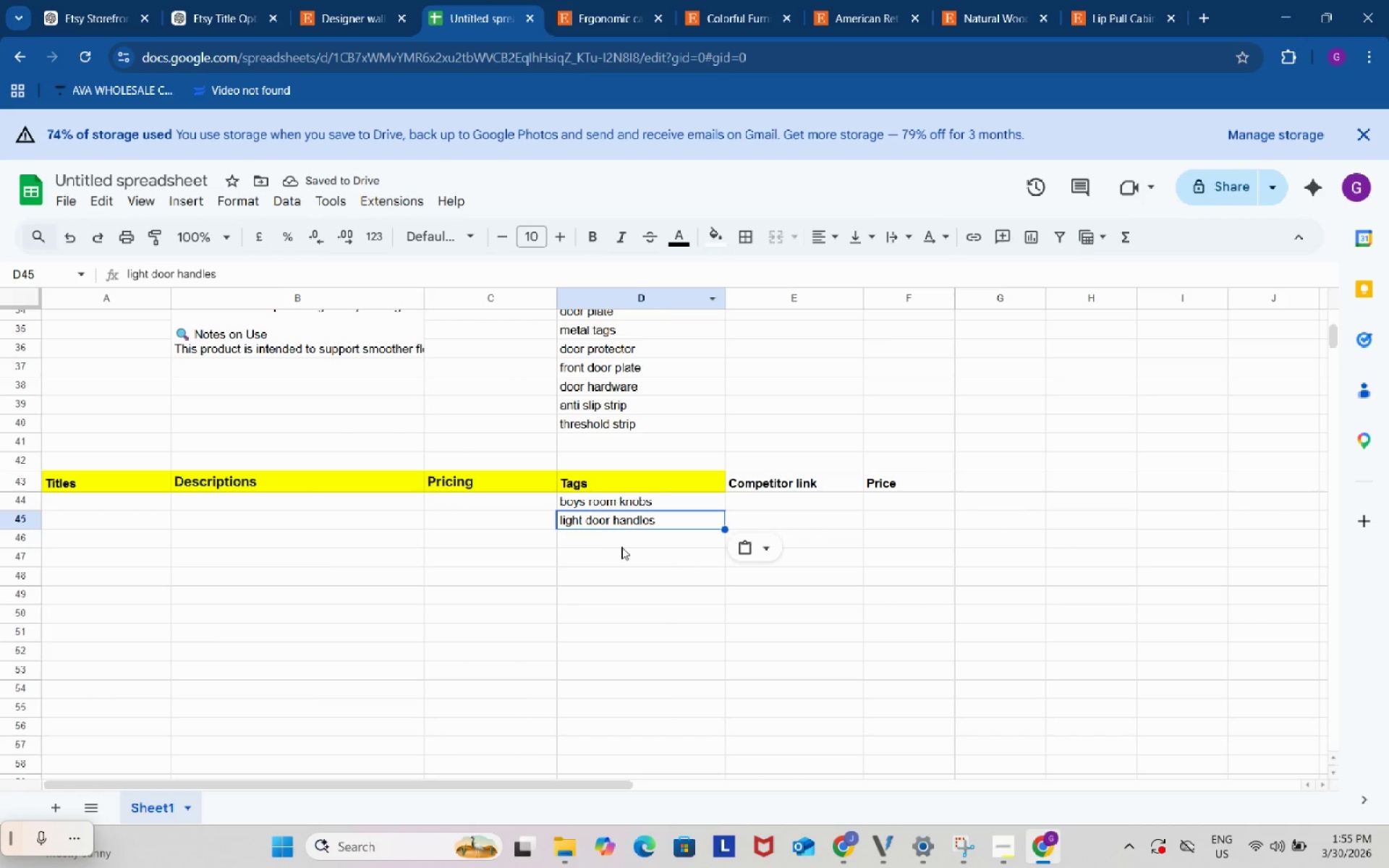 
left_click([624, 550])
 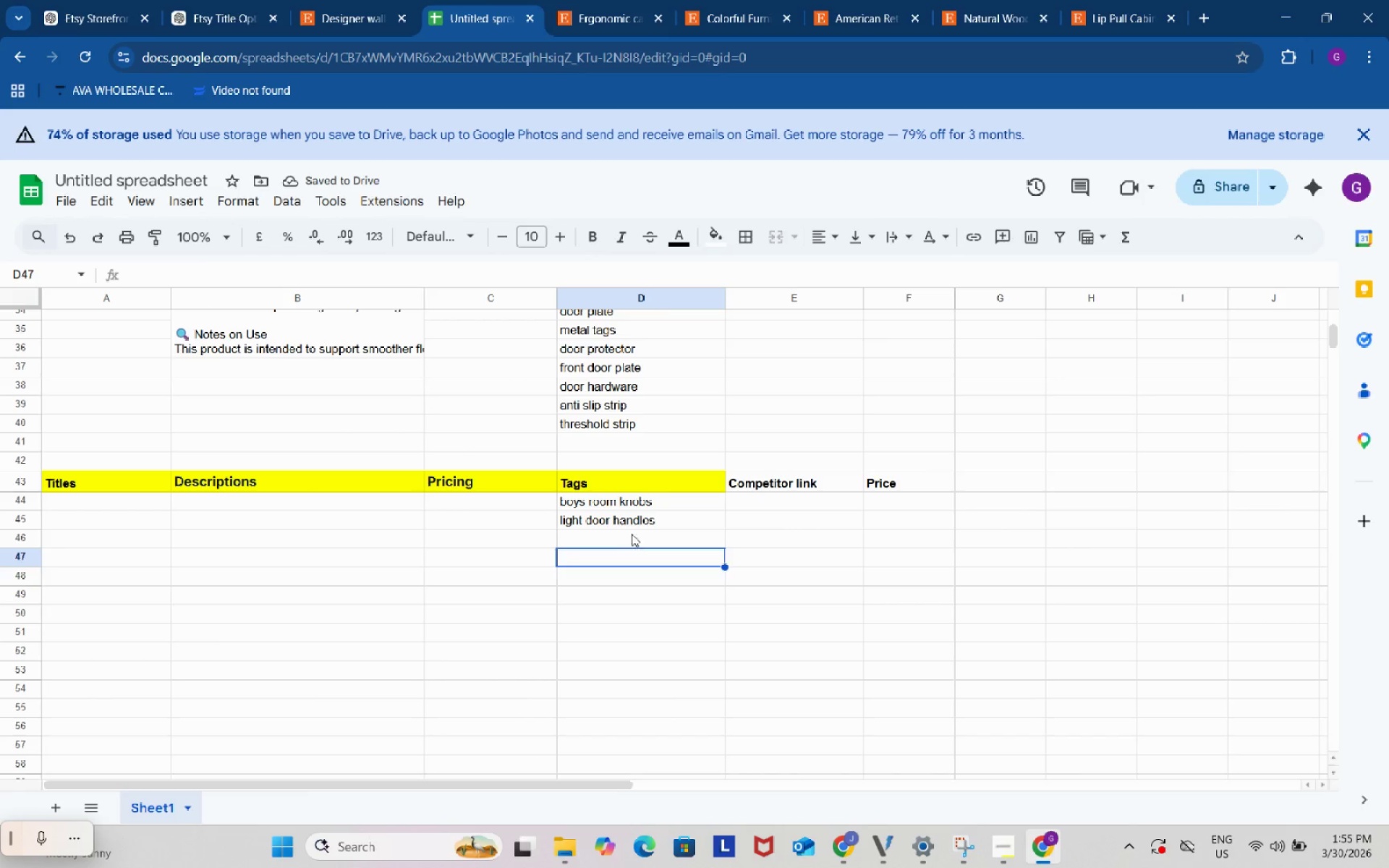 
left_click([632, 532])
 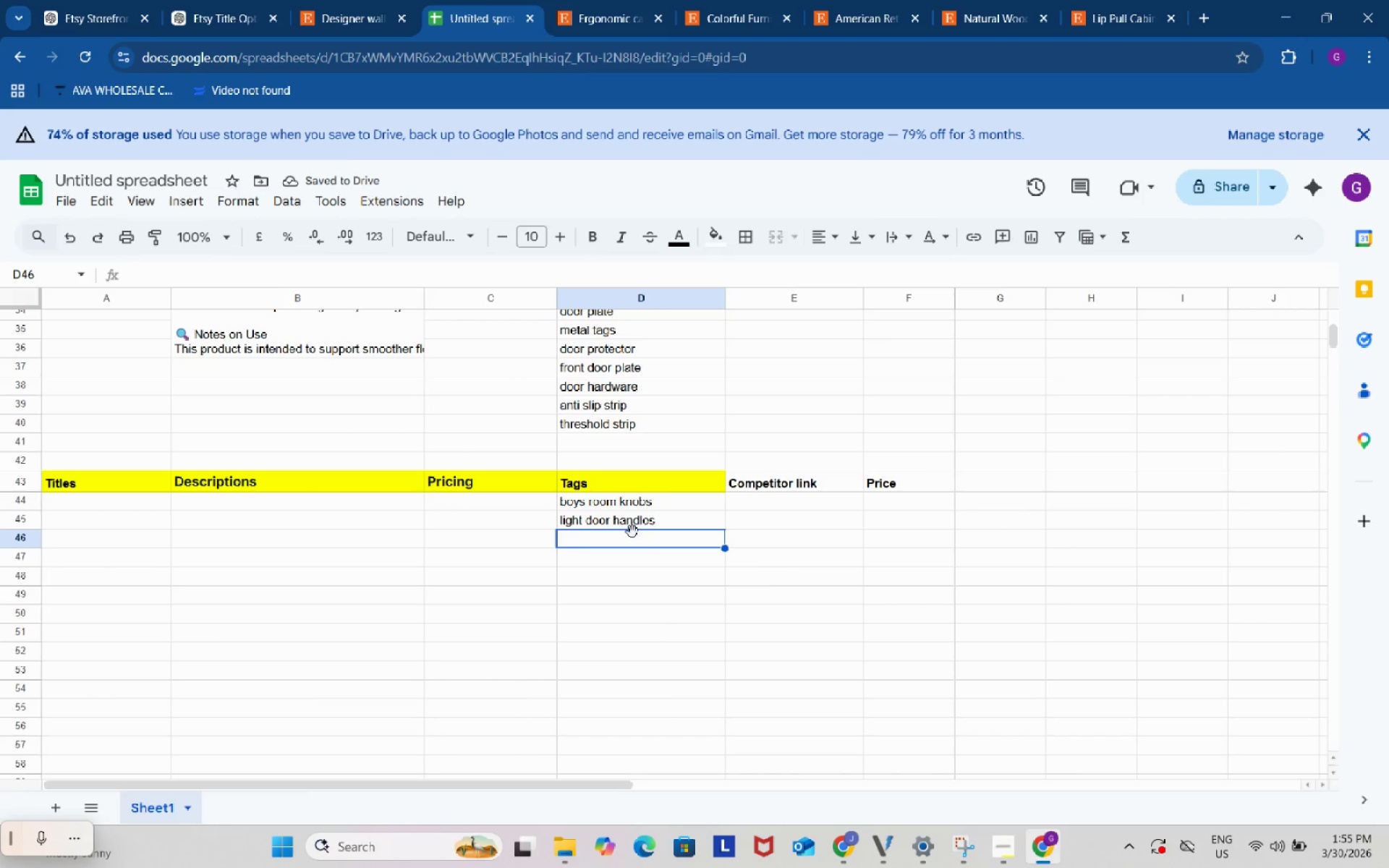 
key(Control+ControlLeft)
 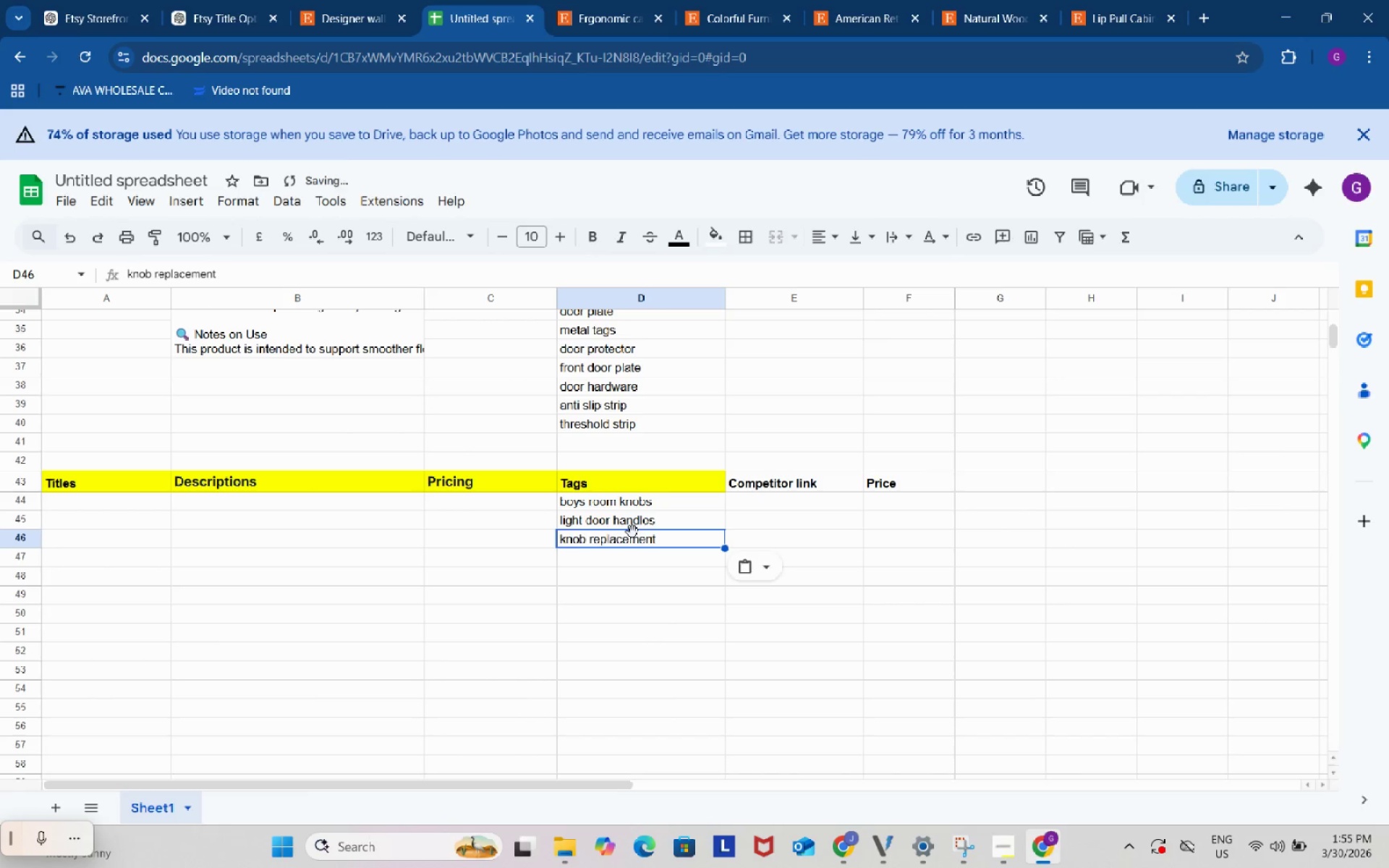 
key(Control+V)
 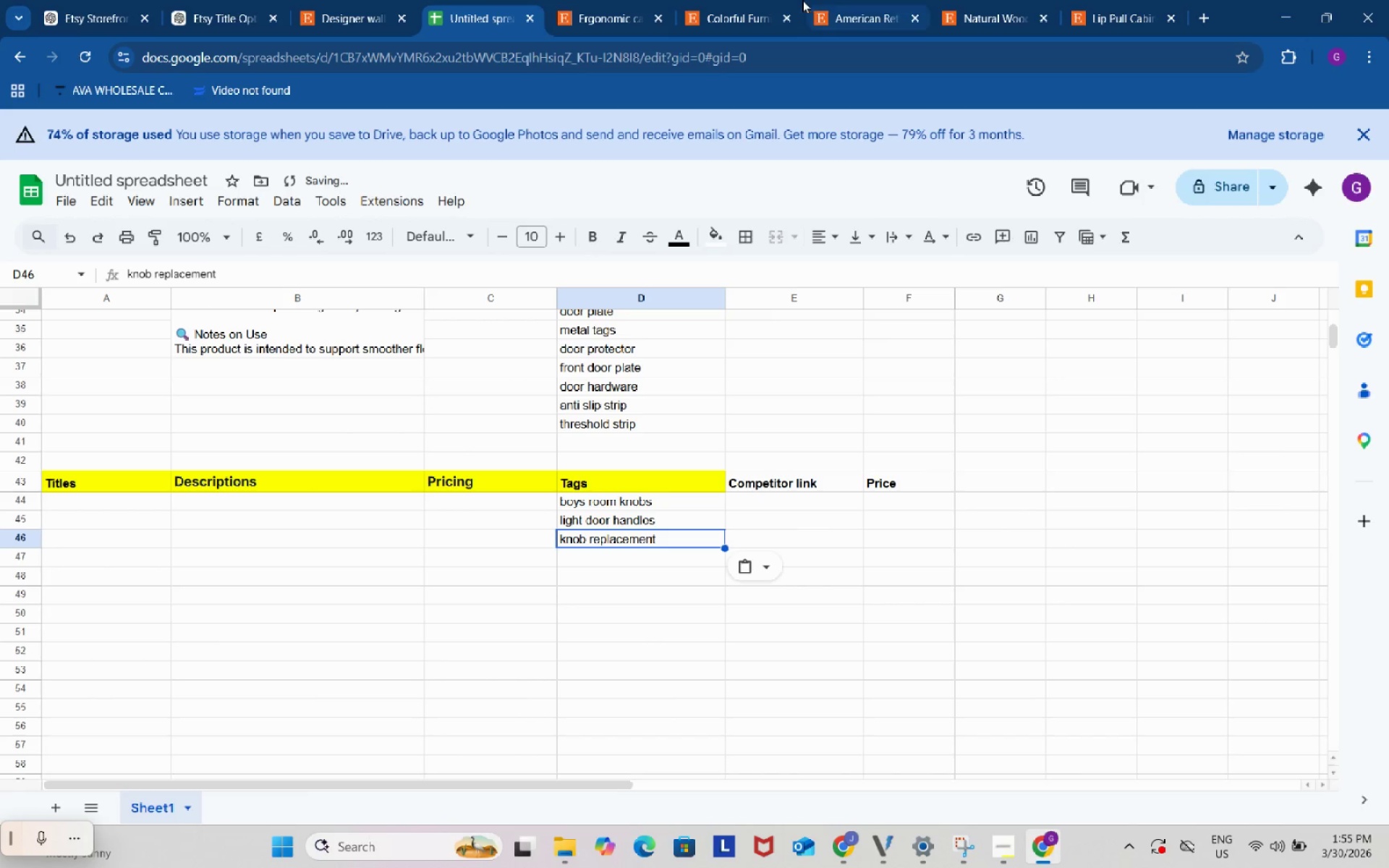 
left_click([757, 0])
 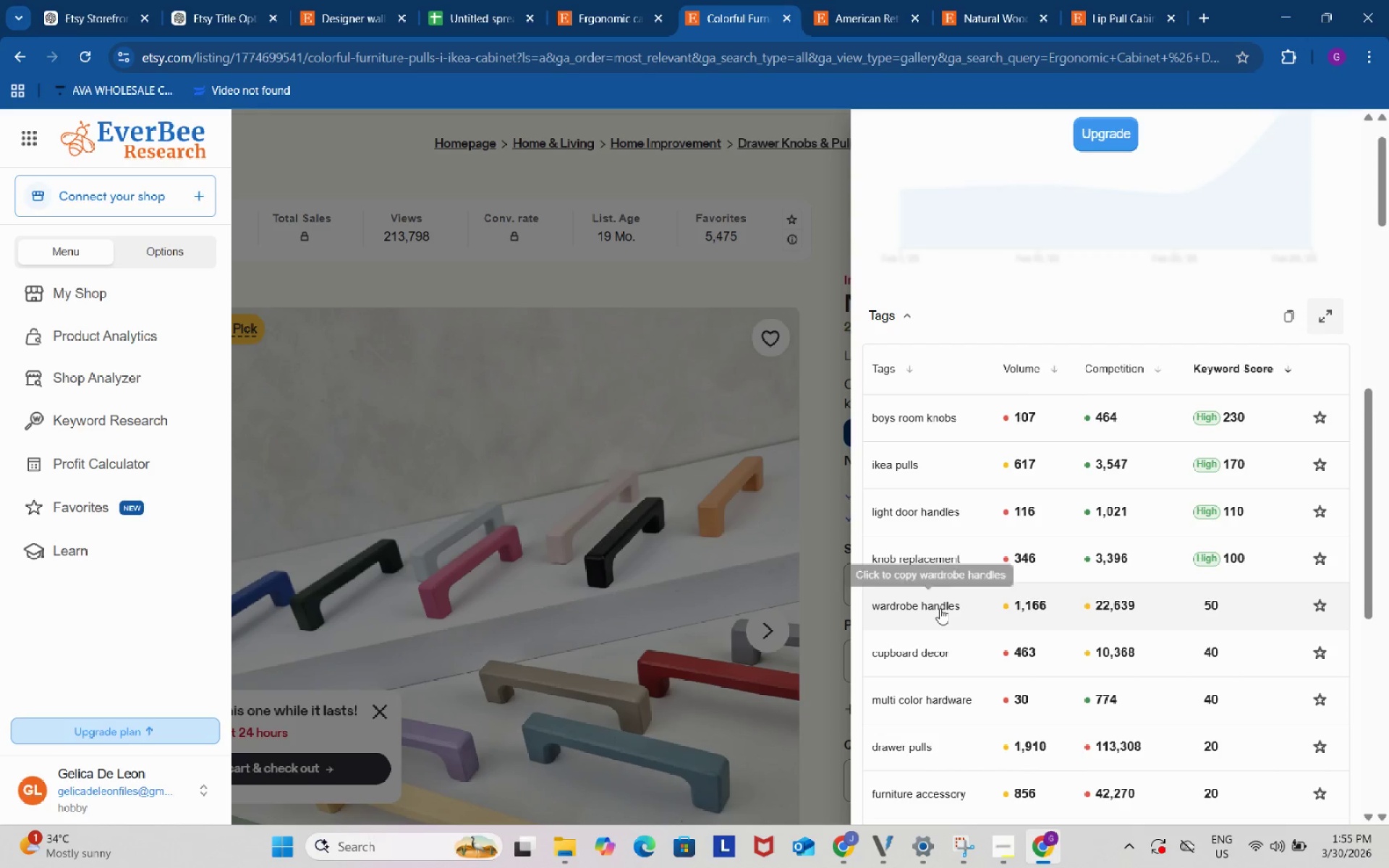 
left_click([939, 608])
 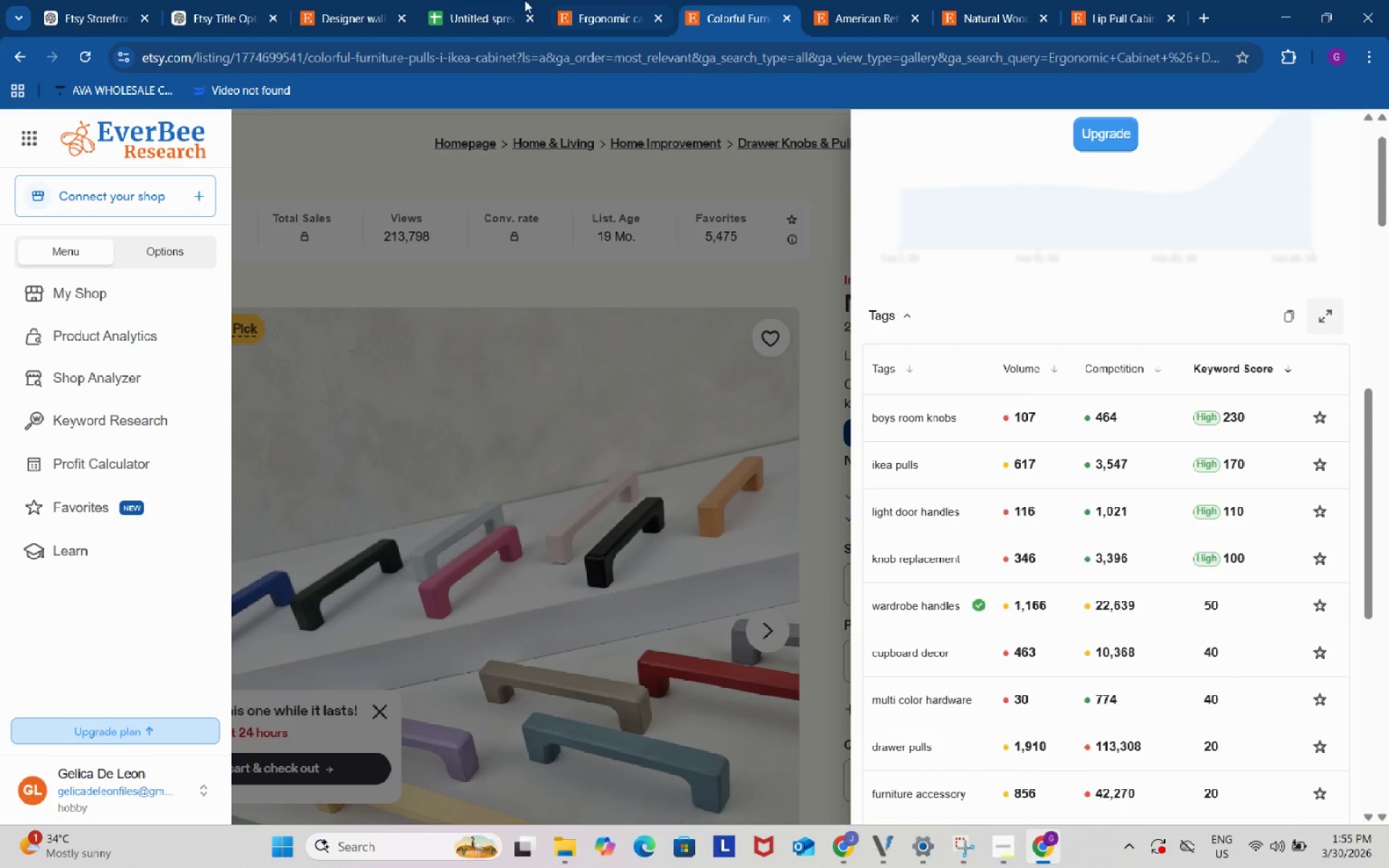 
left_click([477, 0])
 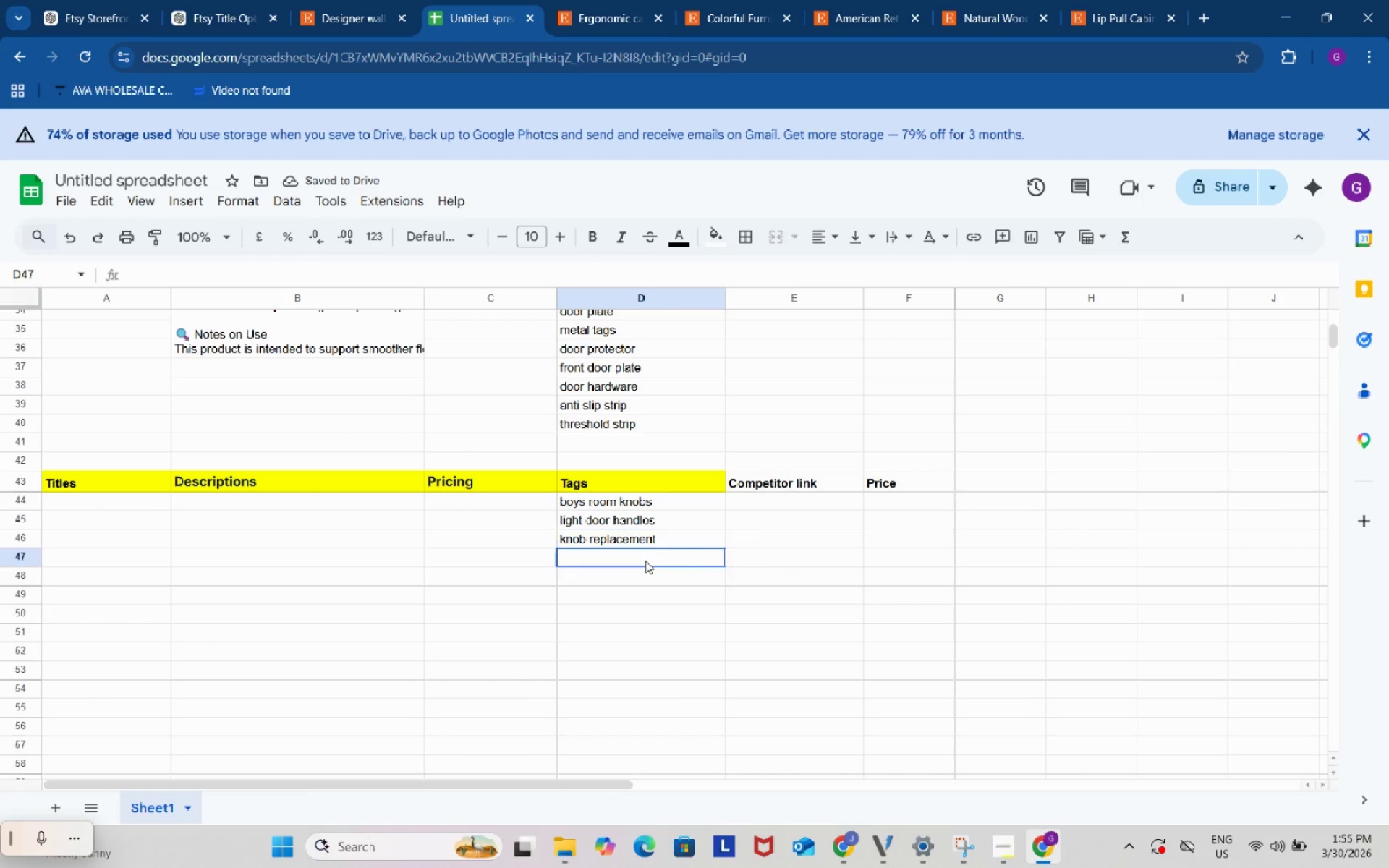 
double_click([645, 561])
 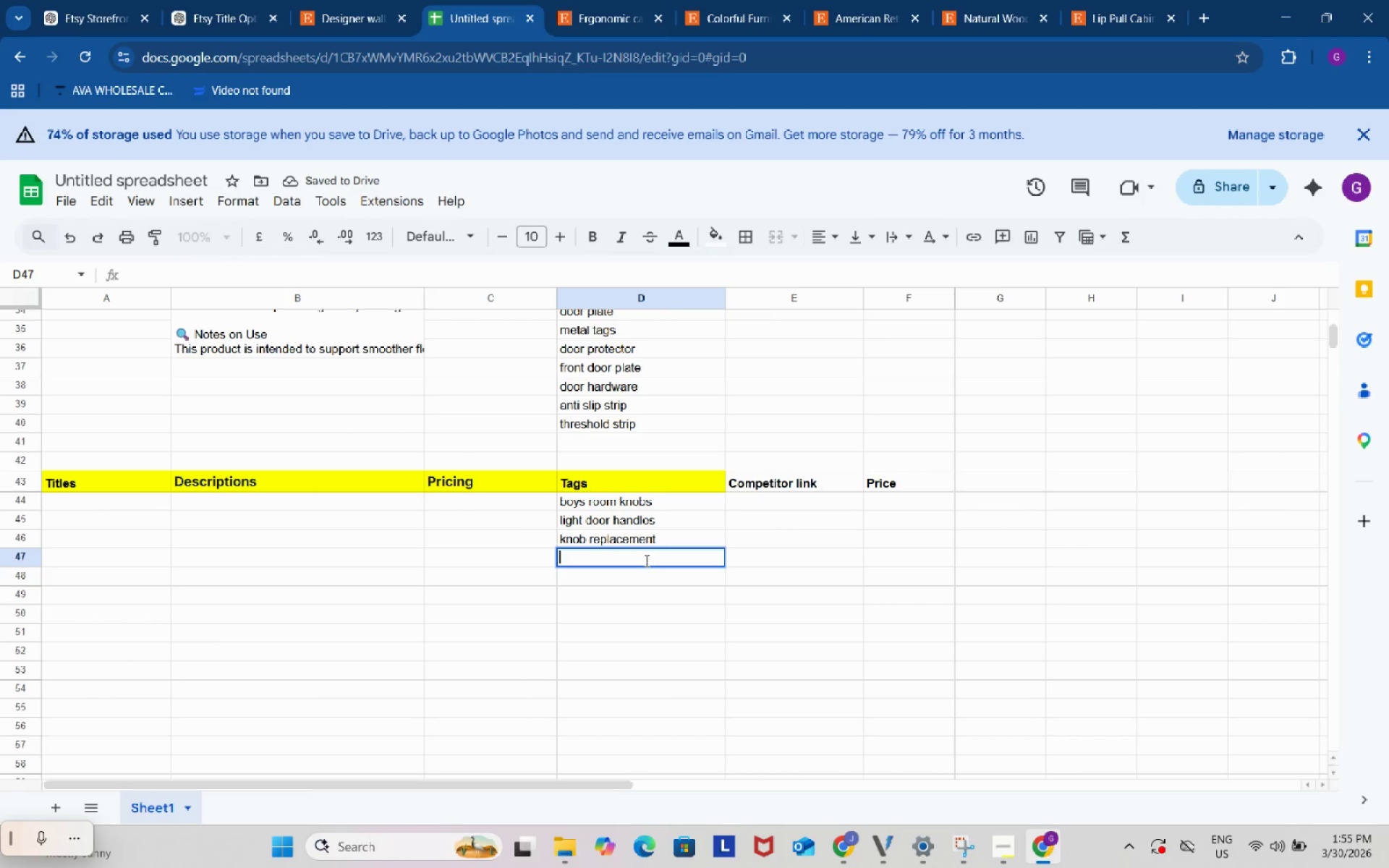 
key(Control+ControlLeft)
 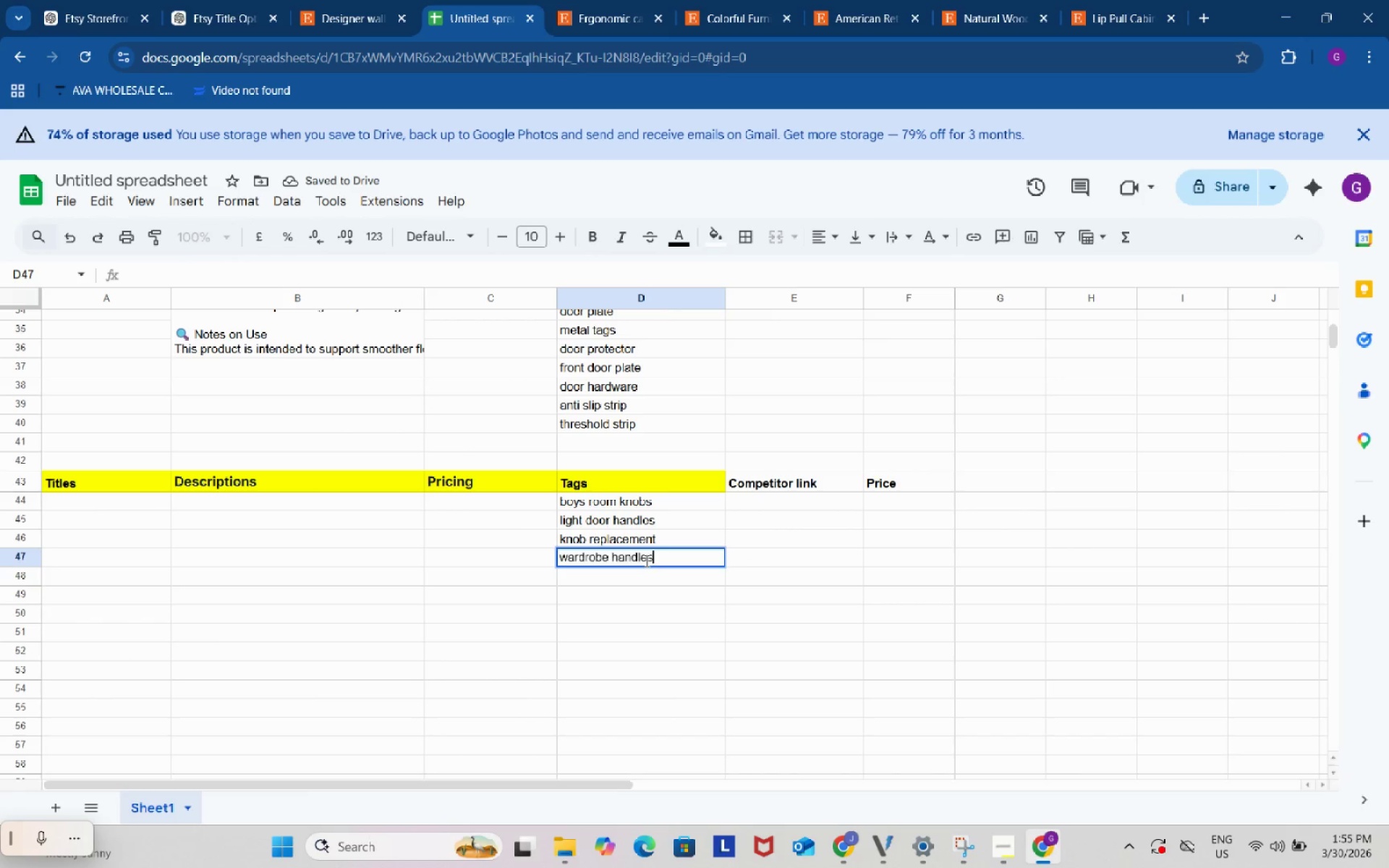 
key(Control+V)
 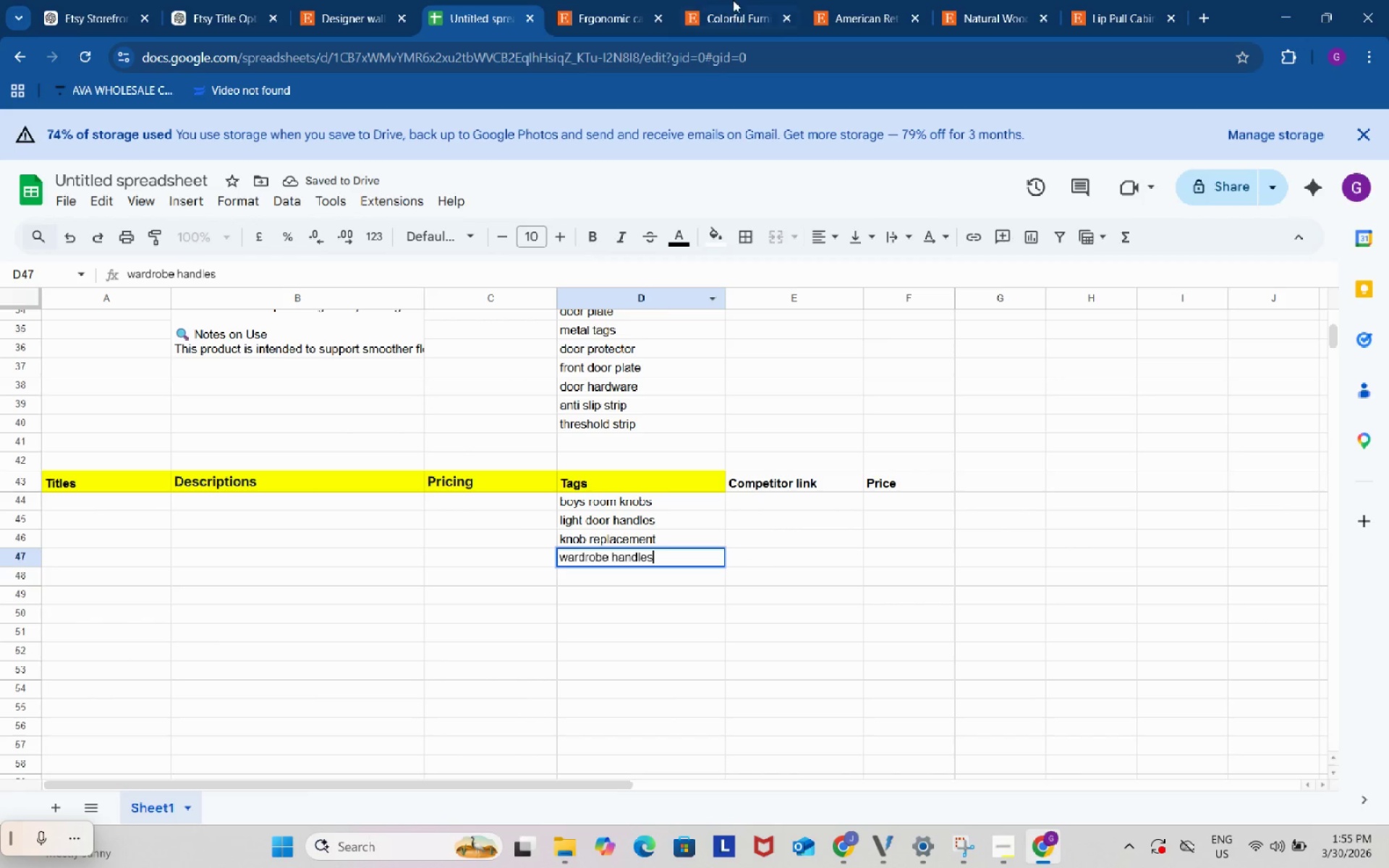 
left_click([729, 0])
 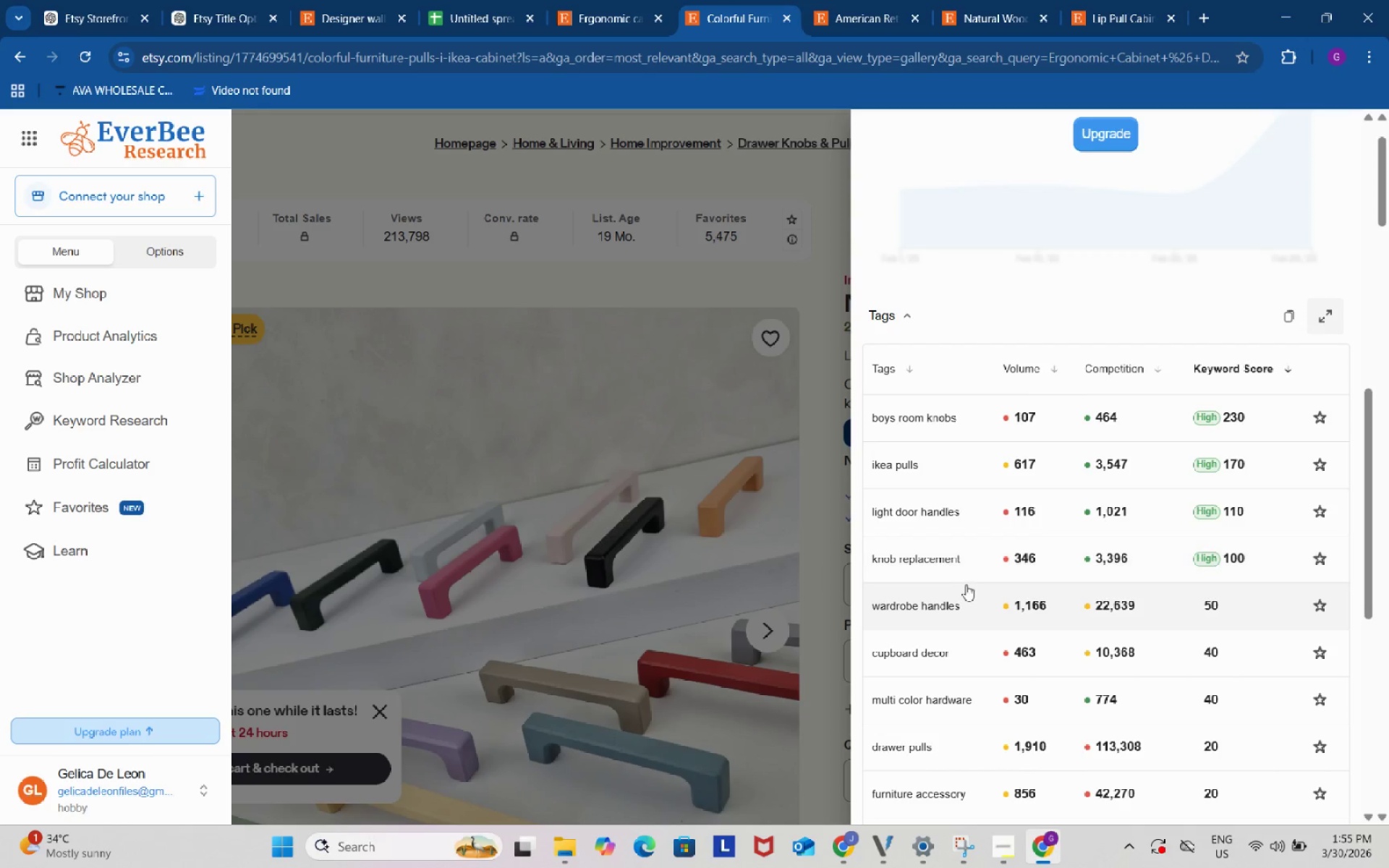 
scroll: coordinate [965, 584], scroll_direction: down, amount: 2.0
 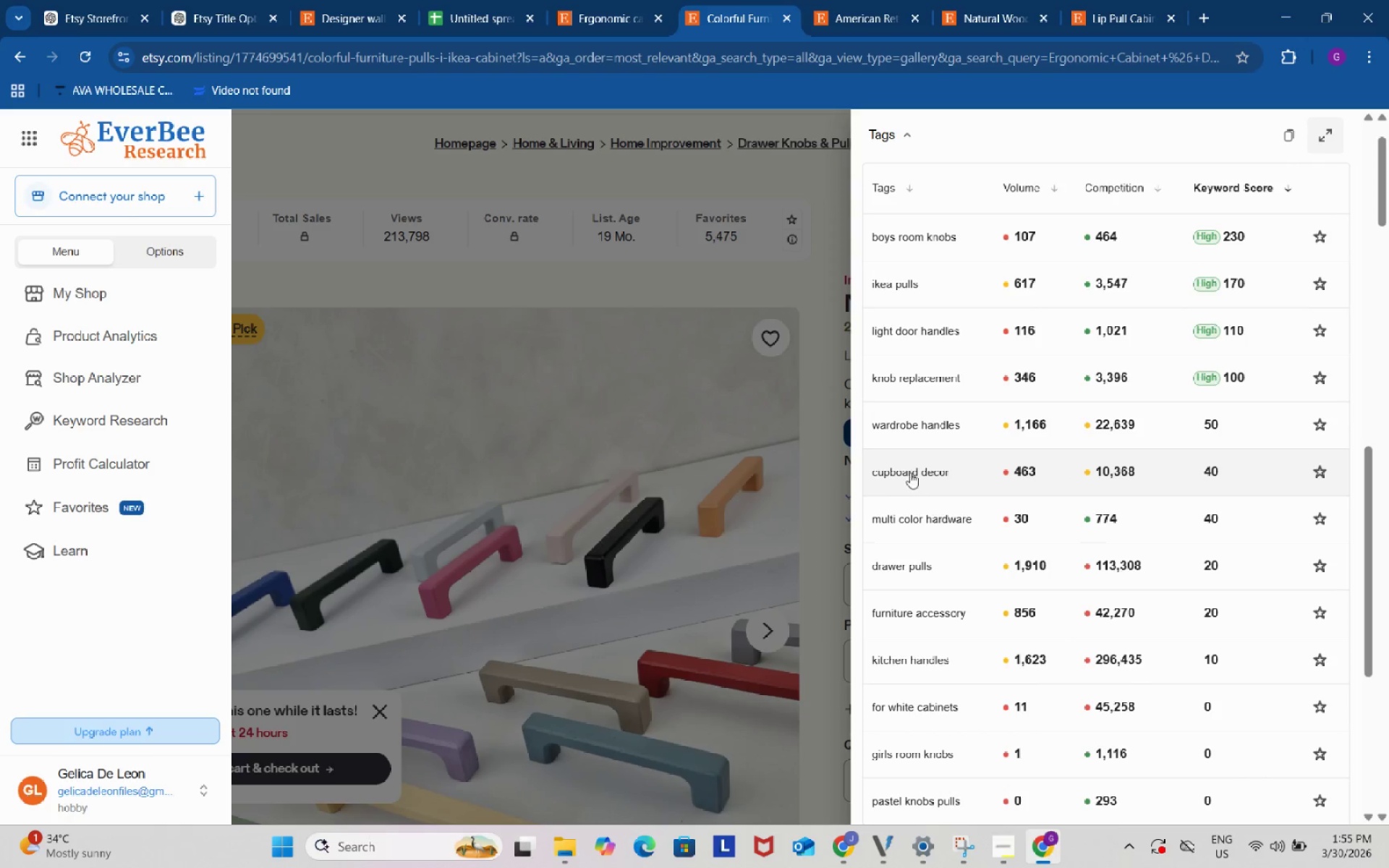 
left_click([910, 472])
 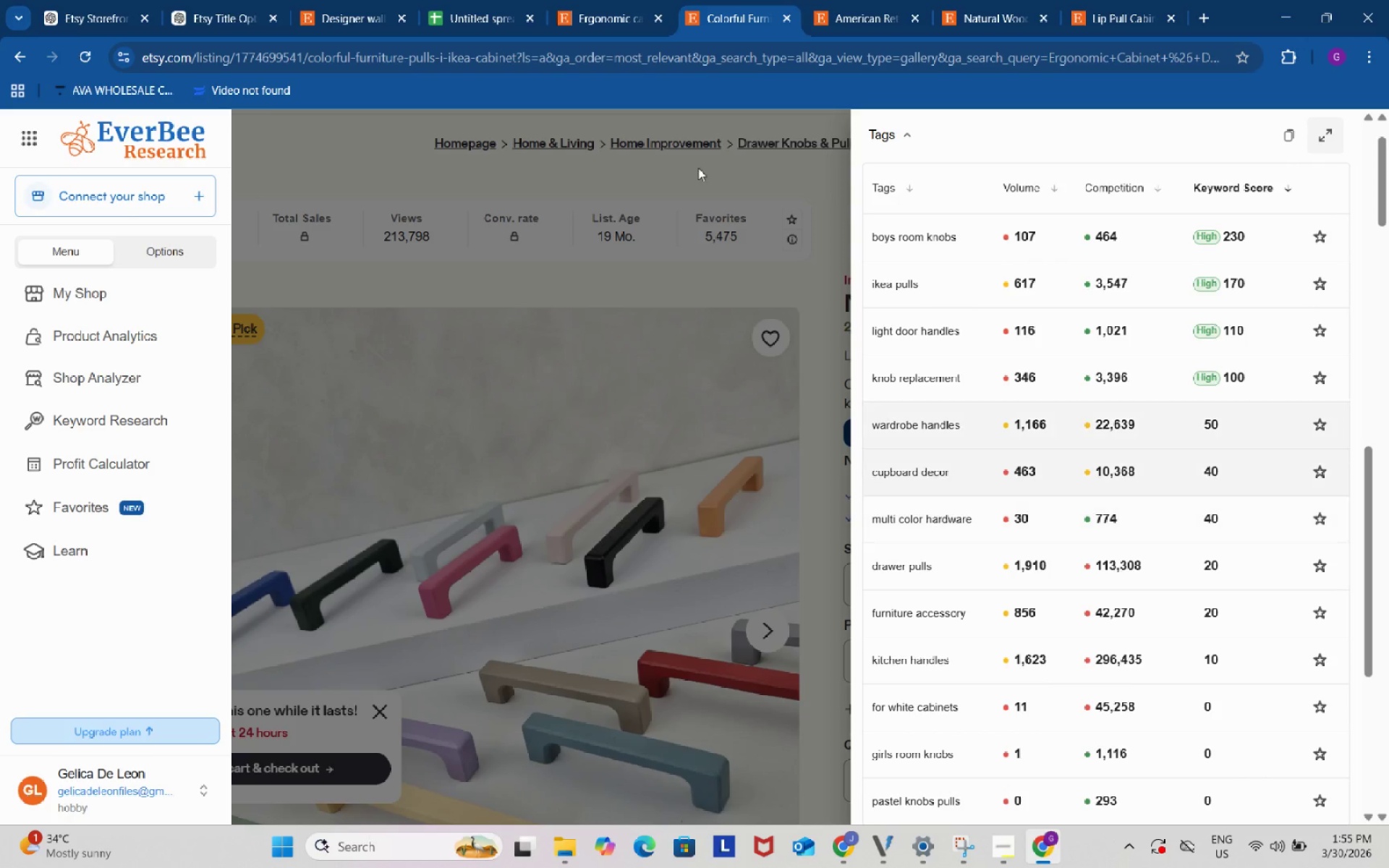 
left_click([478, 0])
 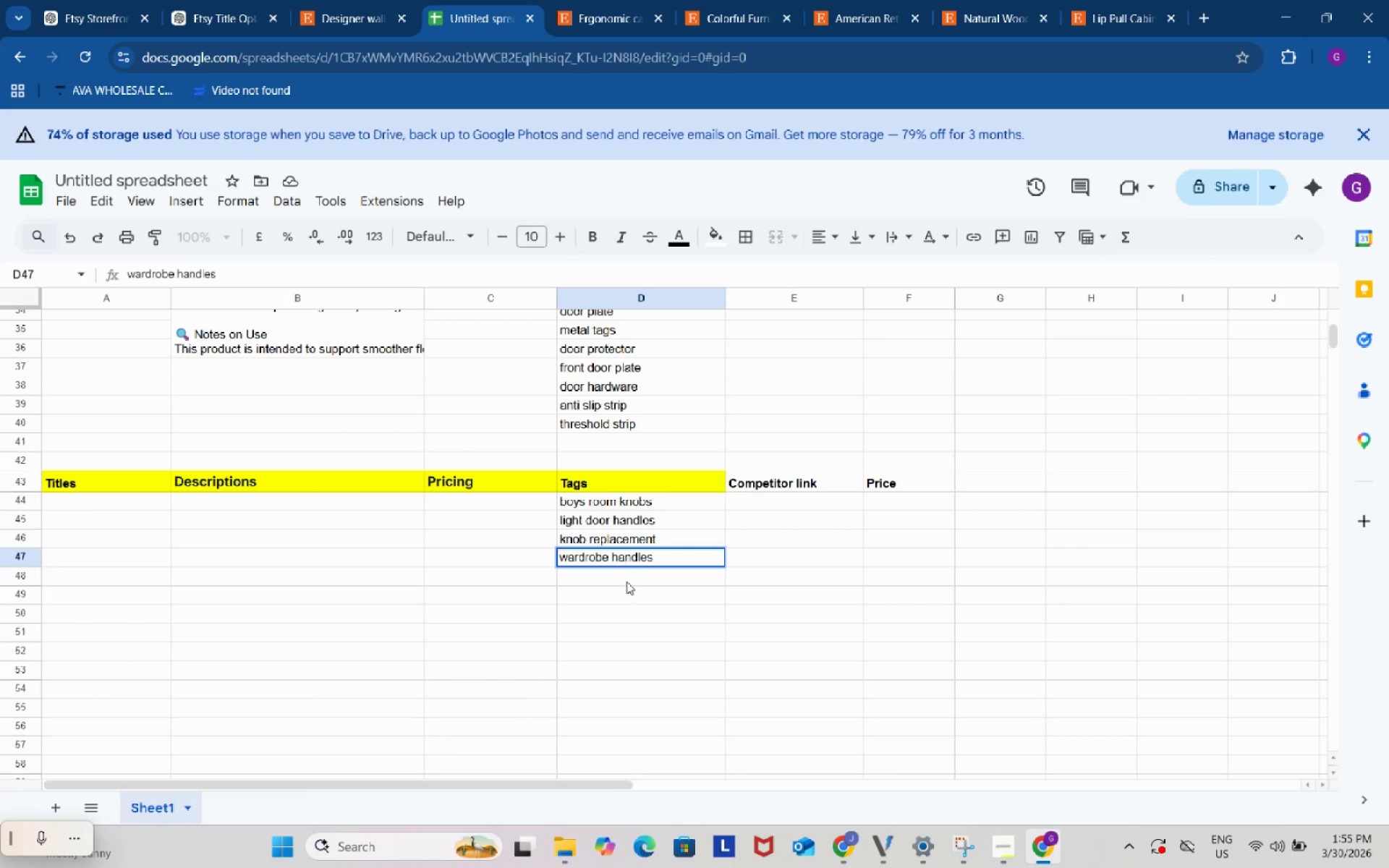 
left_click([629, 582])
 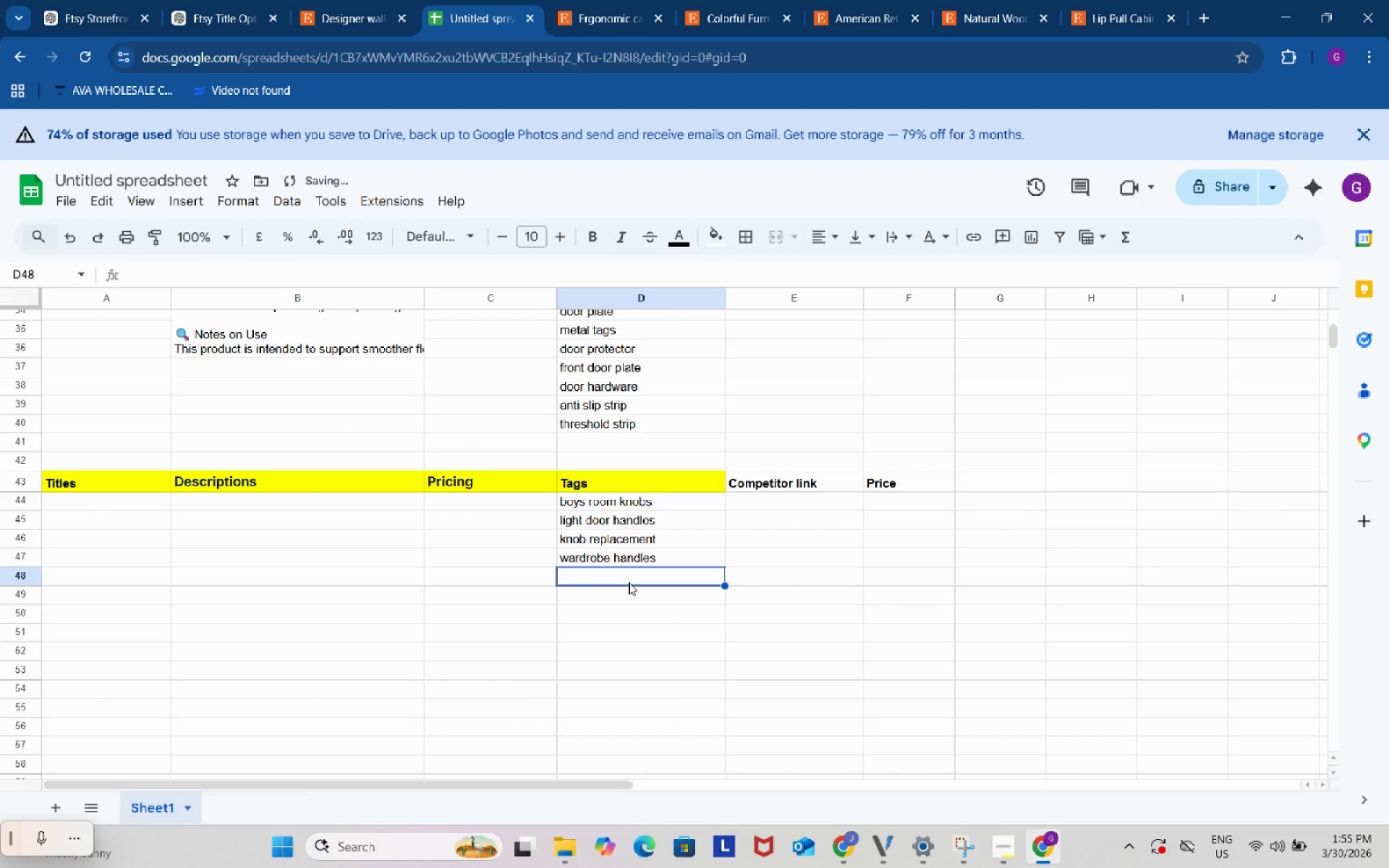 
key(Control+ControlLeft)
 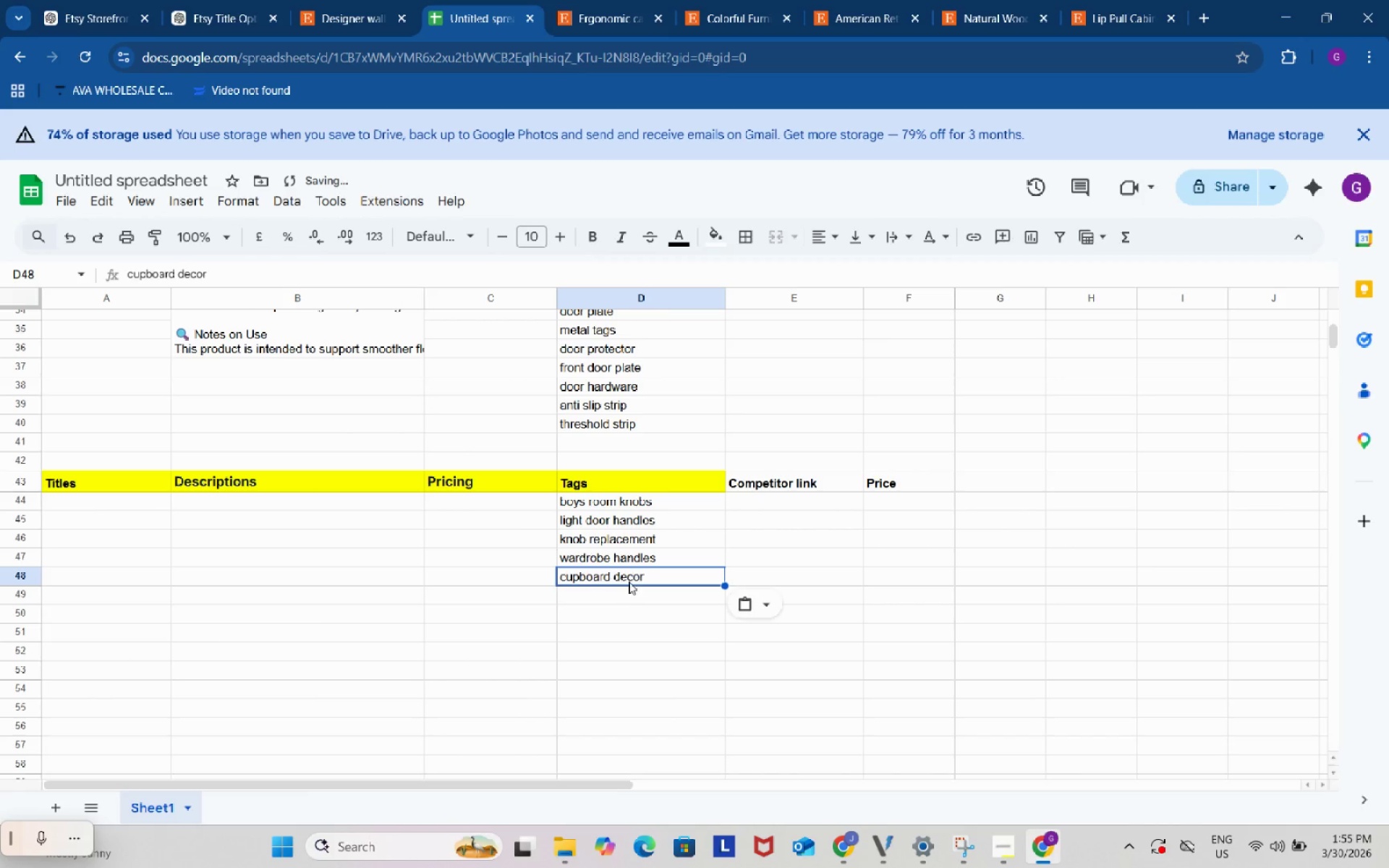 
key(Control+V)
 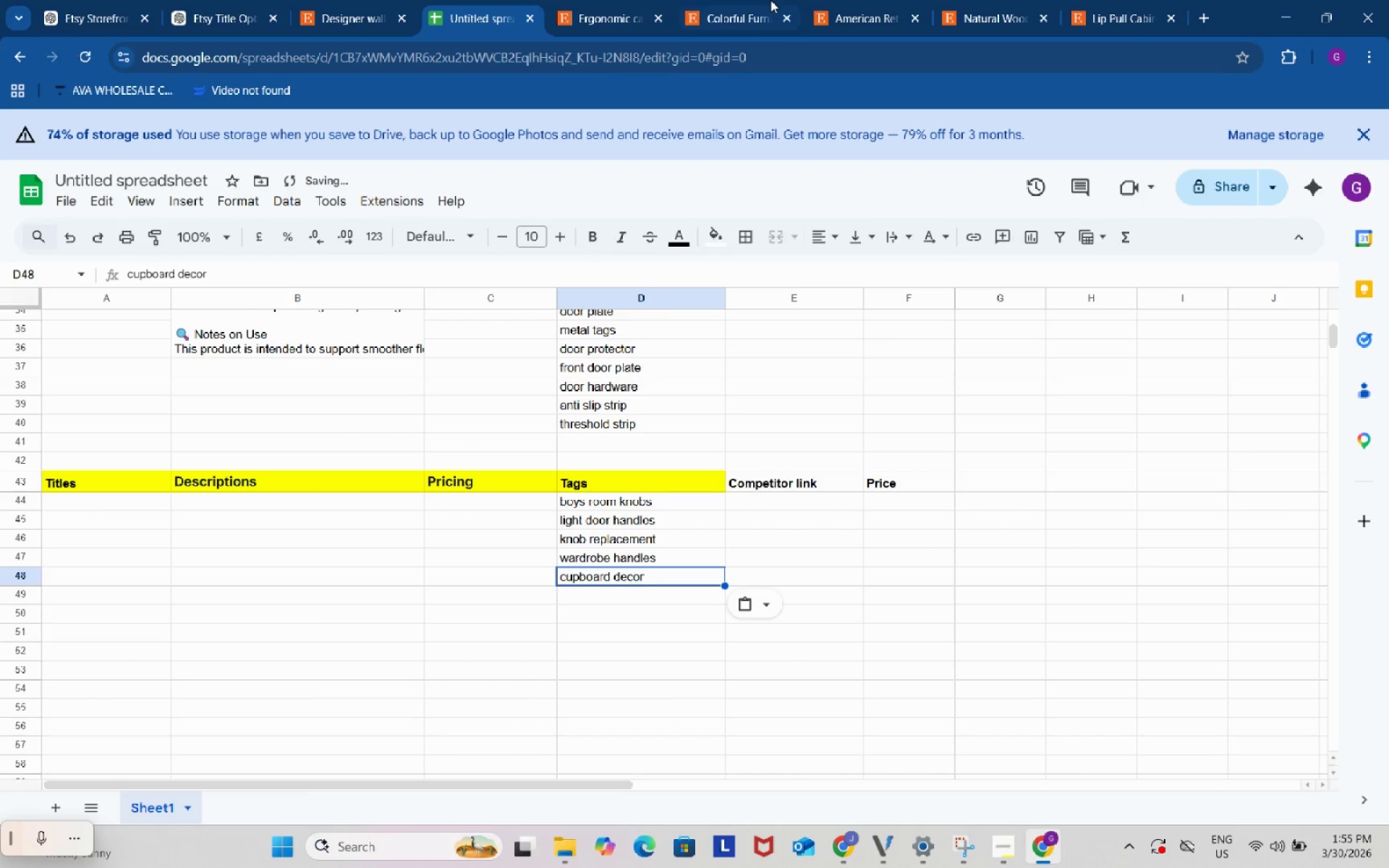 
left_click([770, 0])
 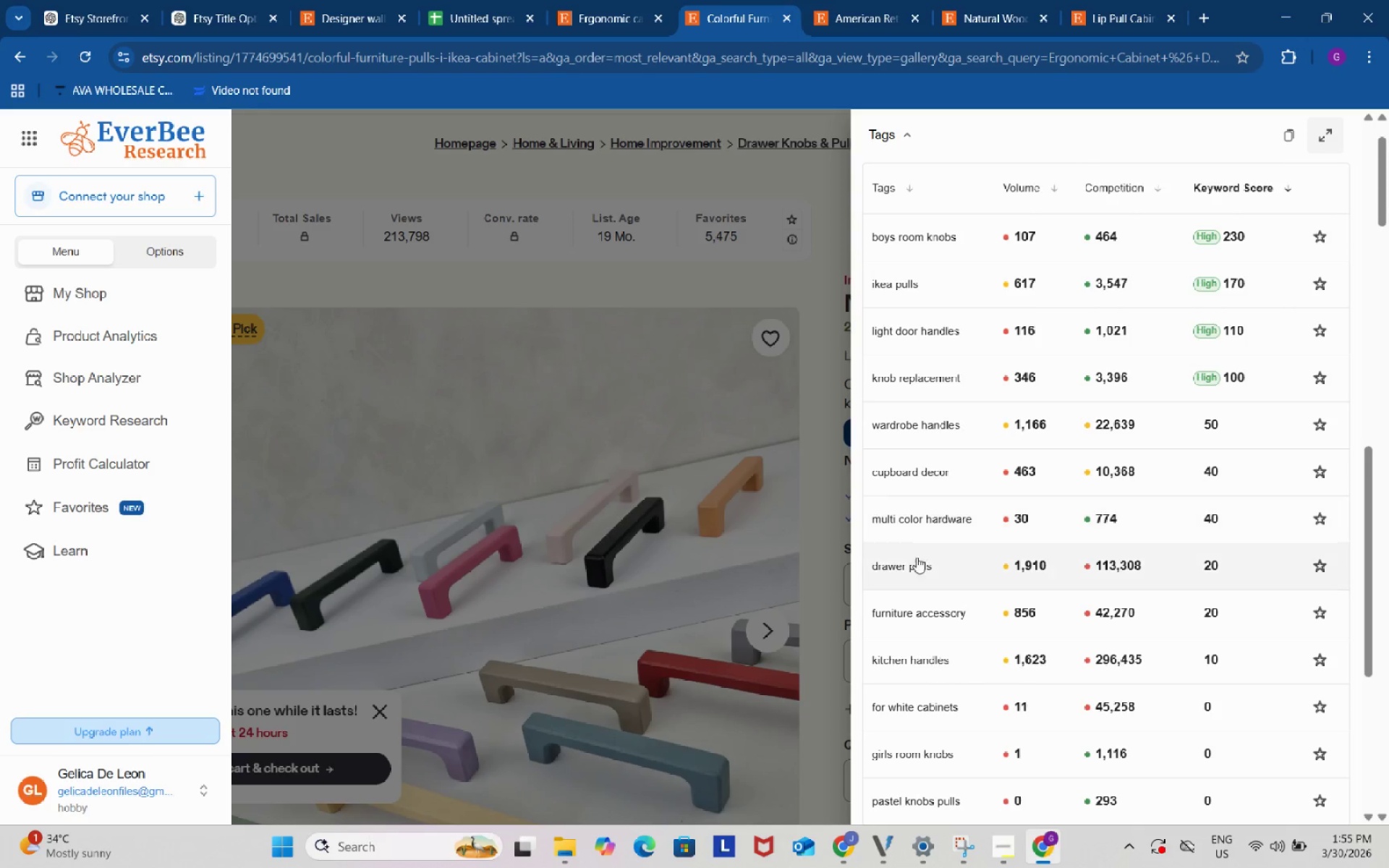 
left_click([916, 561])
 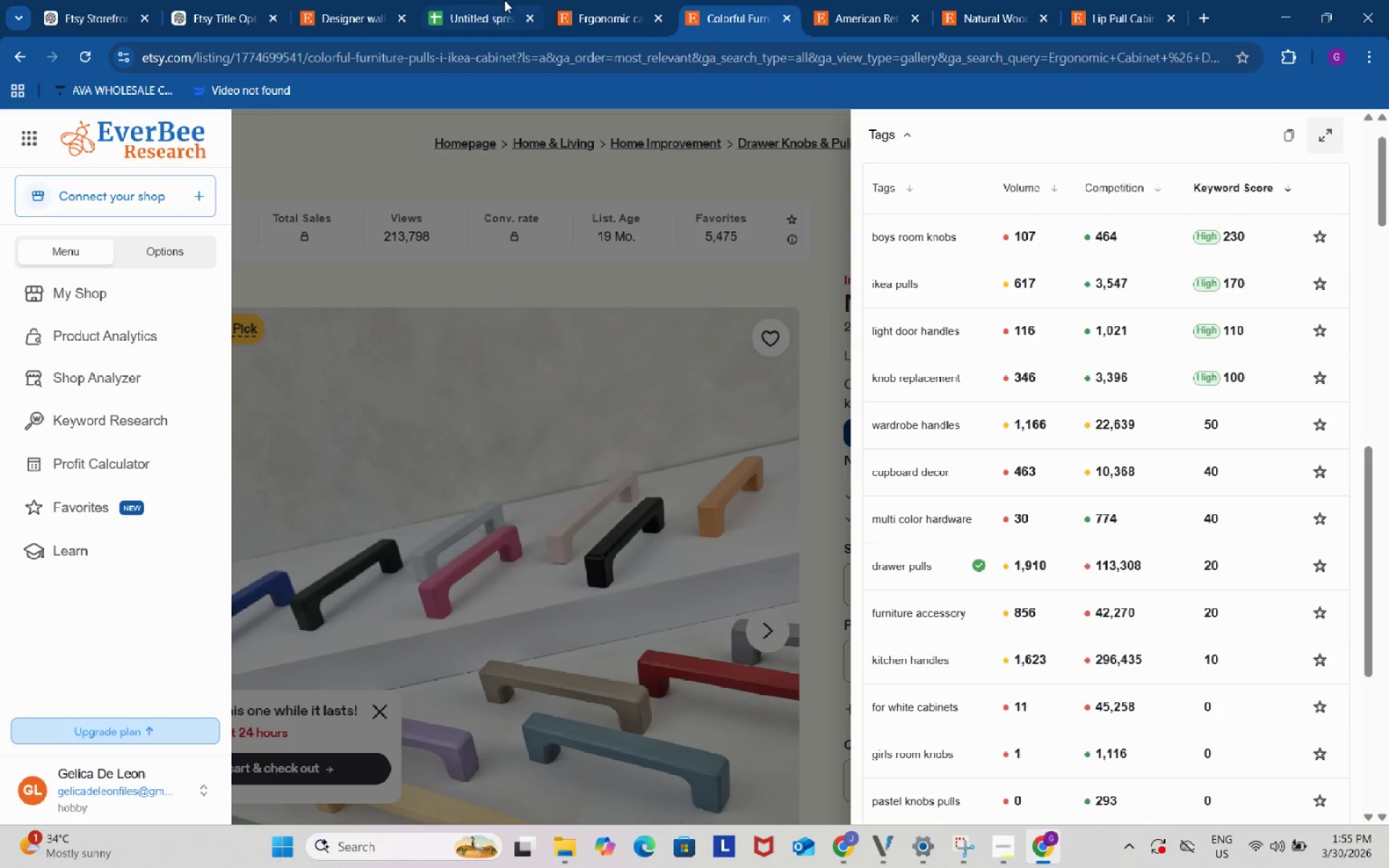 
left_click([498, 0])
 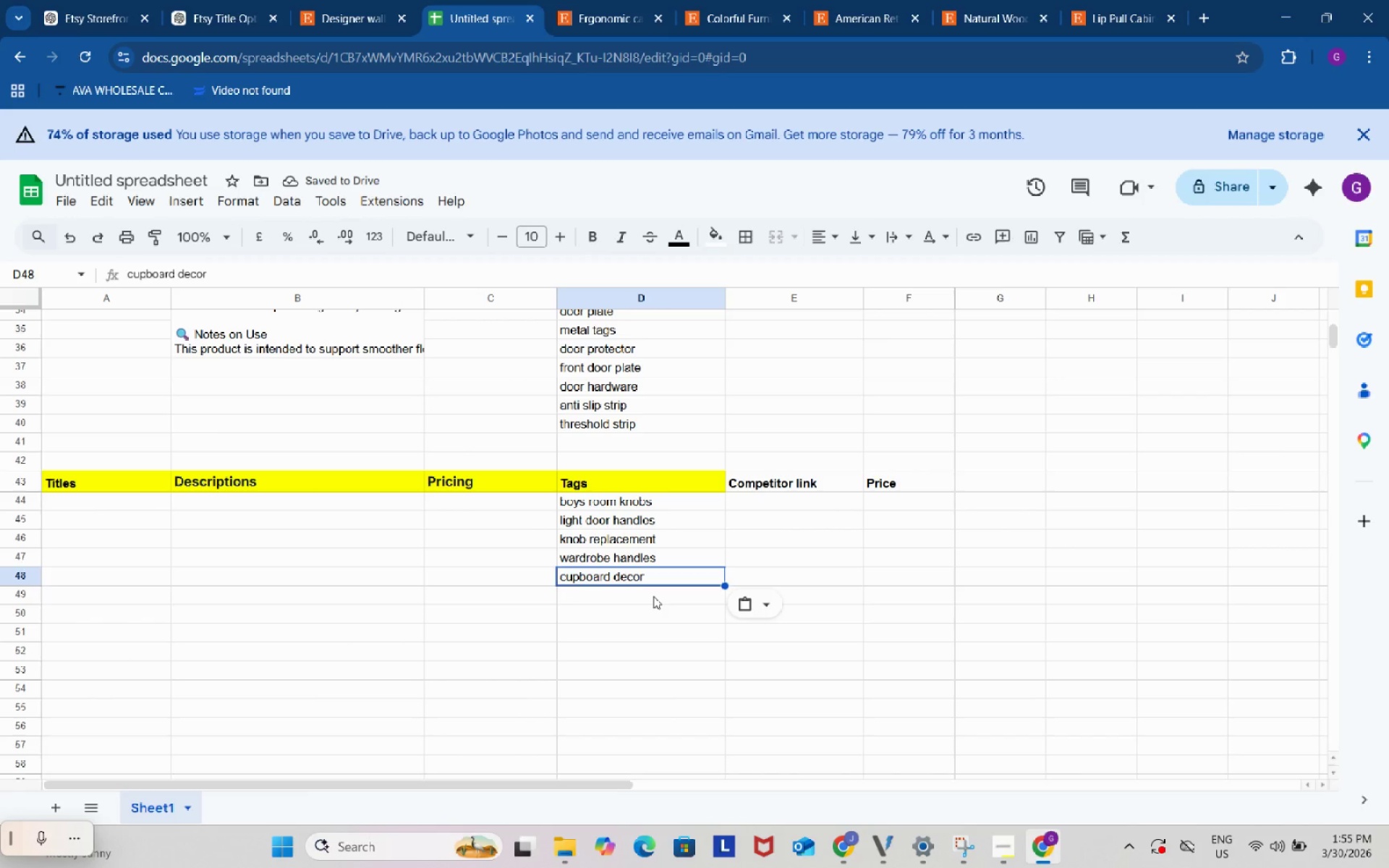 
left_click([653, 596])
 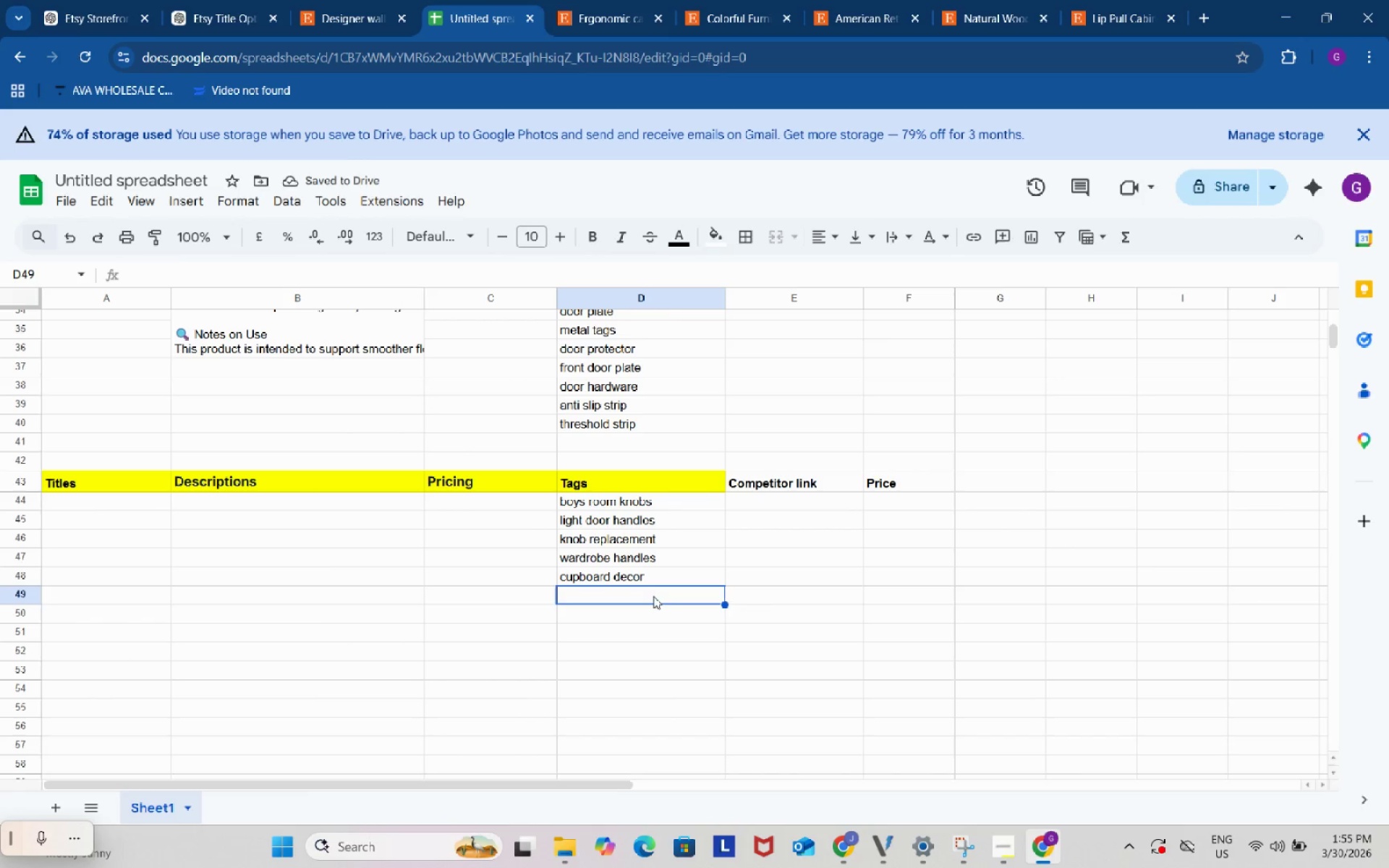 
key(Control+ControlLeft)
 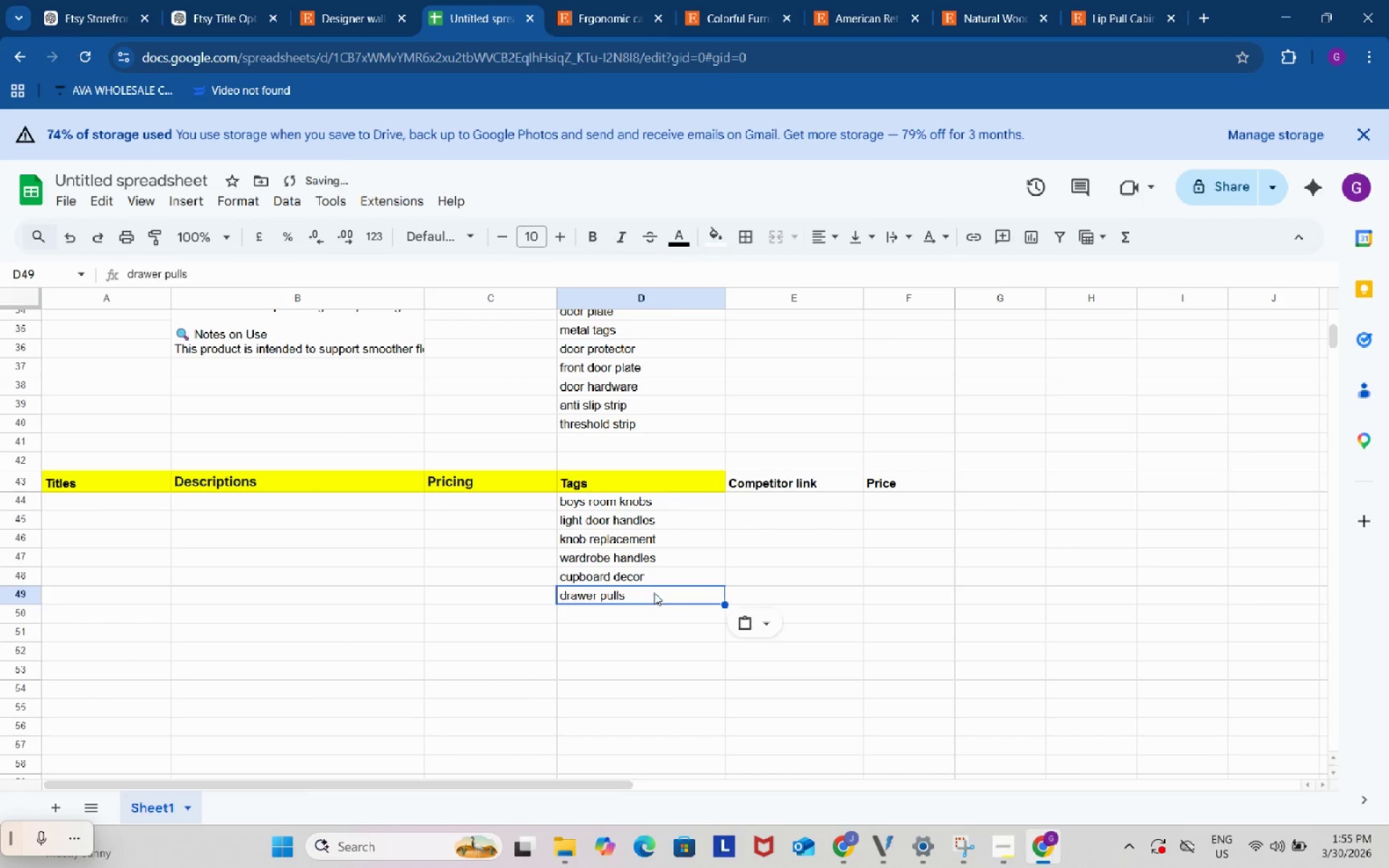 
key(Control+V)
 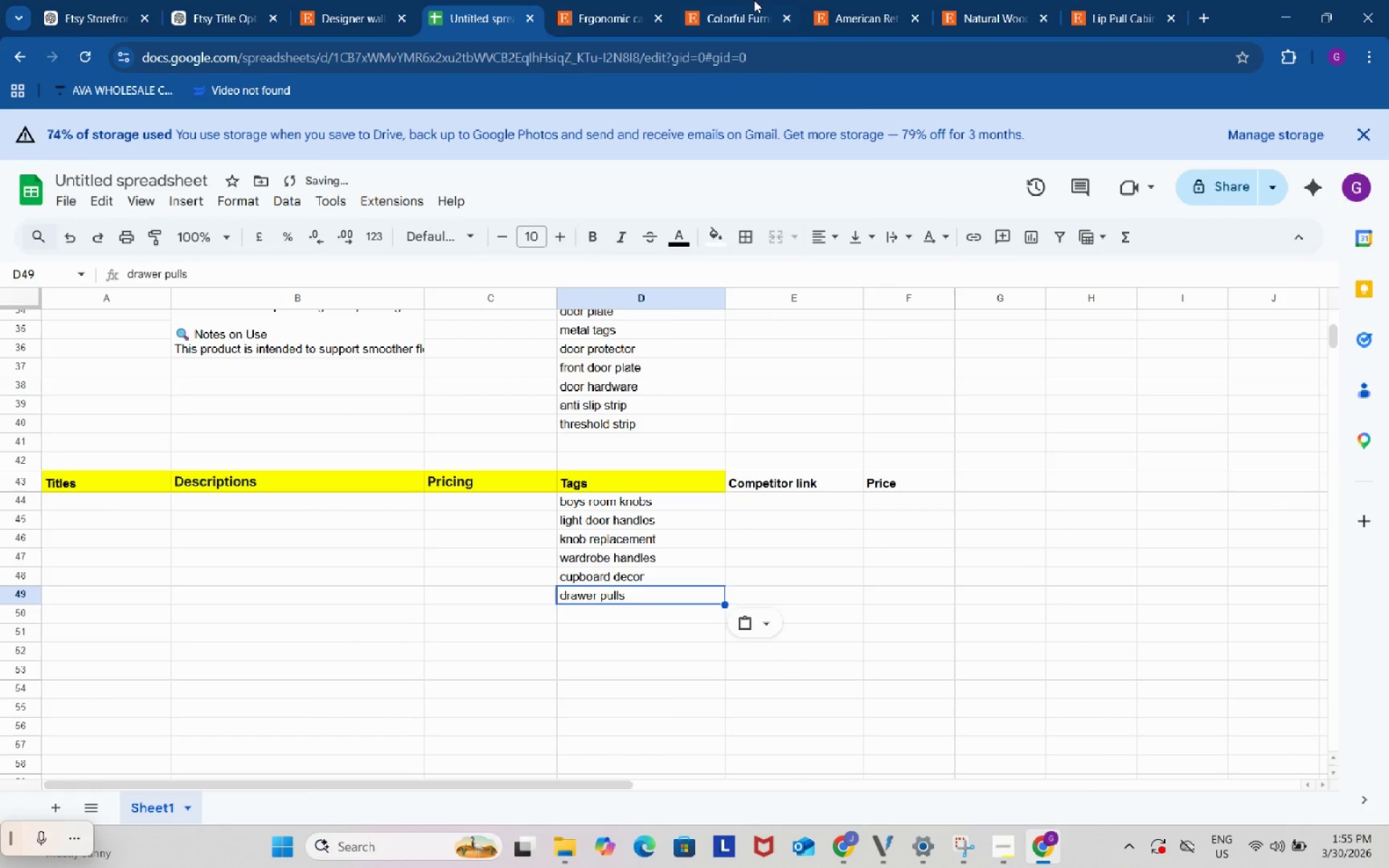 
left_click([742, 0])
 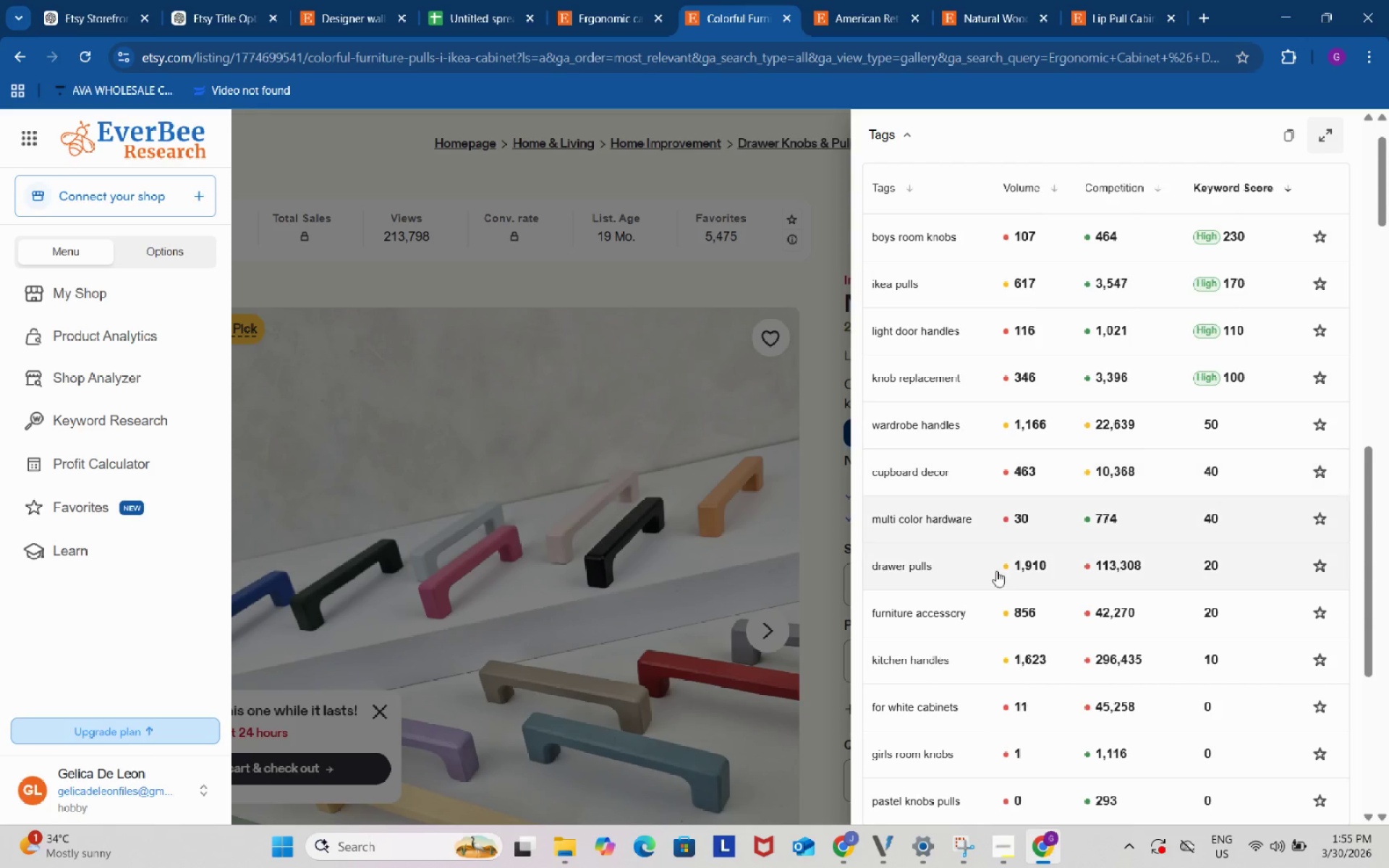 
scroll: coordinate [998, 579], scroll_direction: down, amount: 1.0
 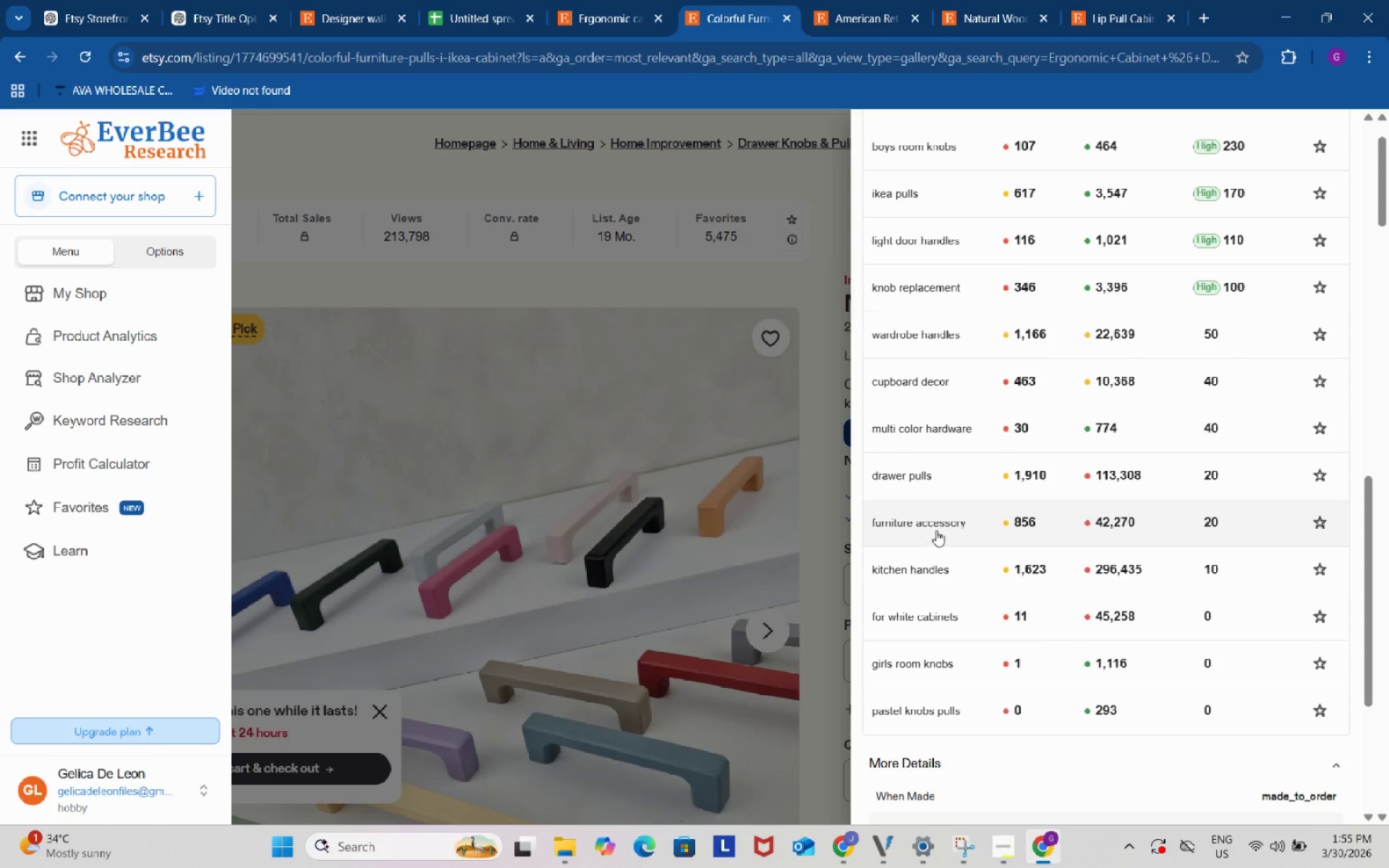 
left_click([930, 525])
 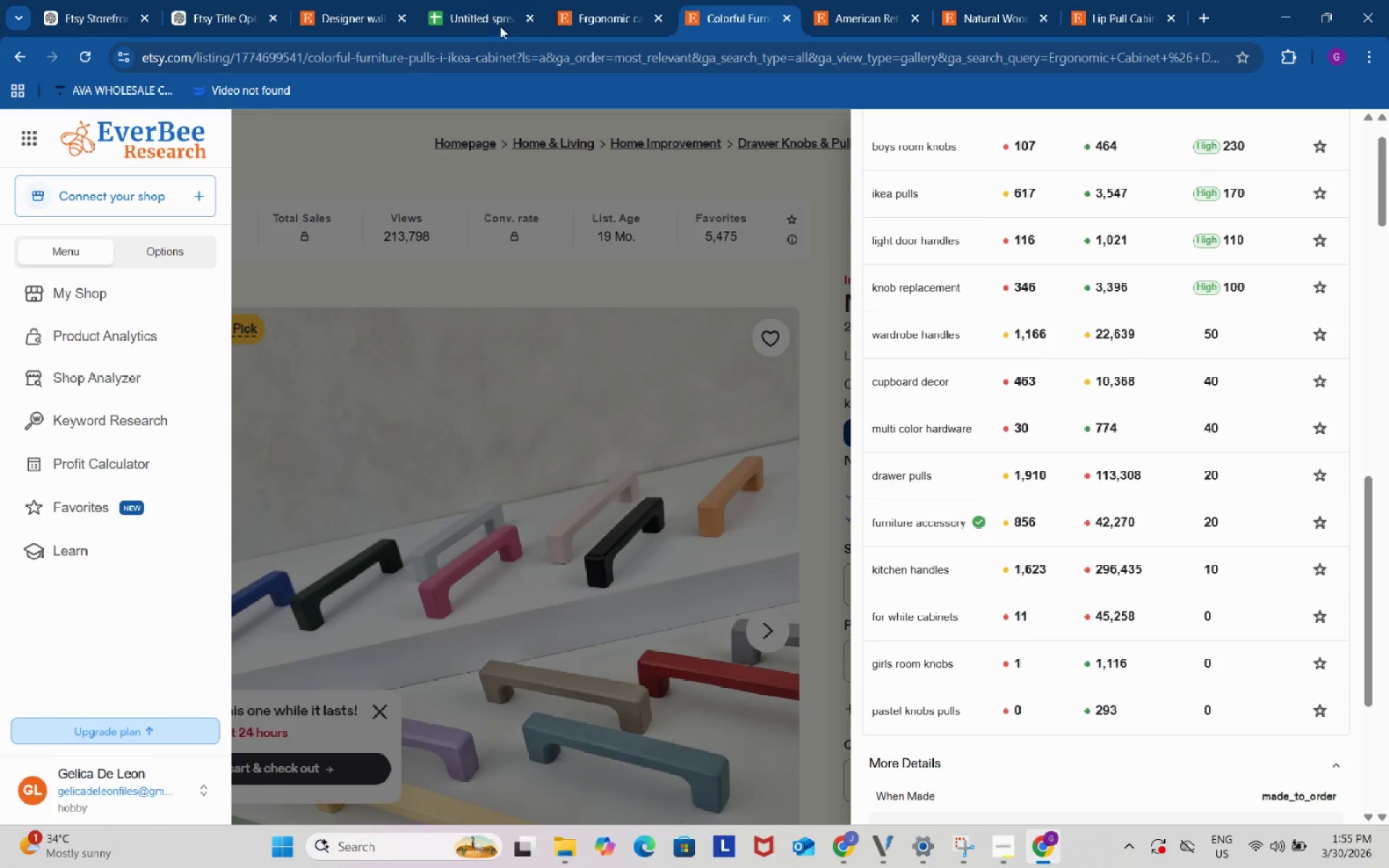 
left_click([470, 0])
 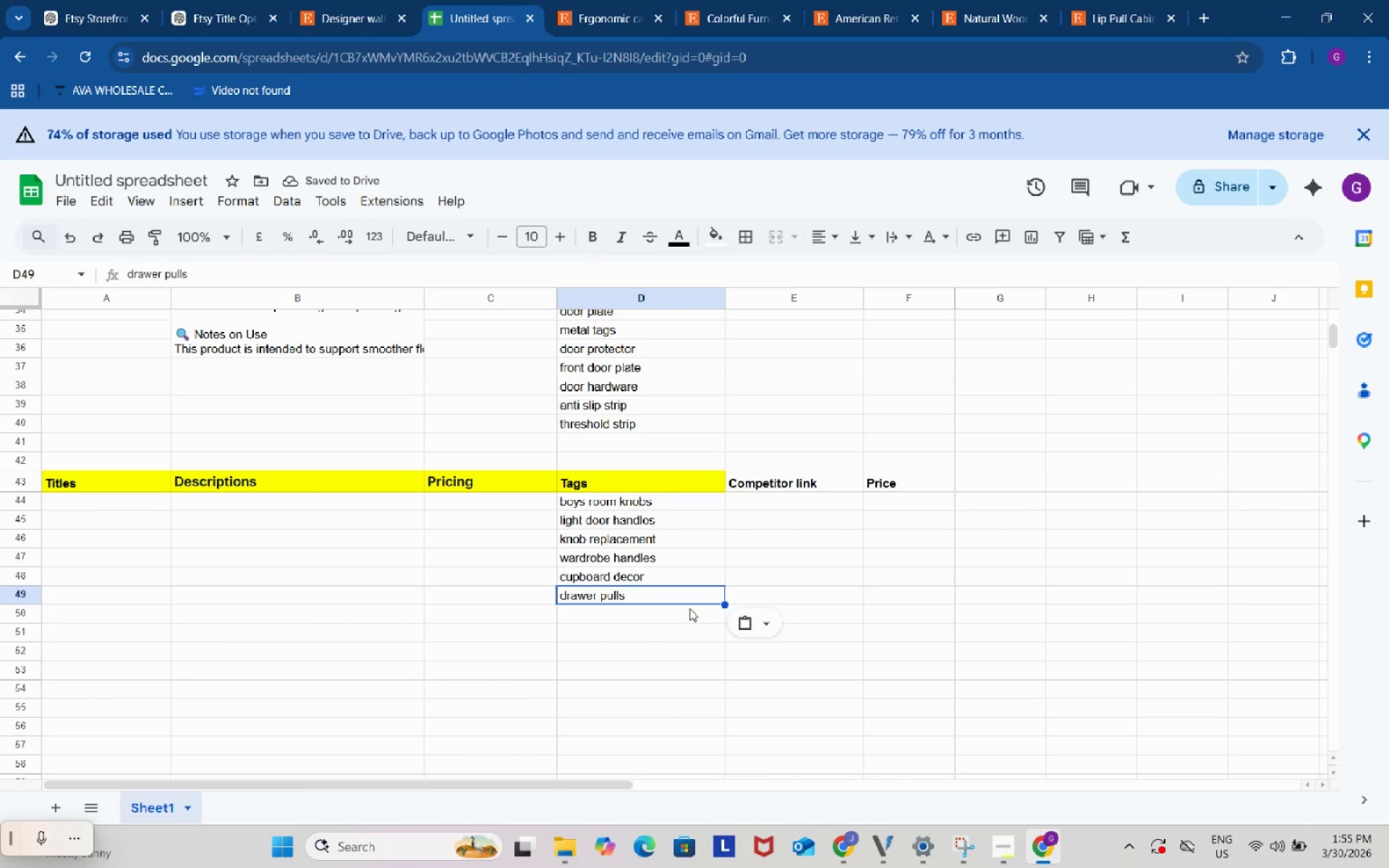 
left_click([692, 614])
 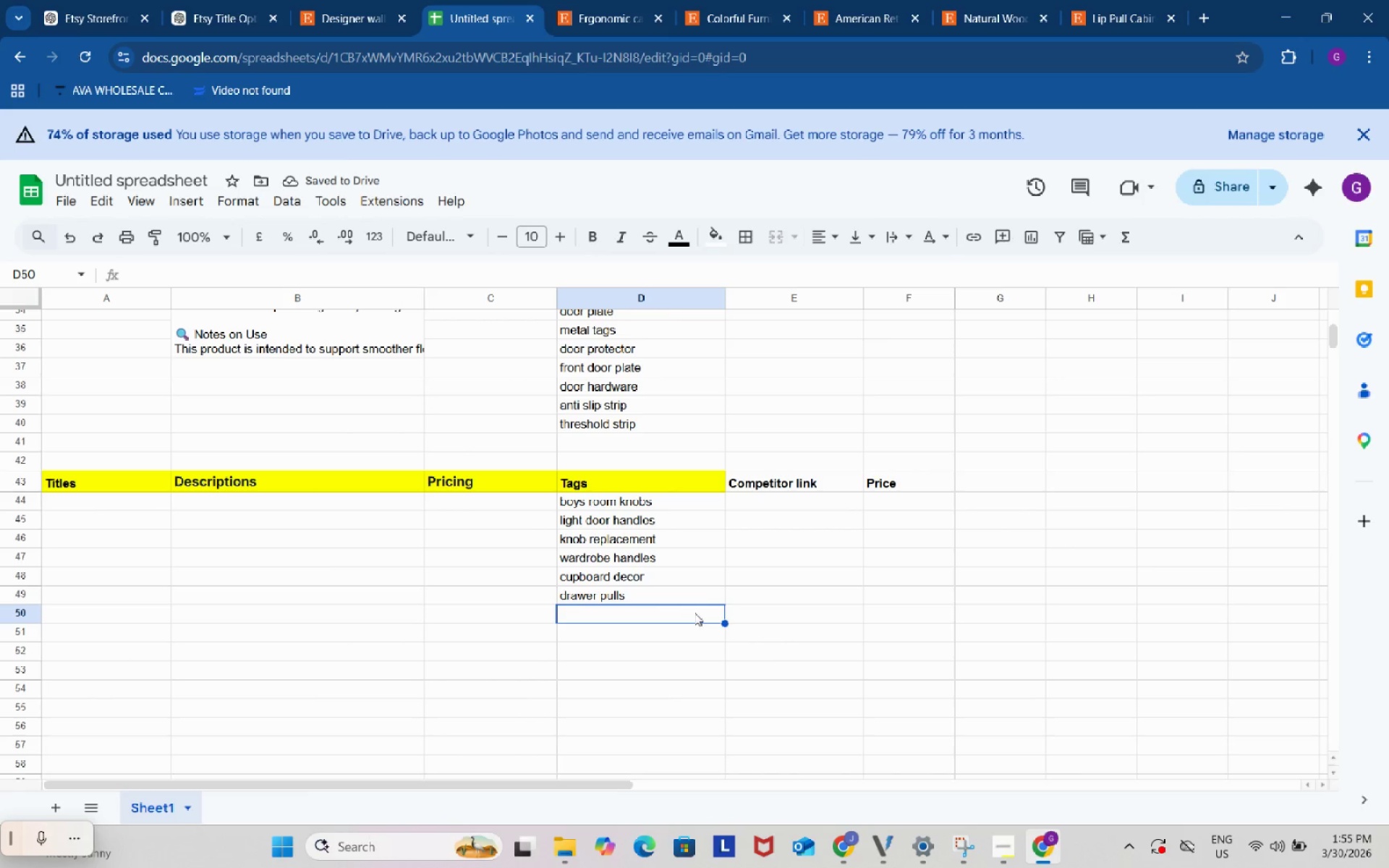 
key(Control+ControlLeft)
 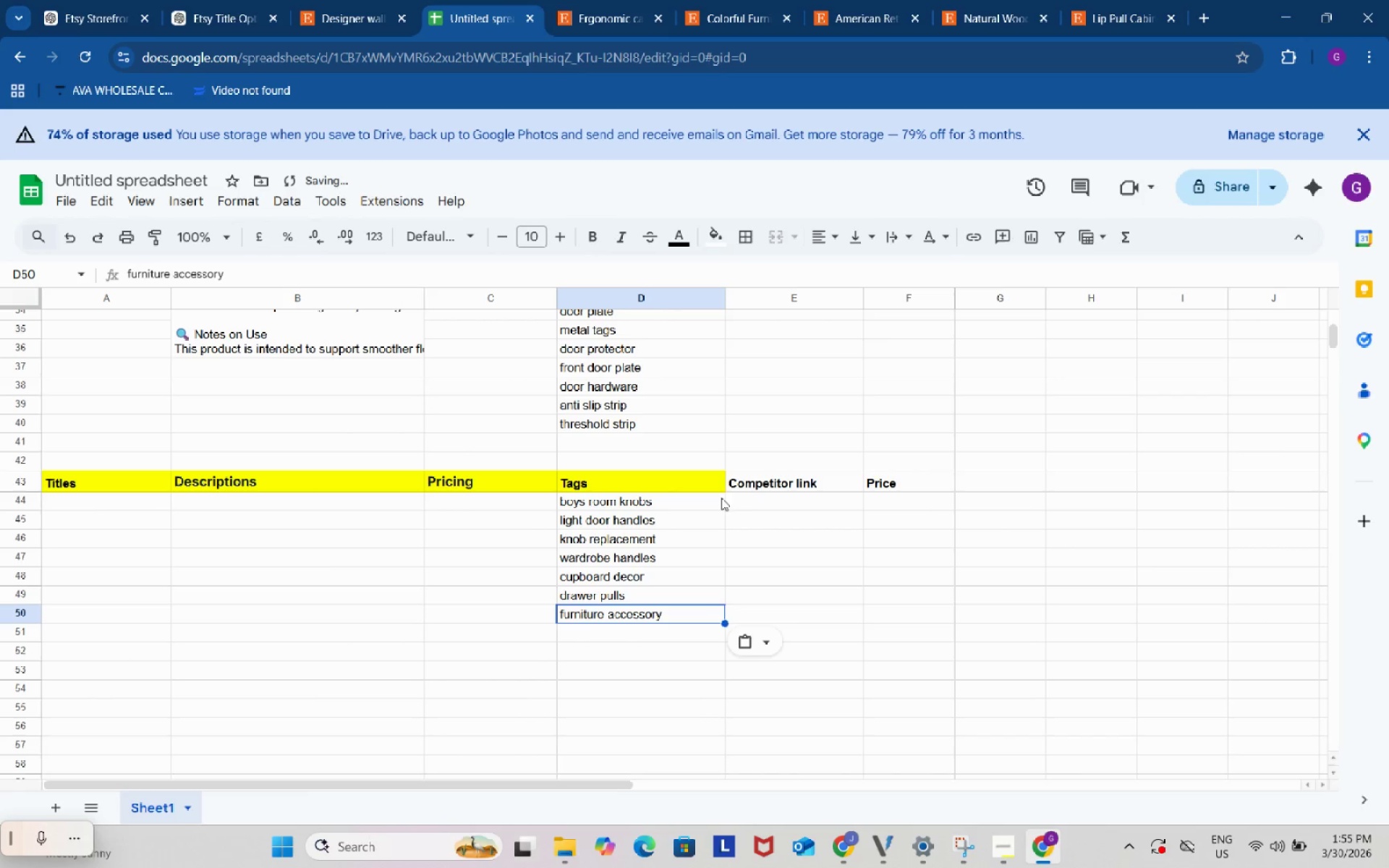 
key(Control+V)
 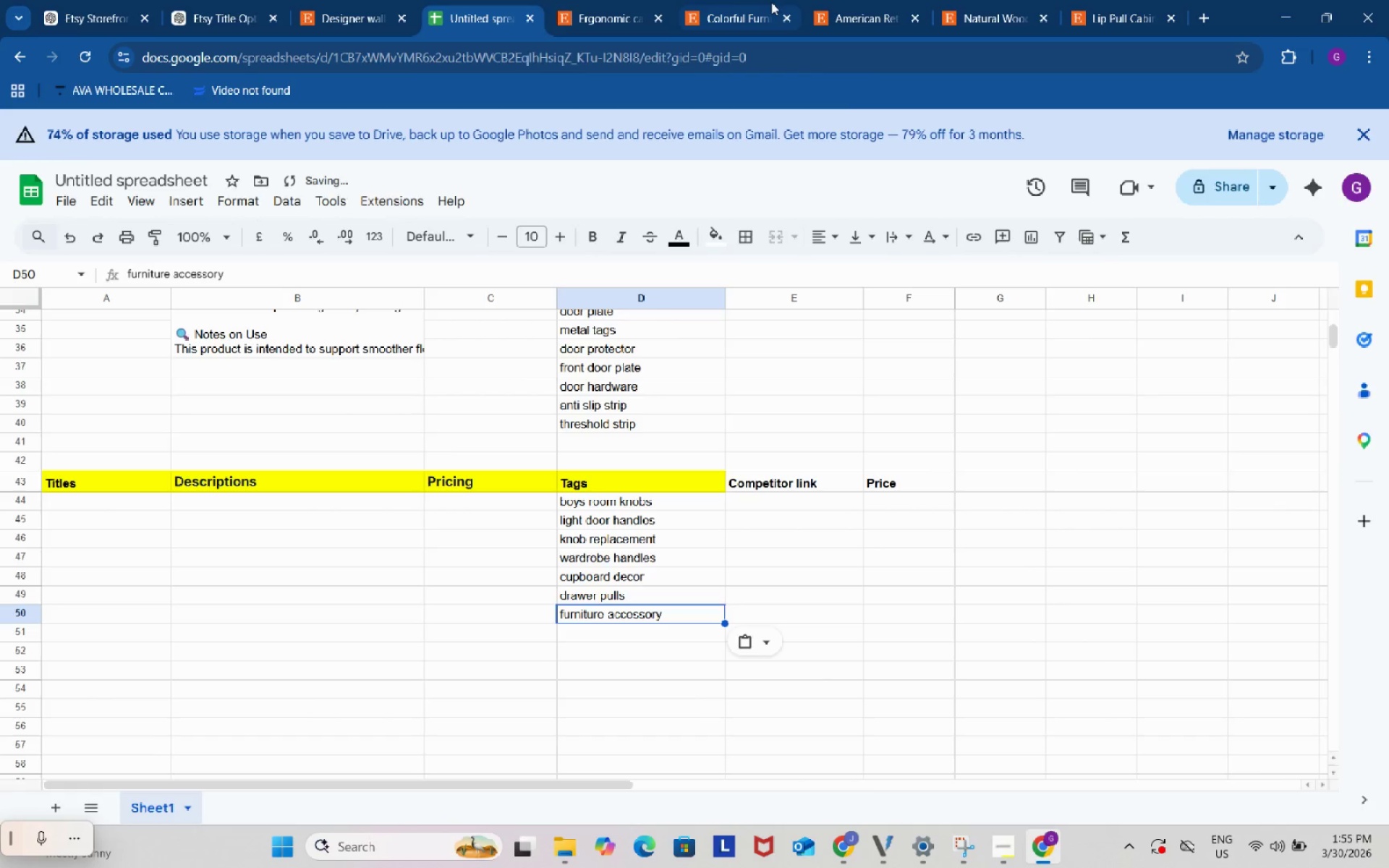 
left_click([715, 0])
 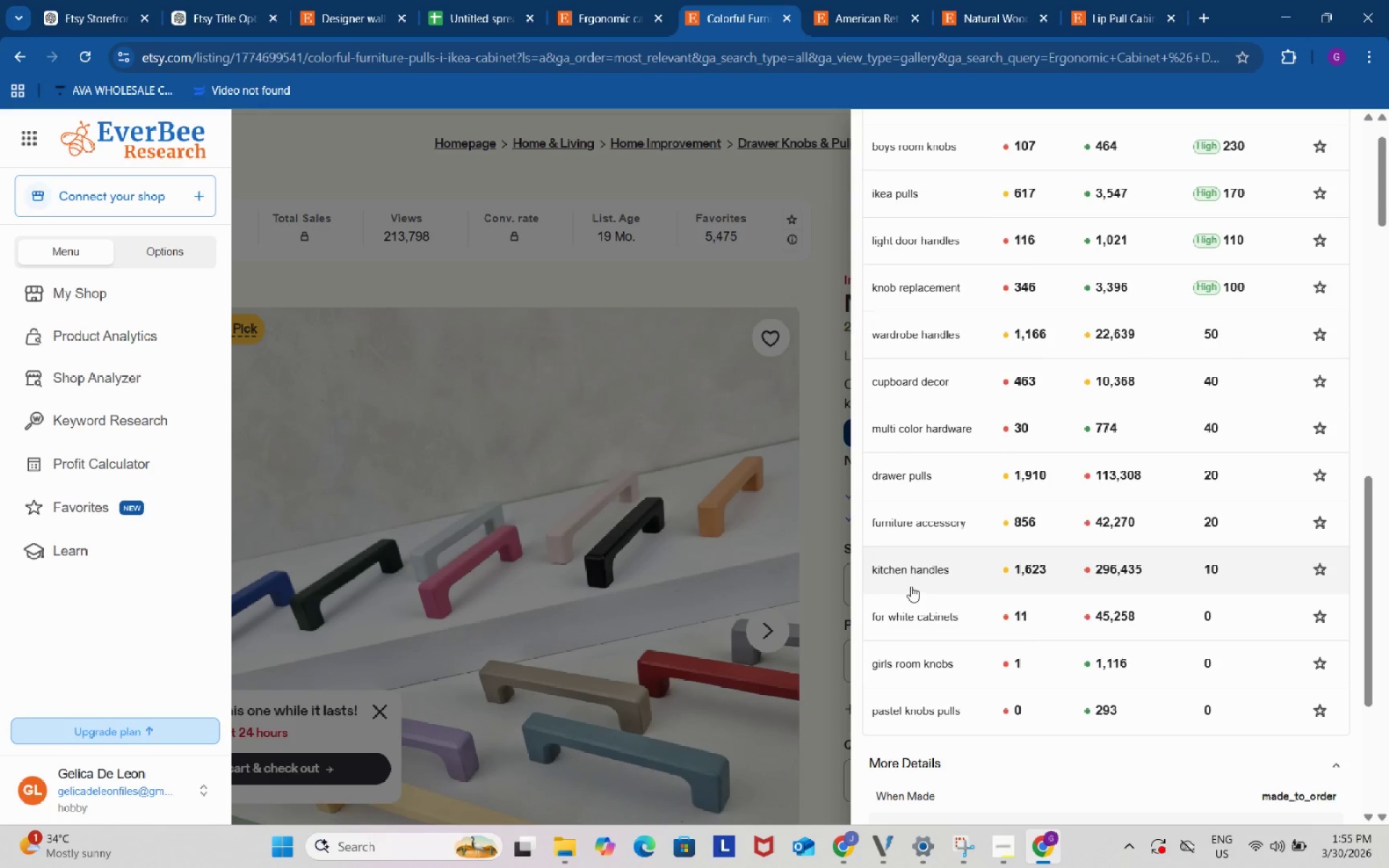 
left_click([910, 567])
 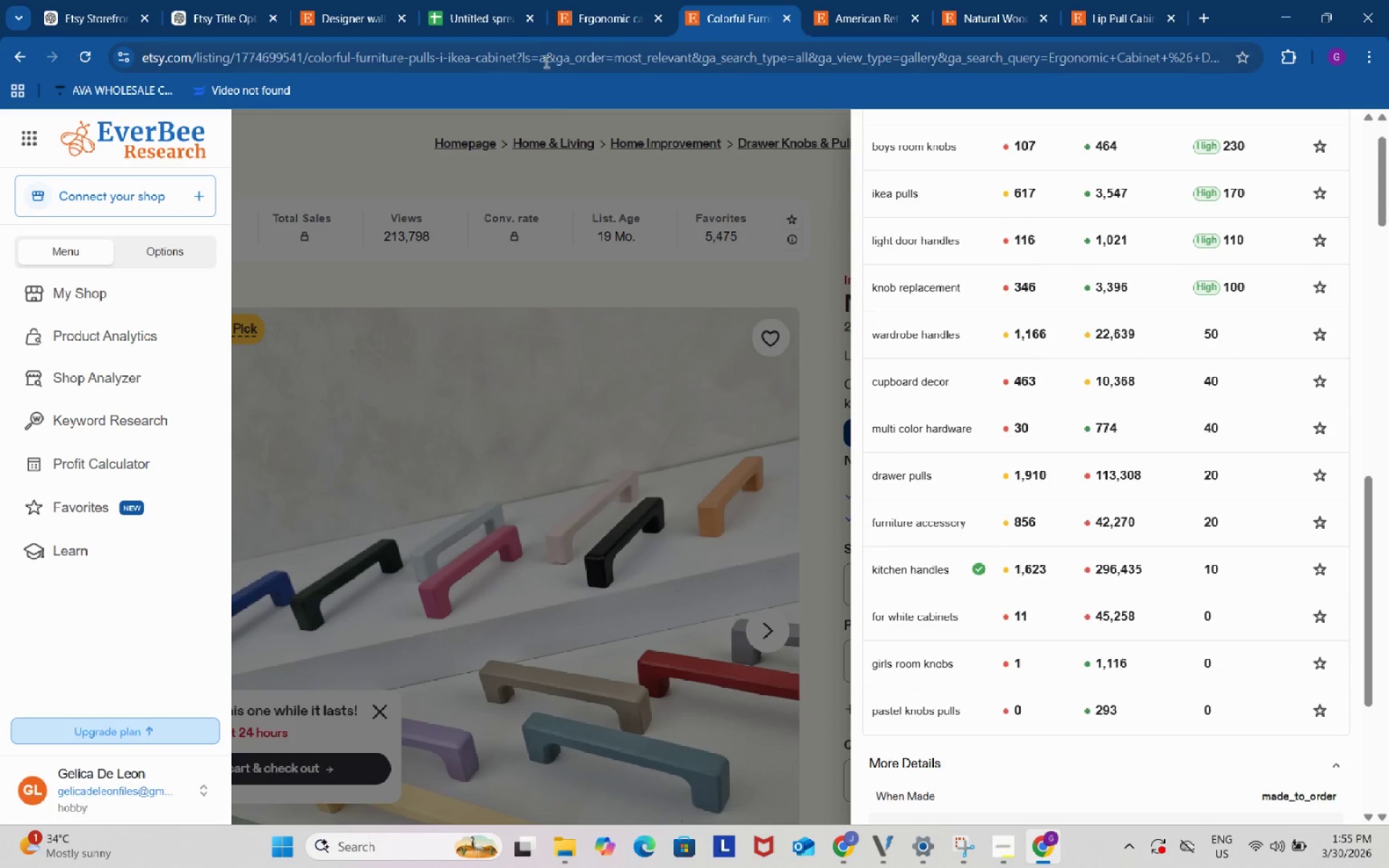 
left_click([490, 0])
 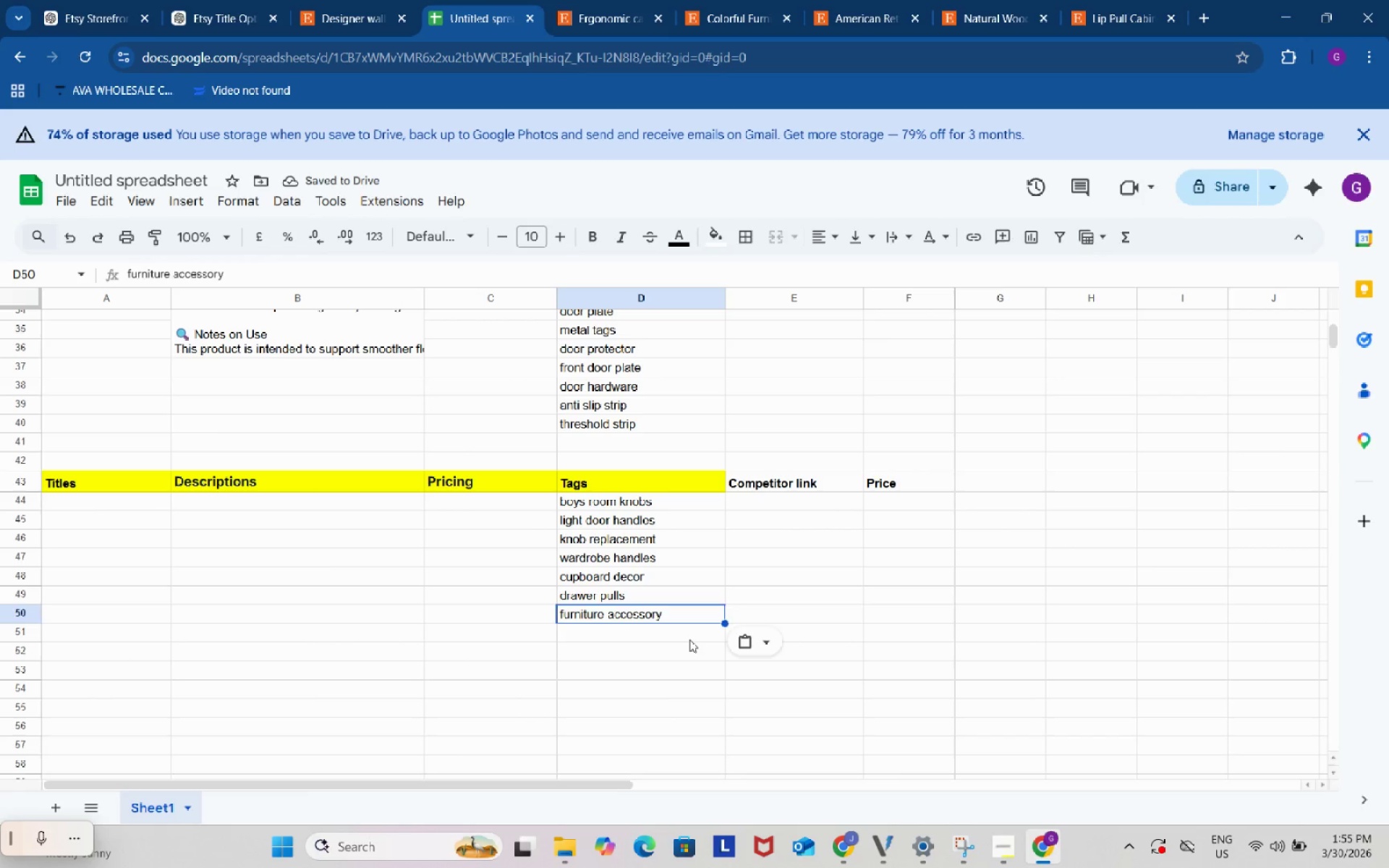 
left_click([689, 639])
 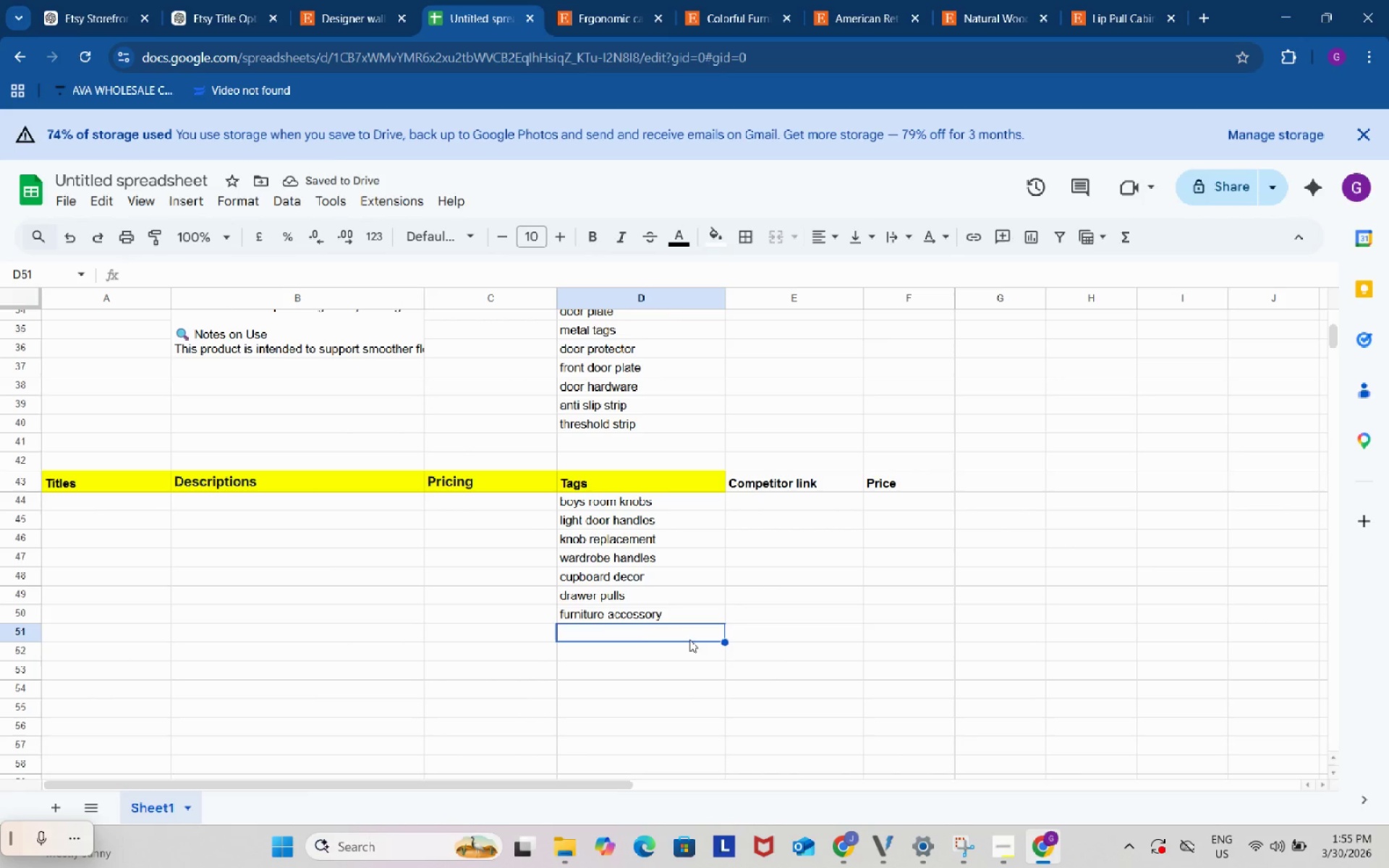 
key(Control+ControlLeft)
 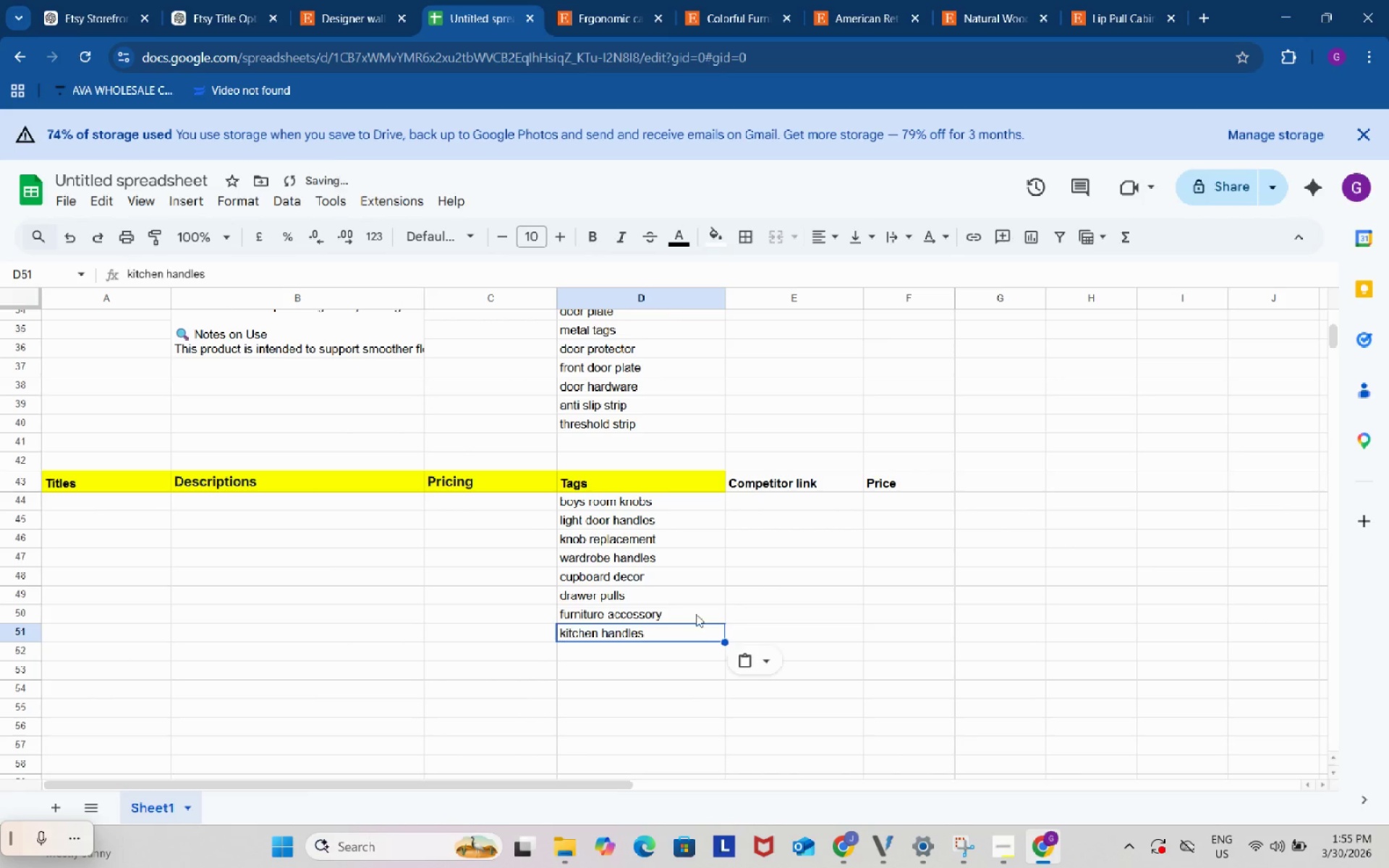 
key(Control+V)
 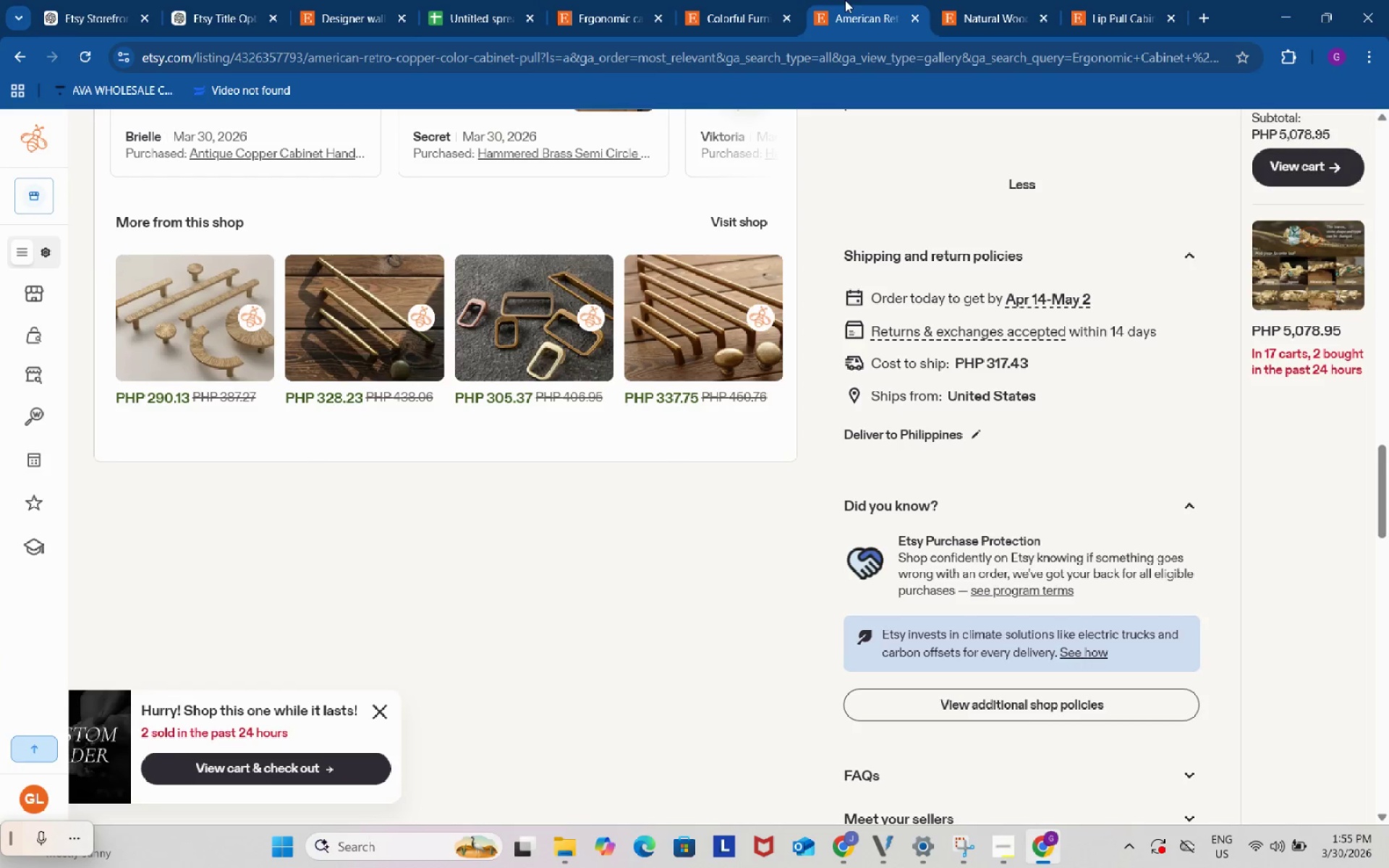 
double_click([744, 0])
 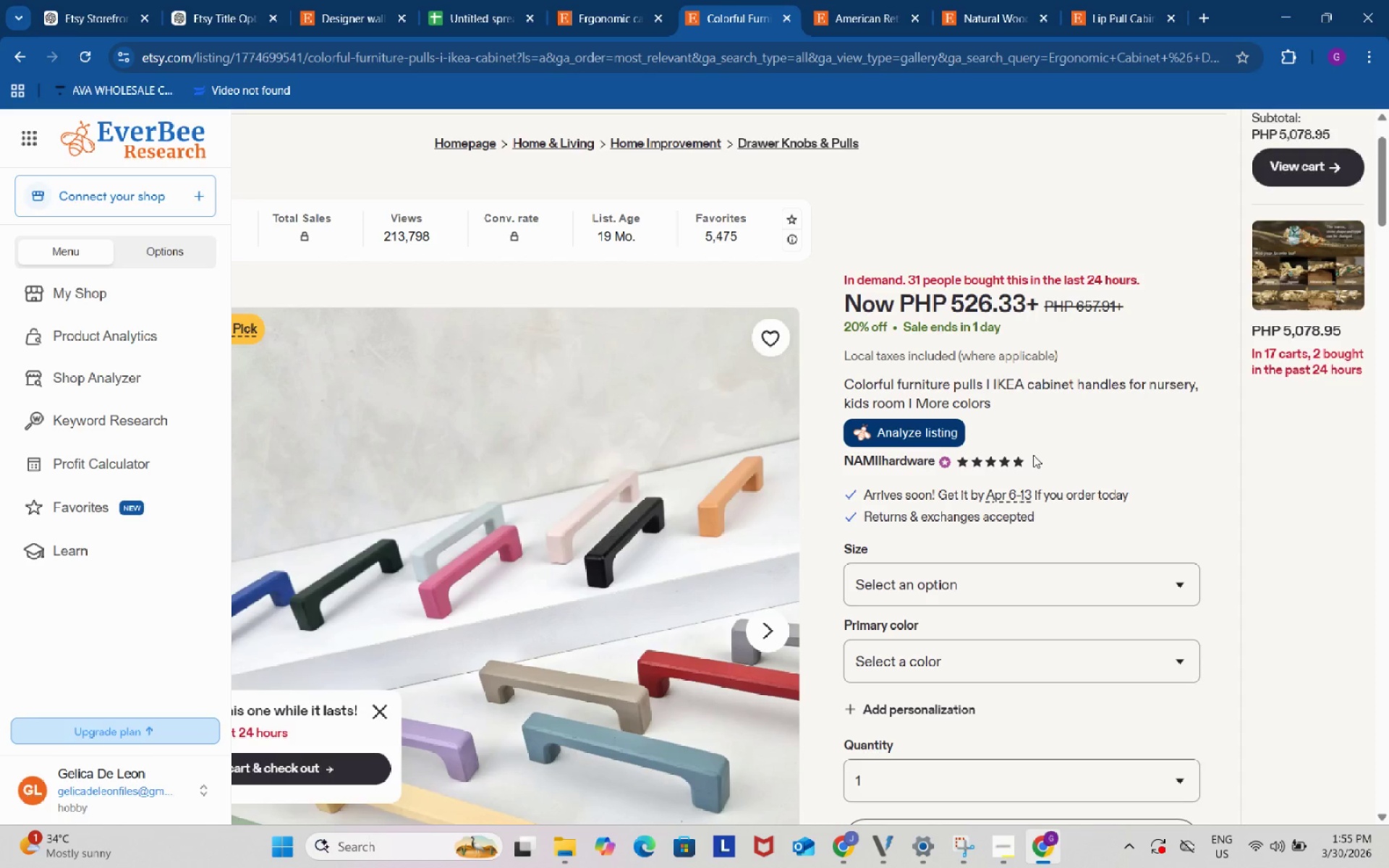 
scroll: coordinate [1033, 455], scroll_direction: down, amount: 3.0
 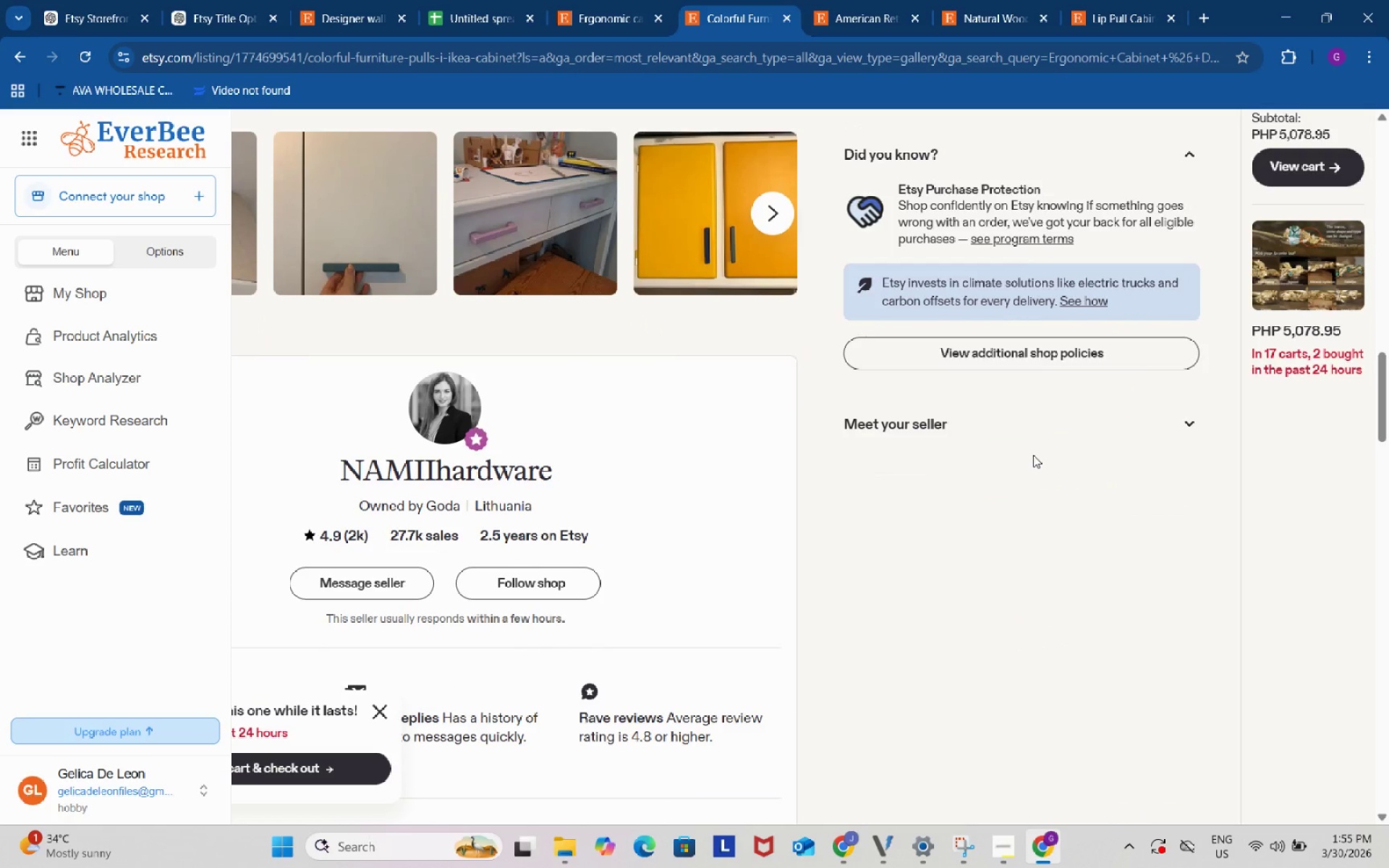 
left_click([849, 0])
 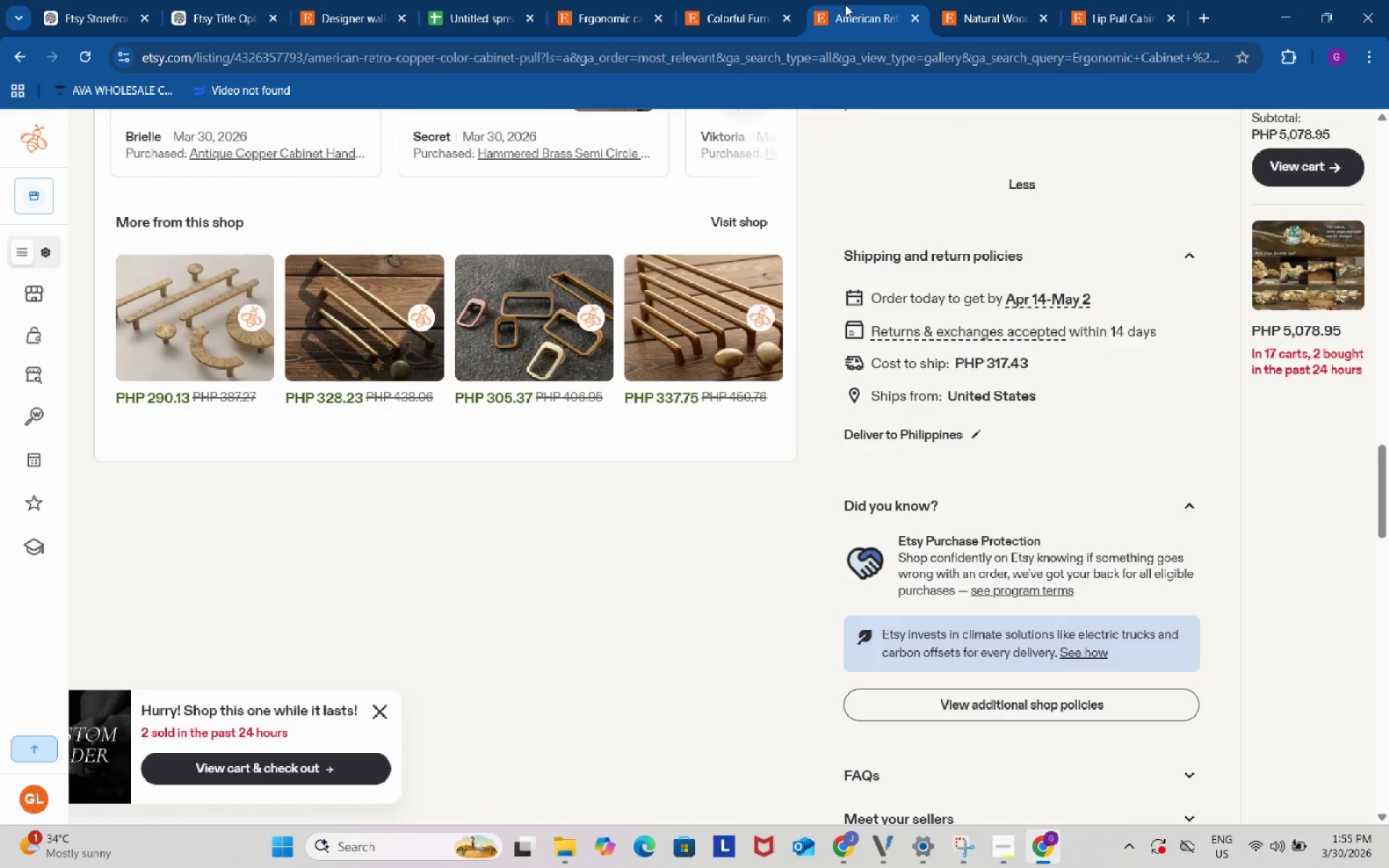 
scroll: coordinate [1014, 407], scroll_direction: up, amount: 26.0
 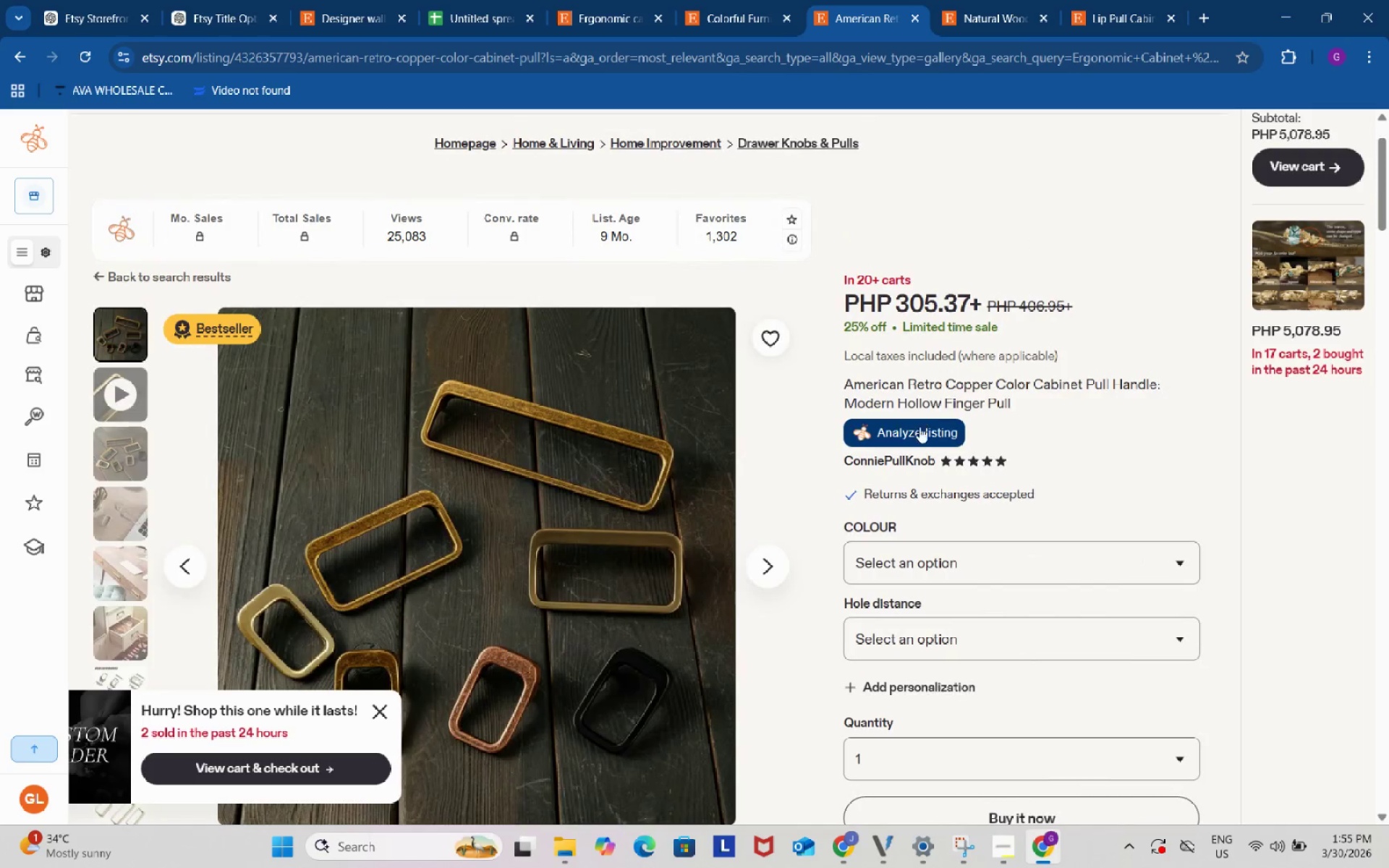 
left_click([920, 430])
 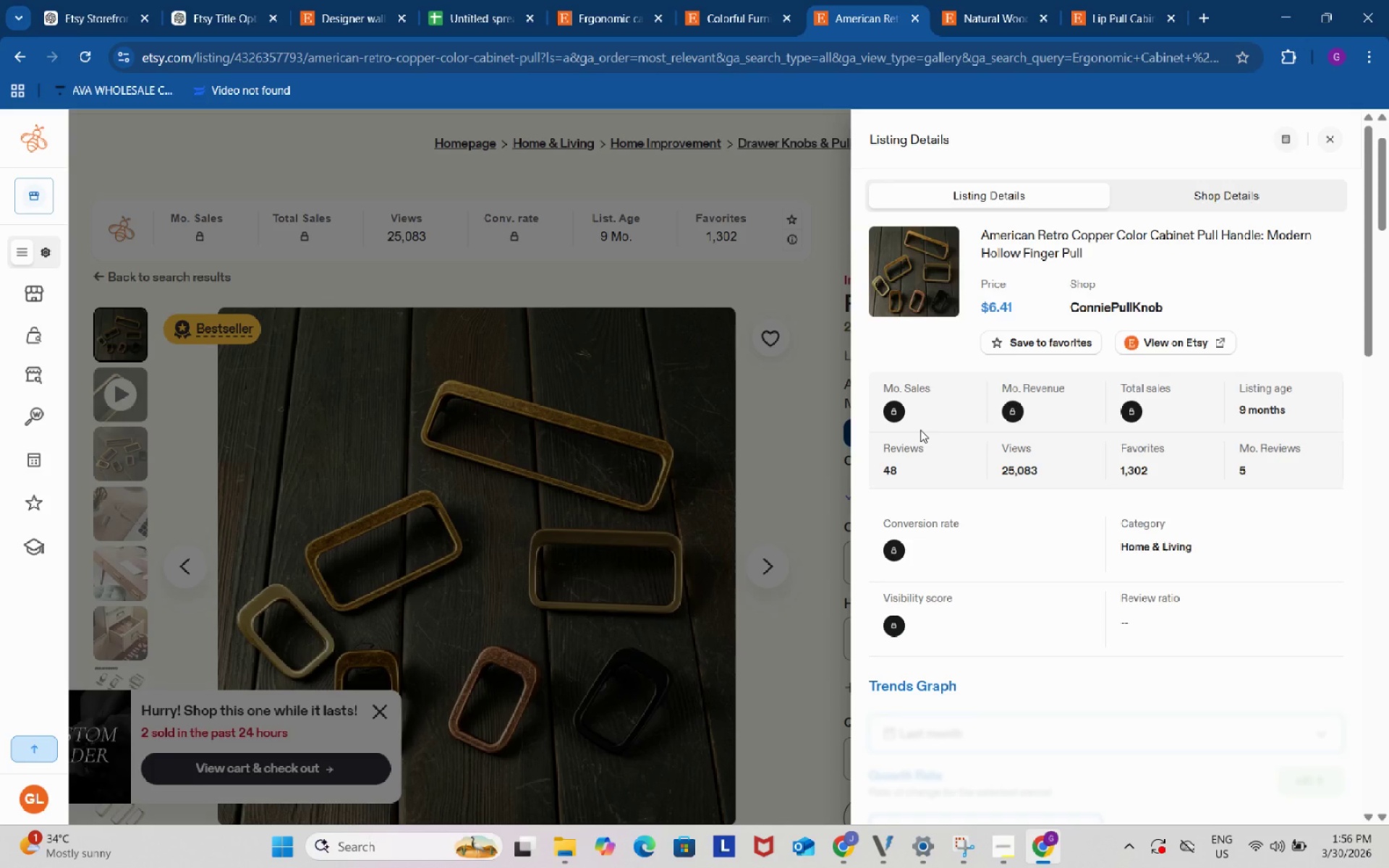 
wait(53.55)
 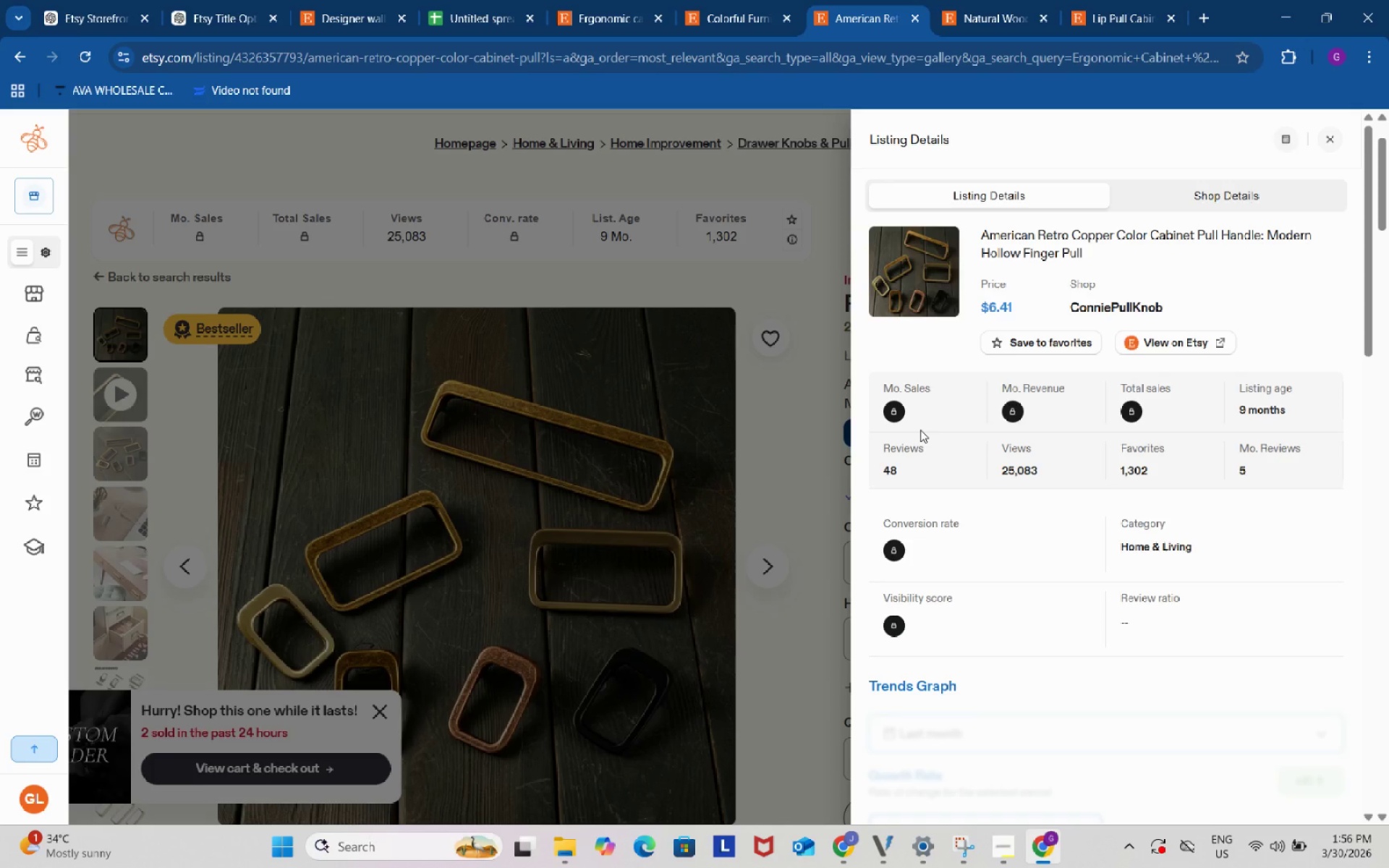 
scroll: coordinate [931, 487], scroll_direction: down, amount: 10.0
 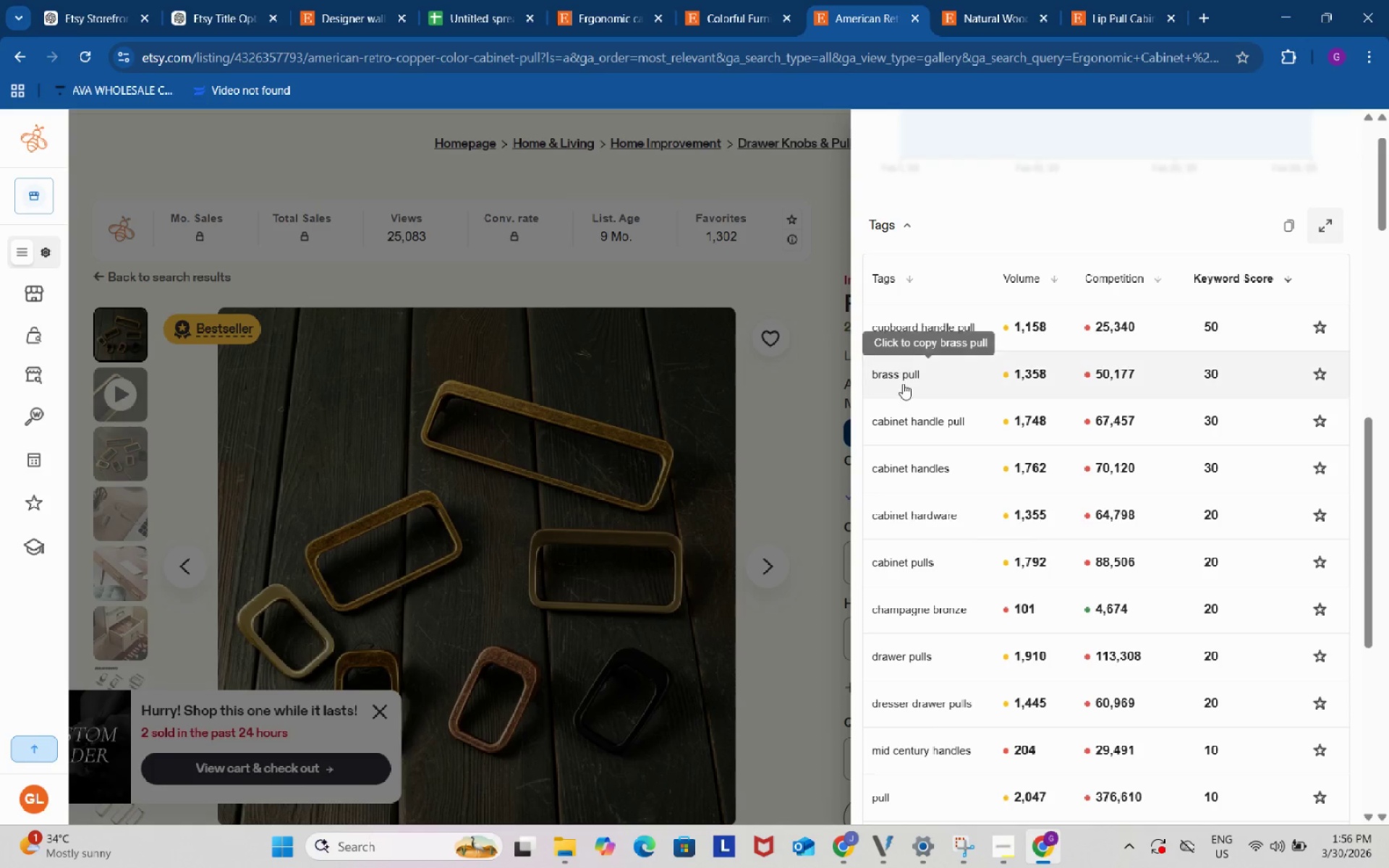 
left_click([909, 420])
 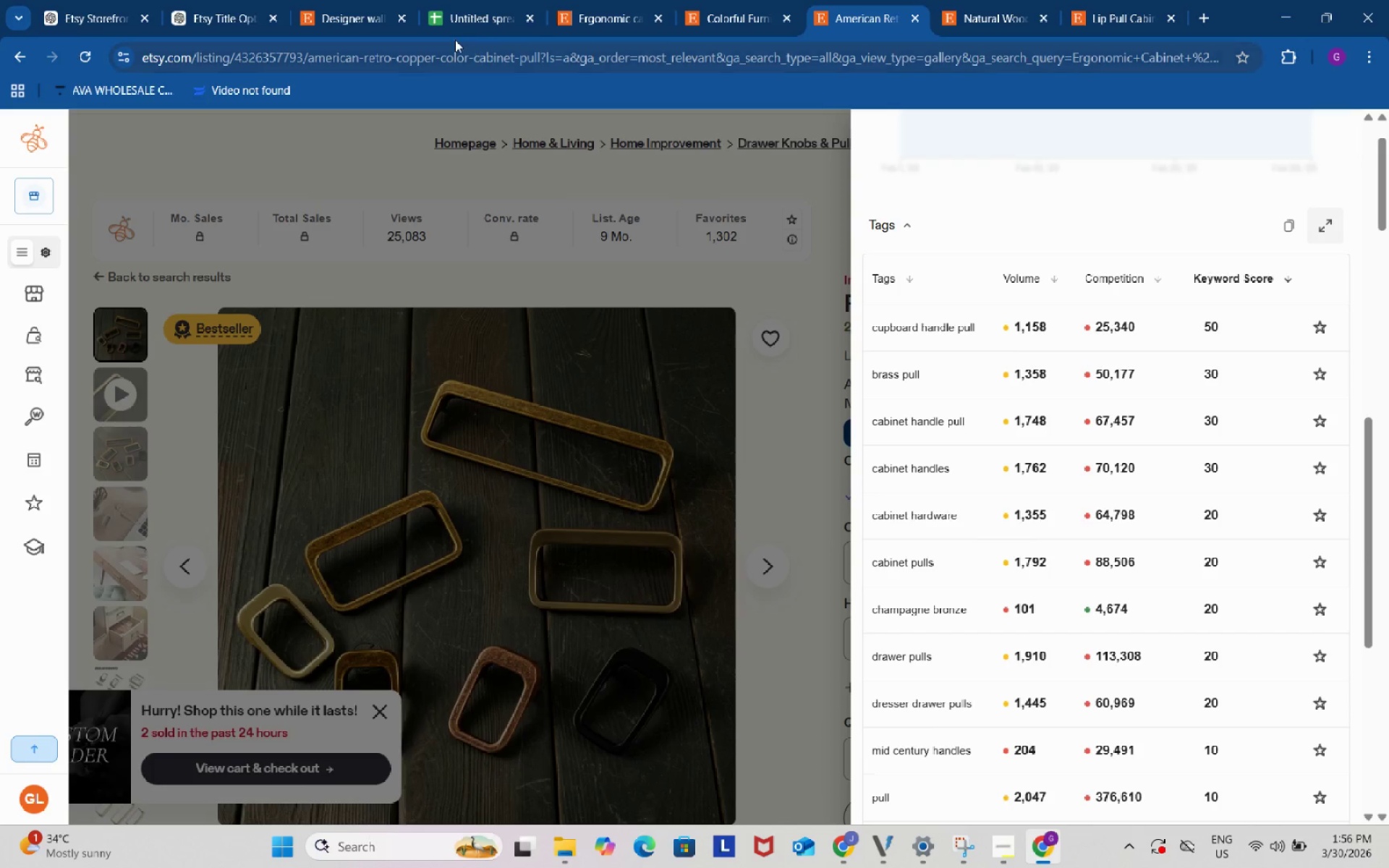 
left_click([460, 4])
 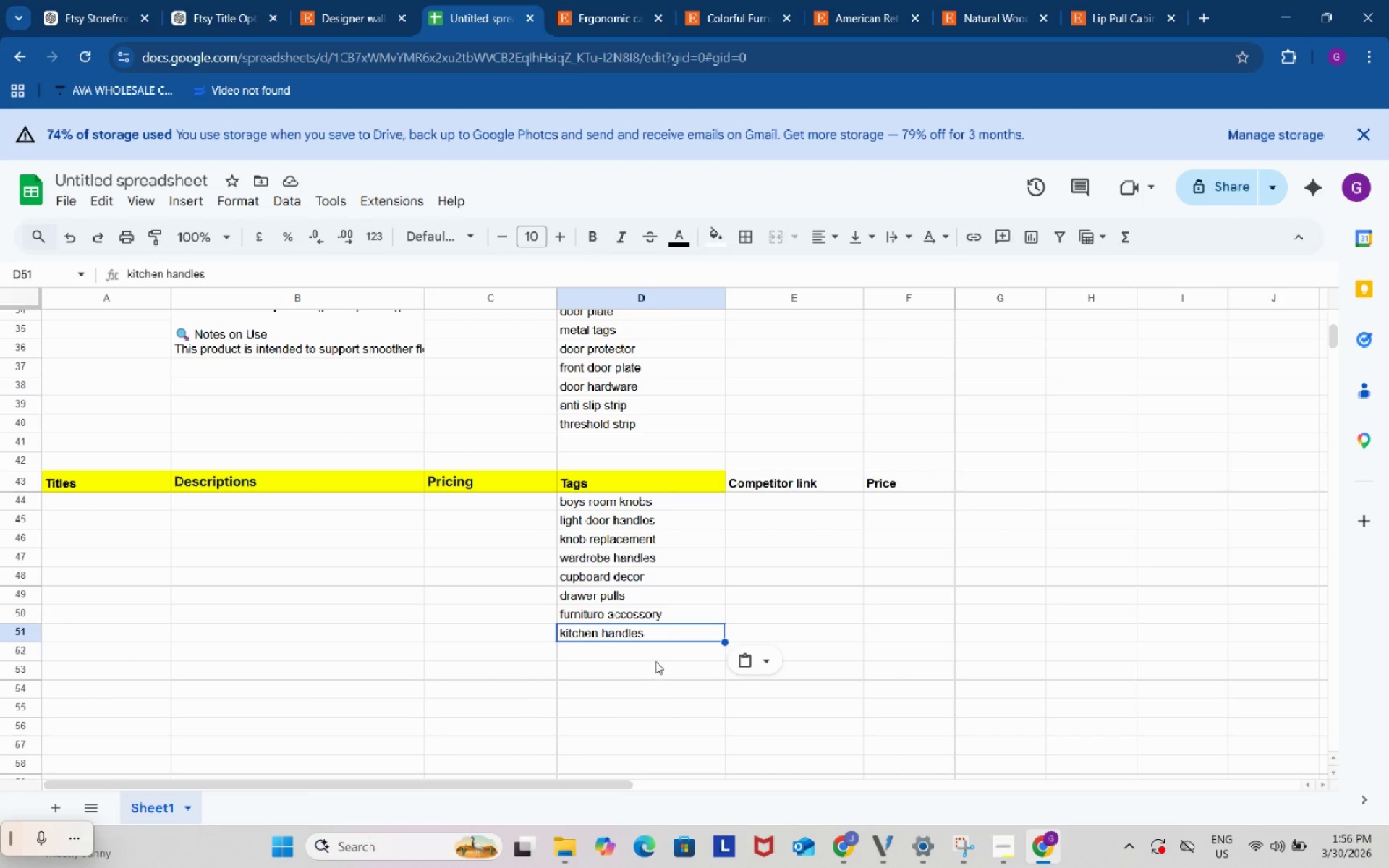 
left_click_drag(start_coordinate=[651, 657], to_coordinate=[651, 665])
 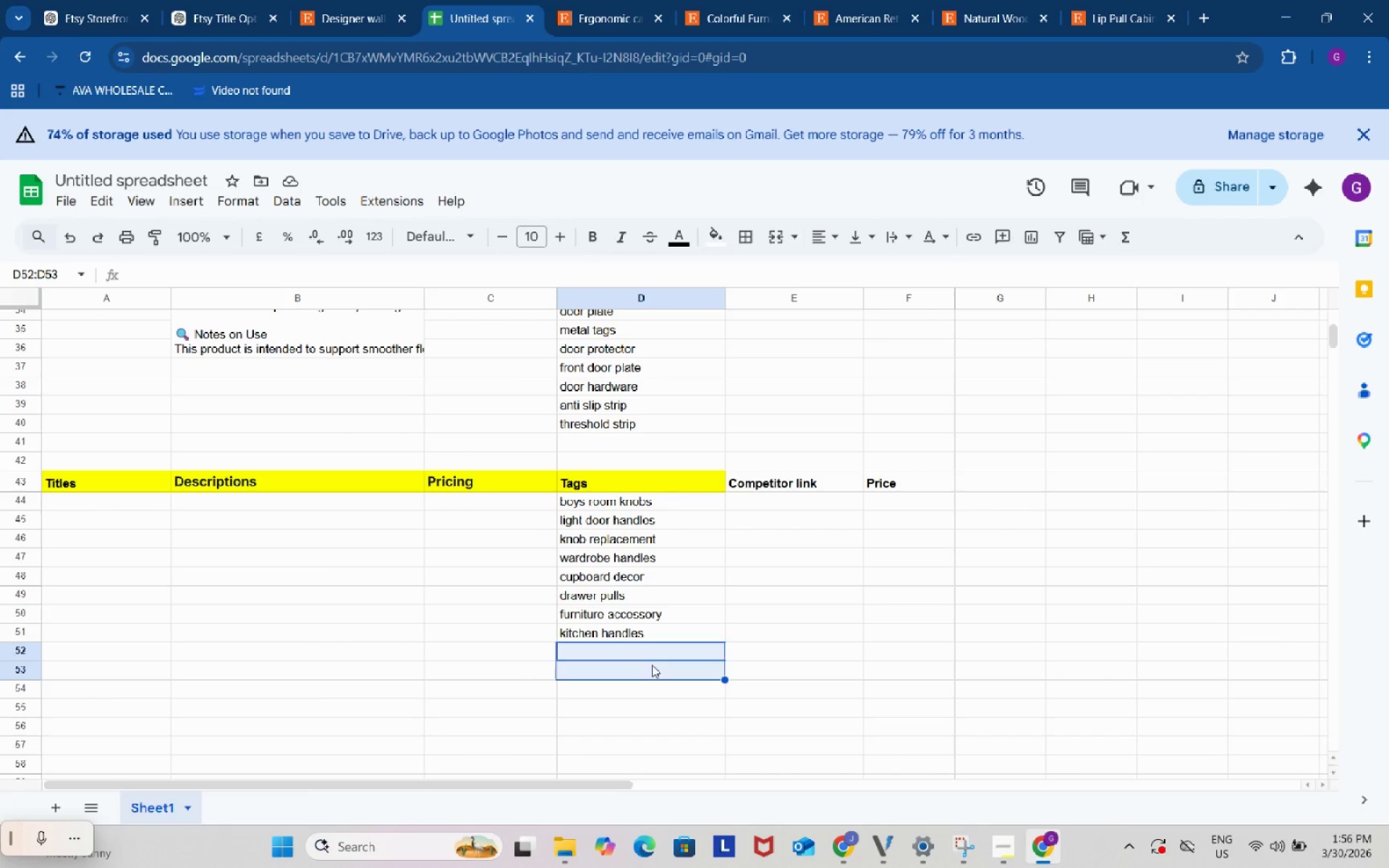 
double_click([652, 665])
 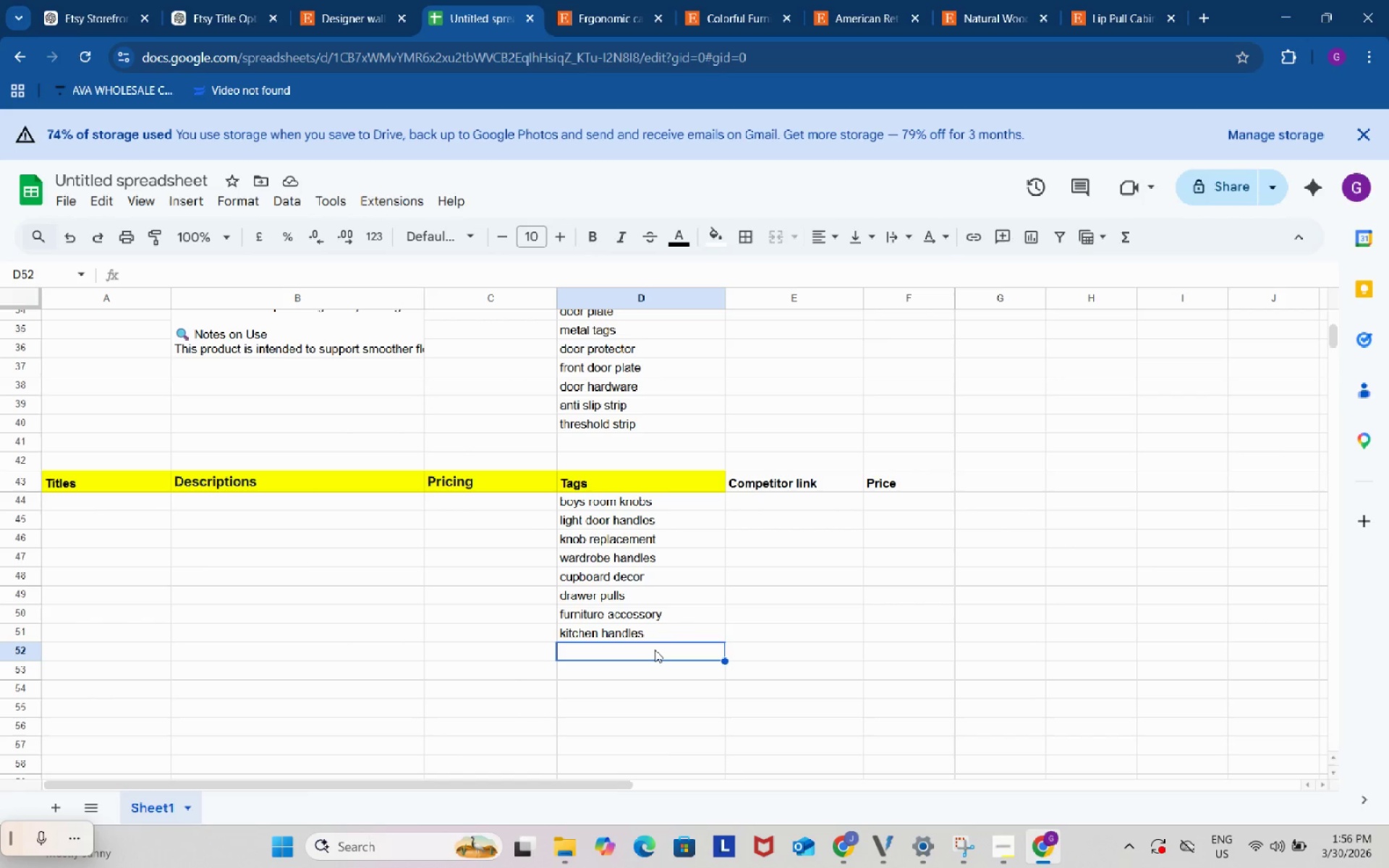 
double_click([655, 650])
 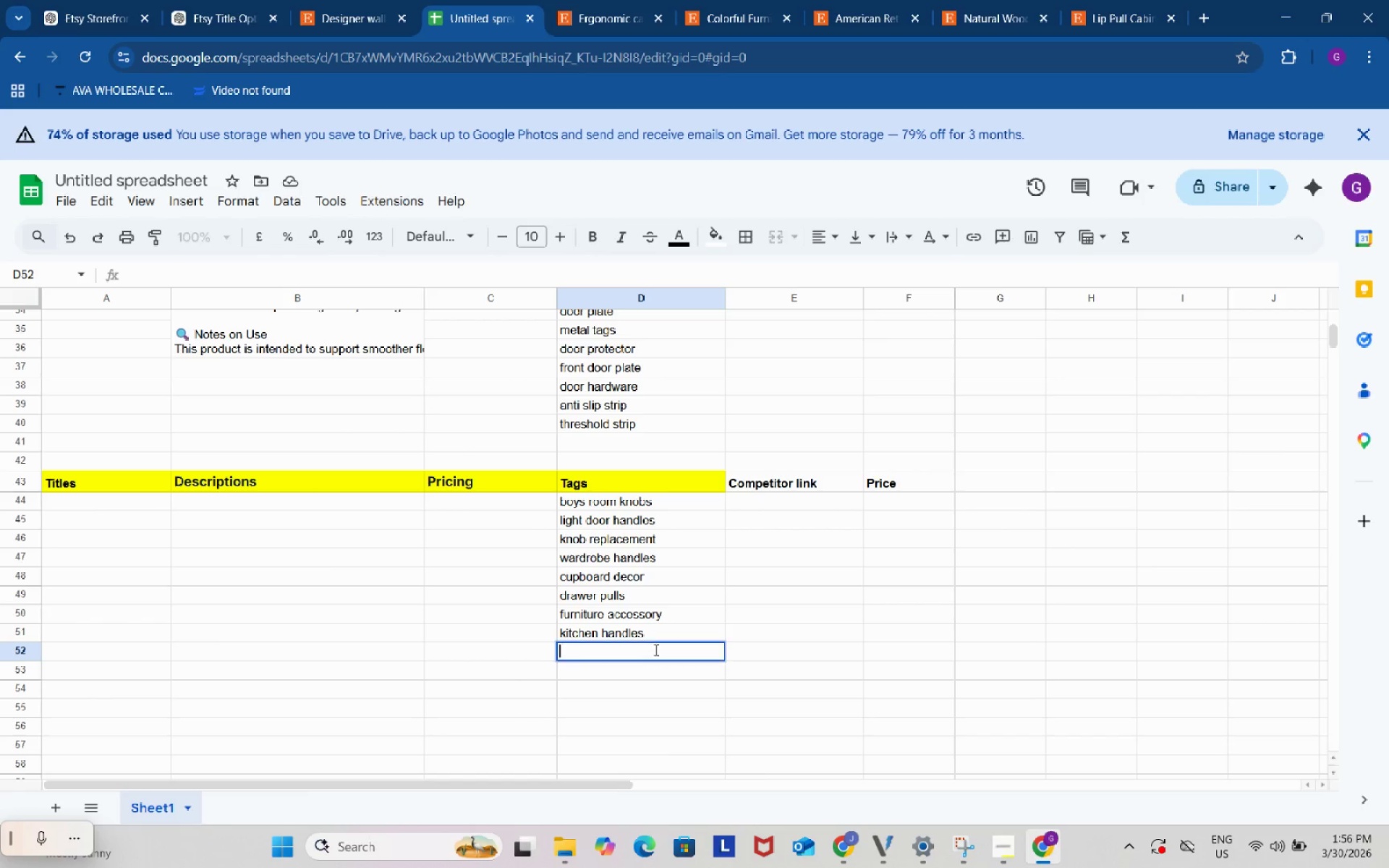 
key(Control+ControlLeft)
 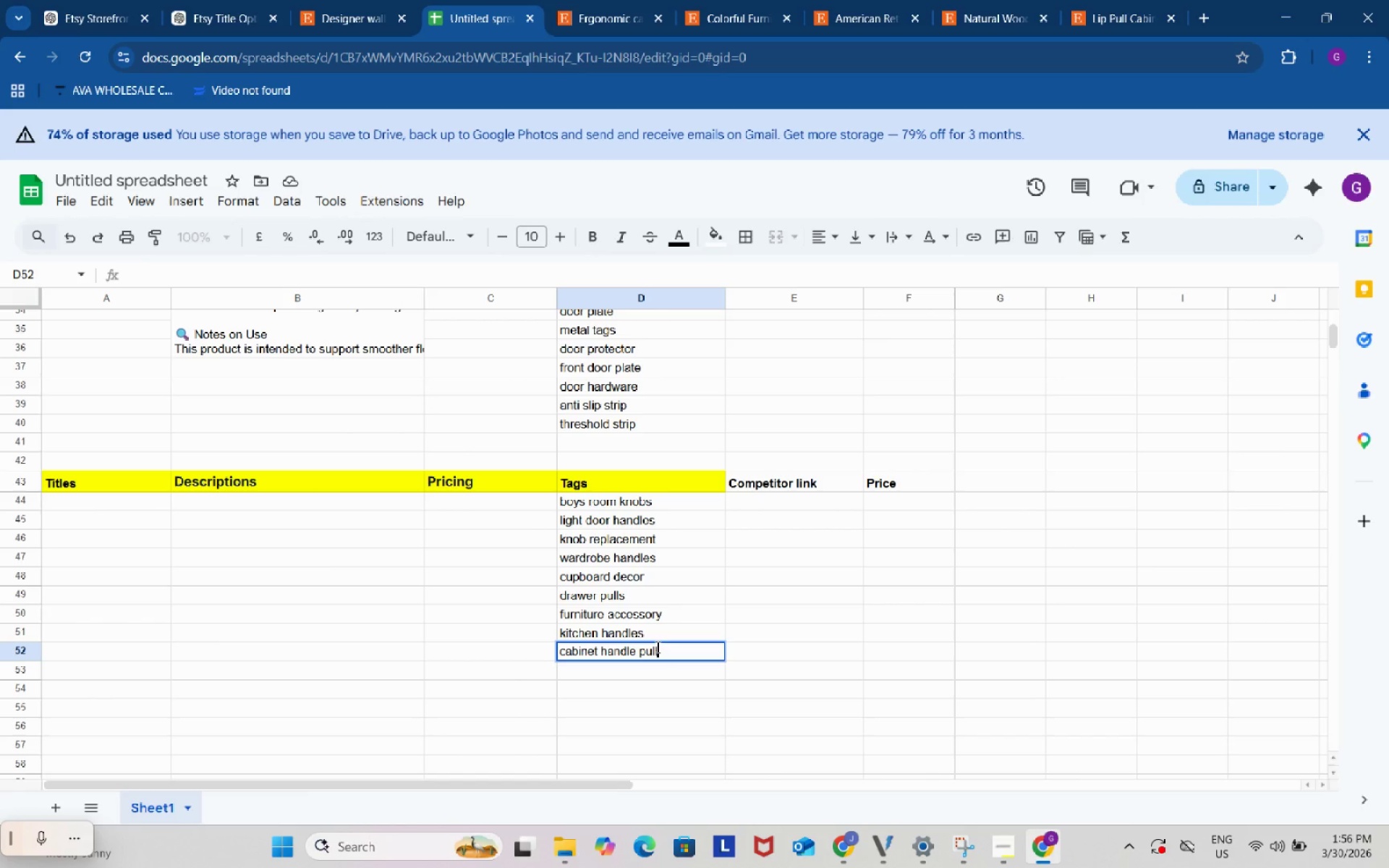 
key(Control+V)
 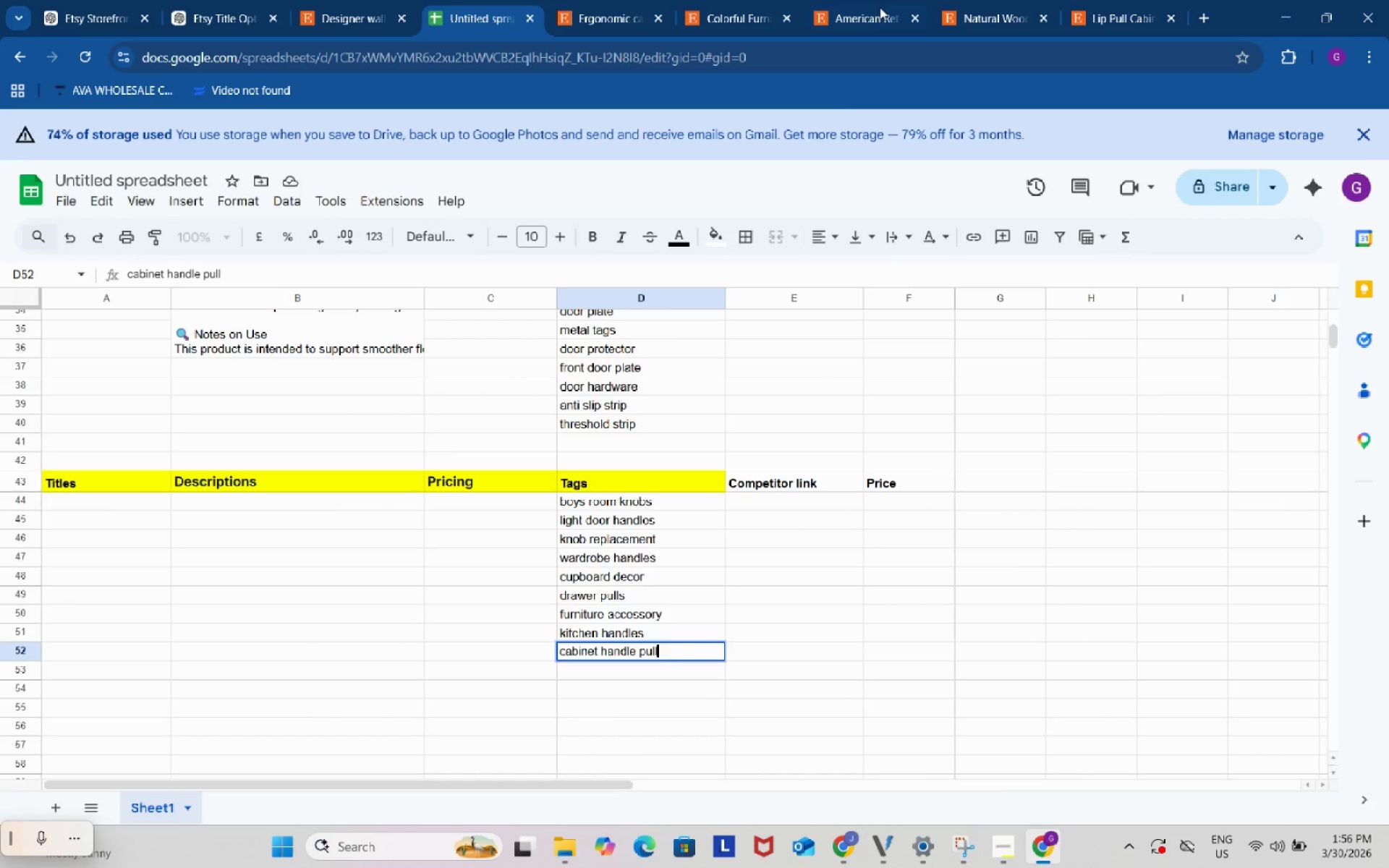 
left_click([869, 0])
 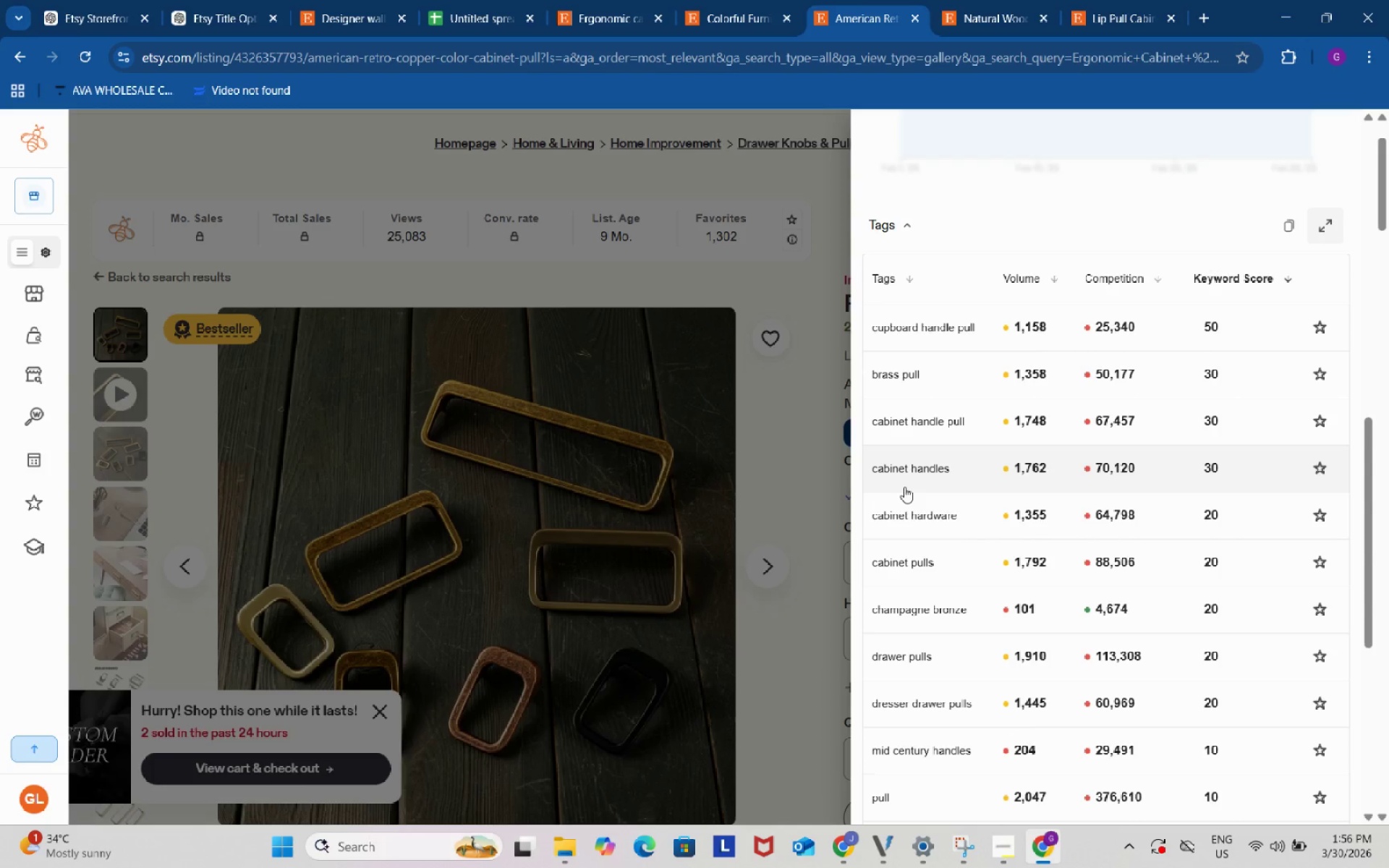 
left_click([916, 513])
 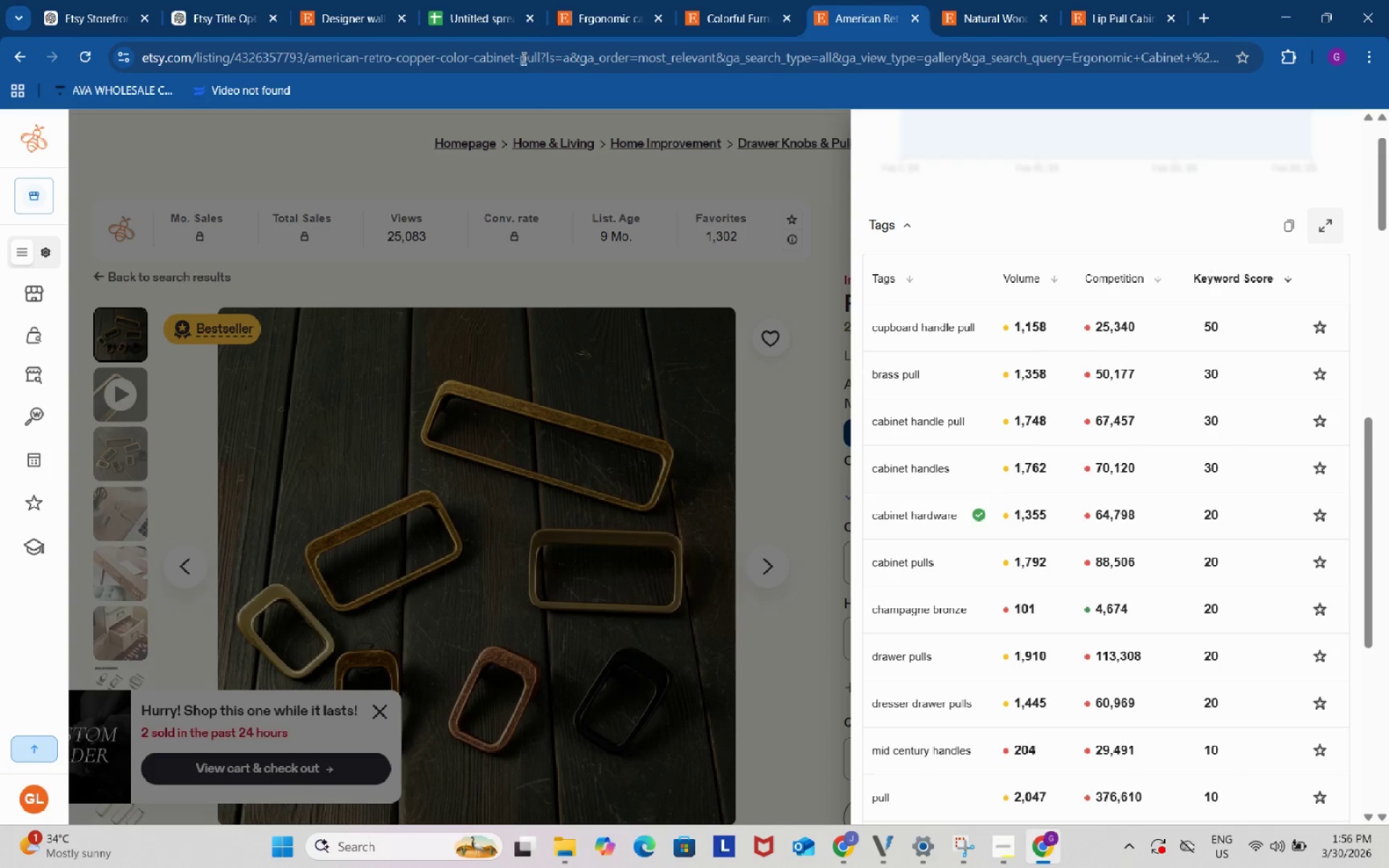 
left_click([467, 0])
 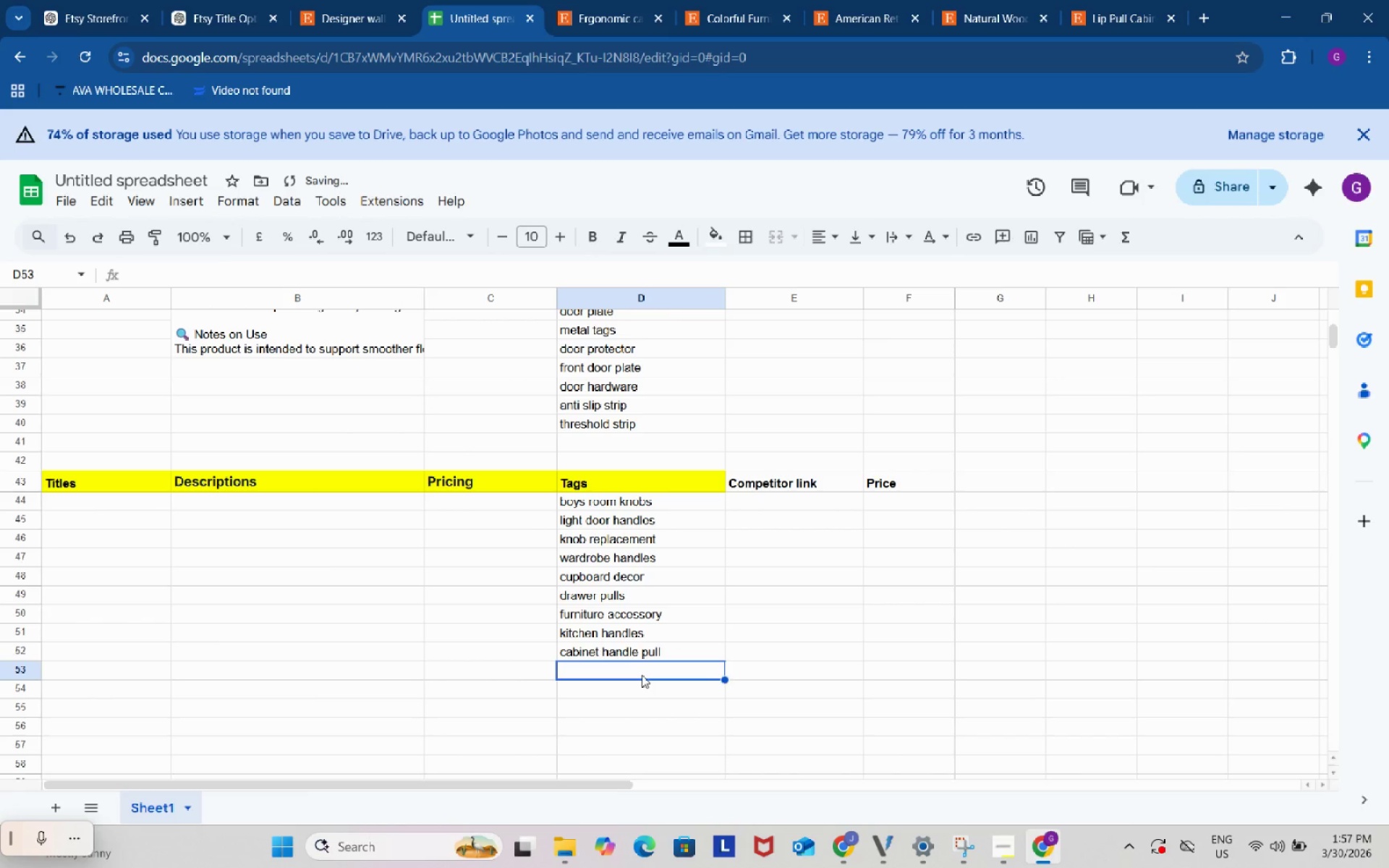 
double_click([642, 675])
 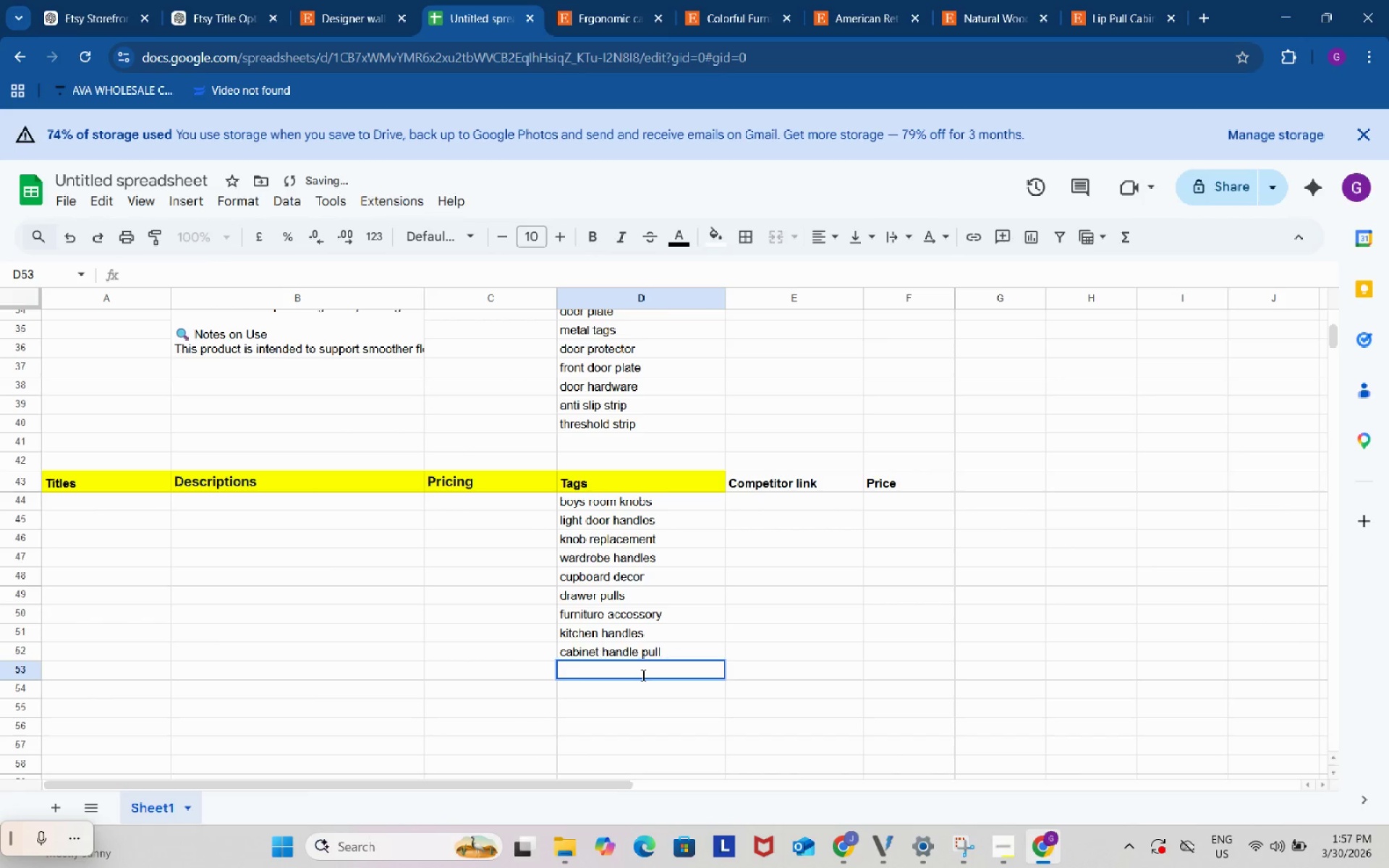 
triple_click([642, 675])
 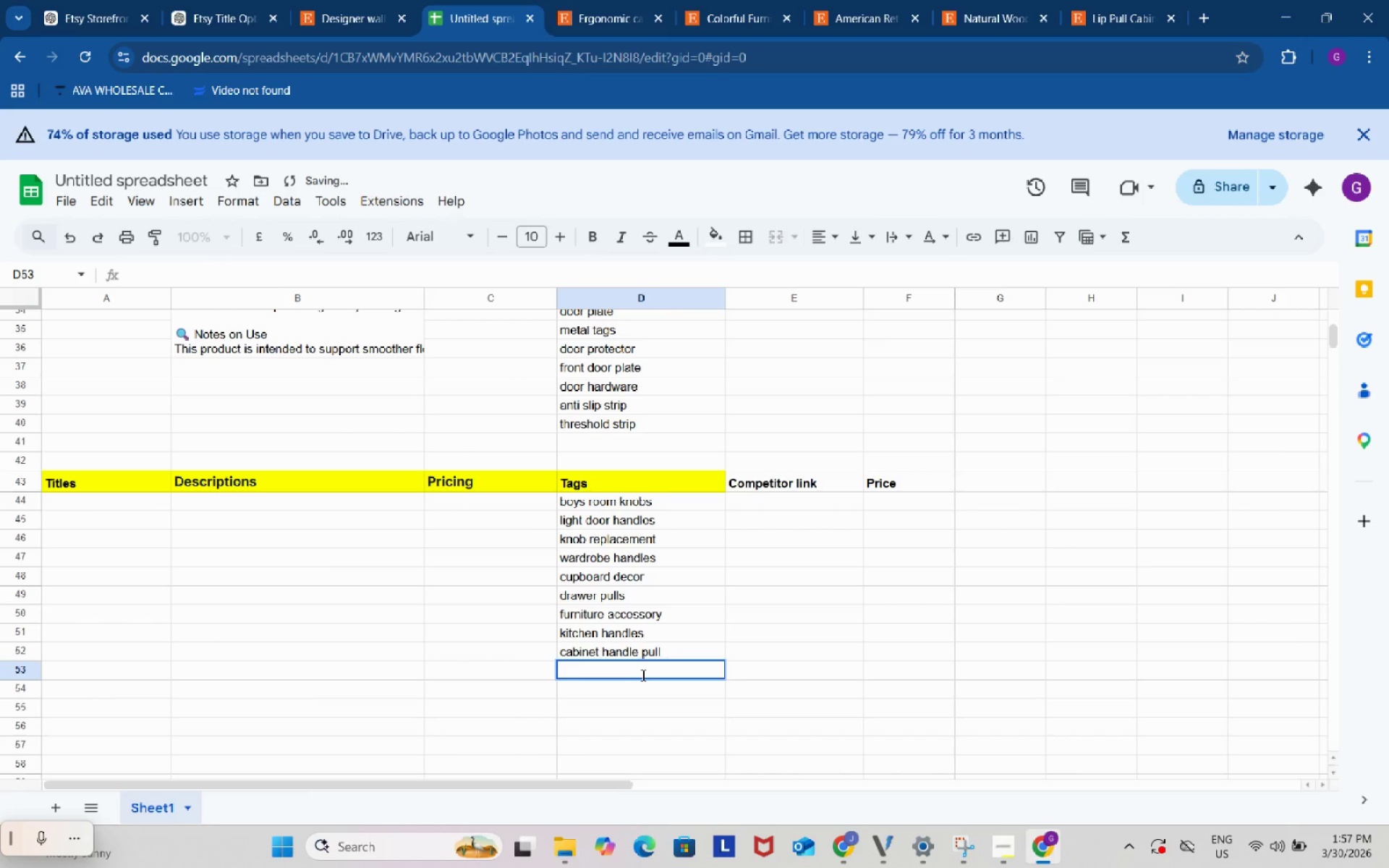 
key(Control+ControlLeft)
 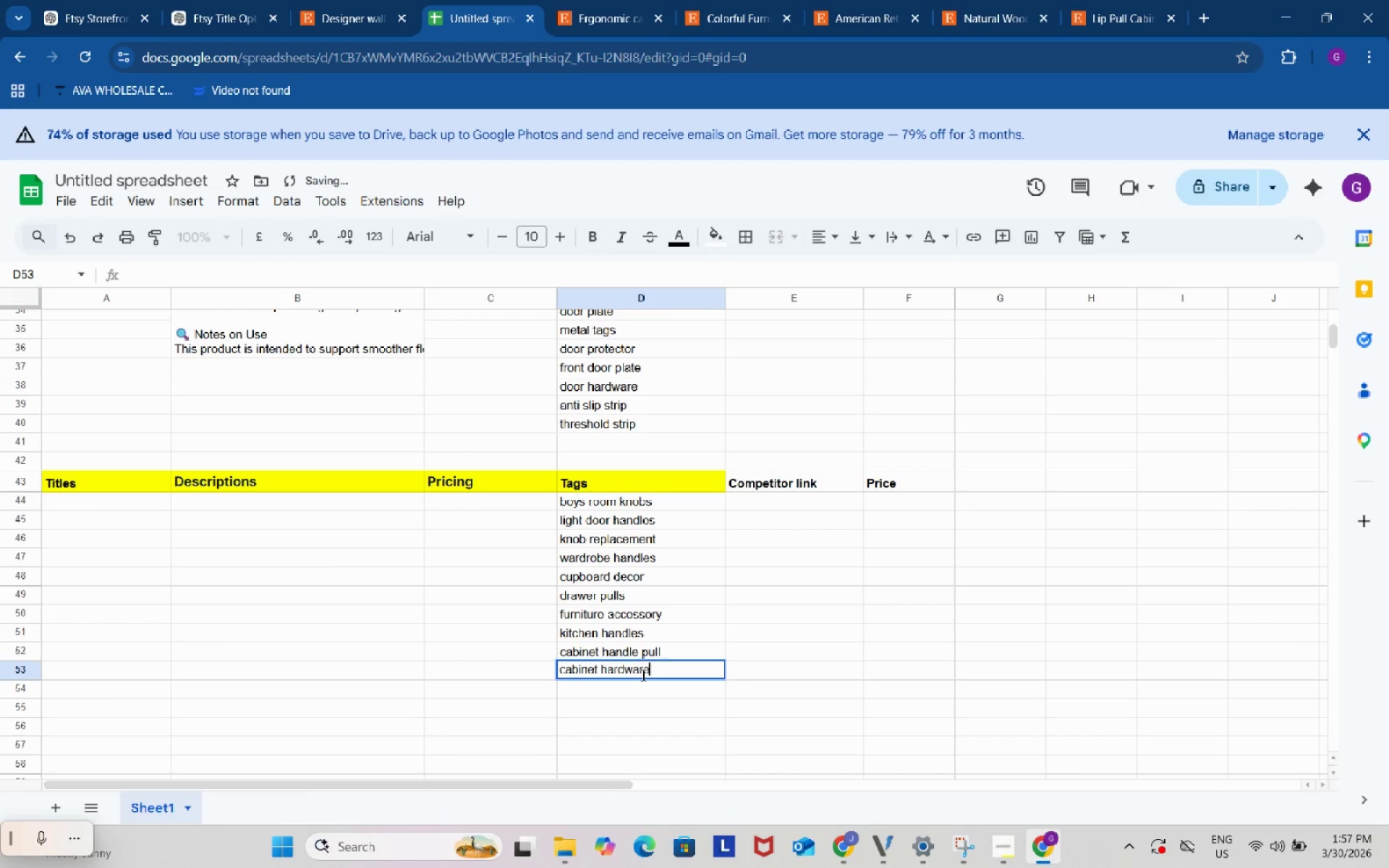 
key(Control+V)
 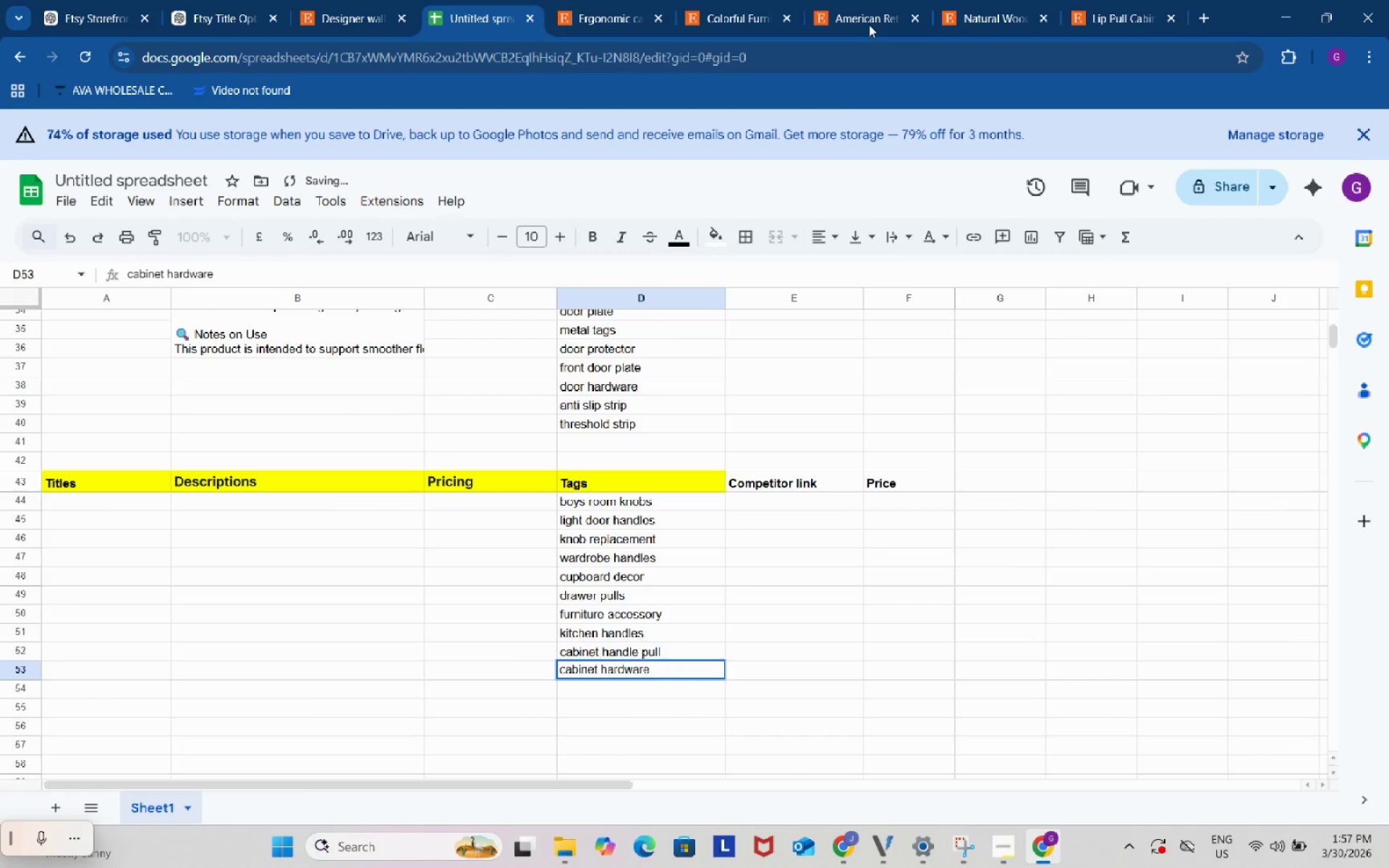 
left_click([867, 8])
 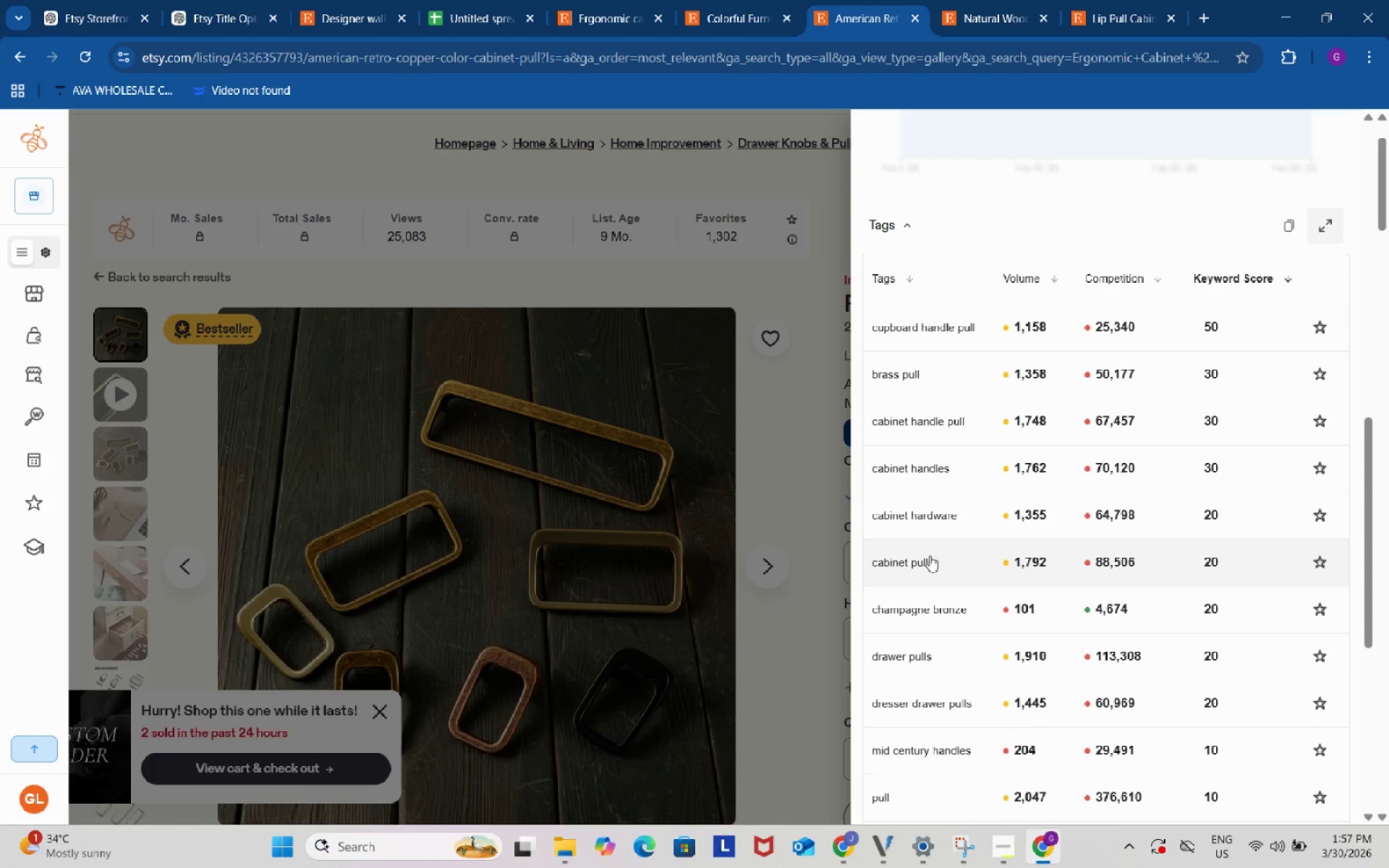 
left_click([901, 564])
 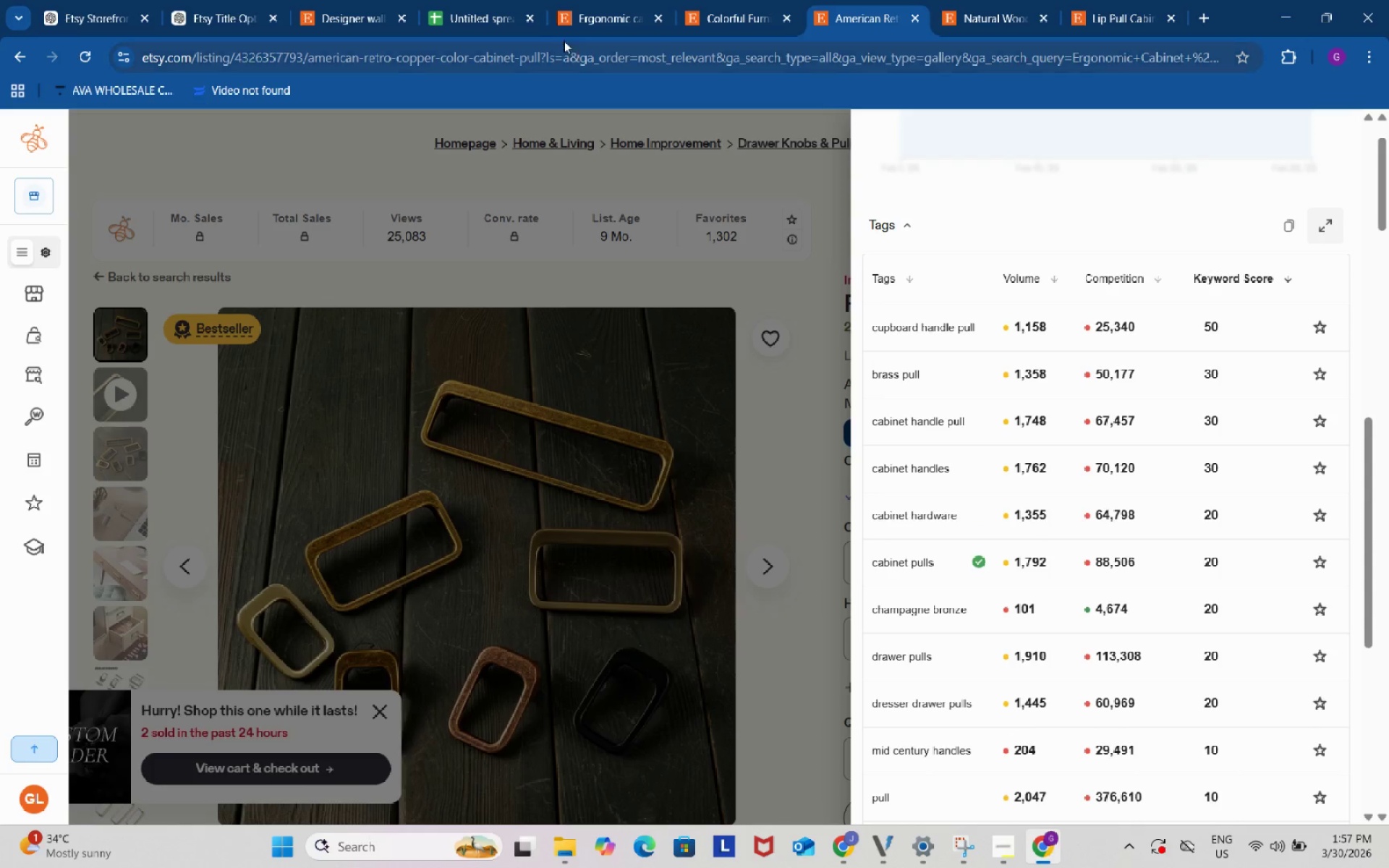 
left_click([467, 0])
 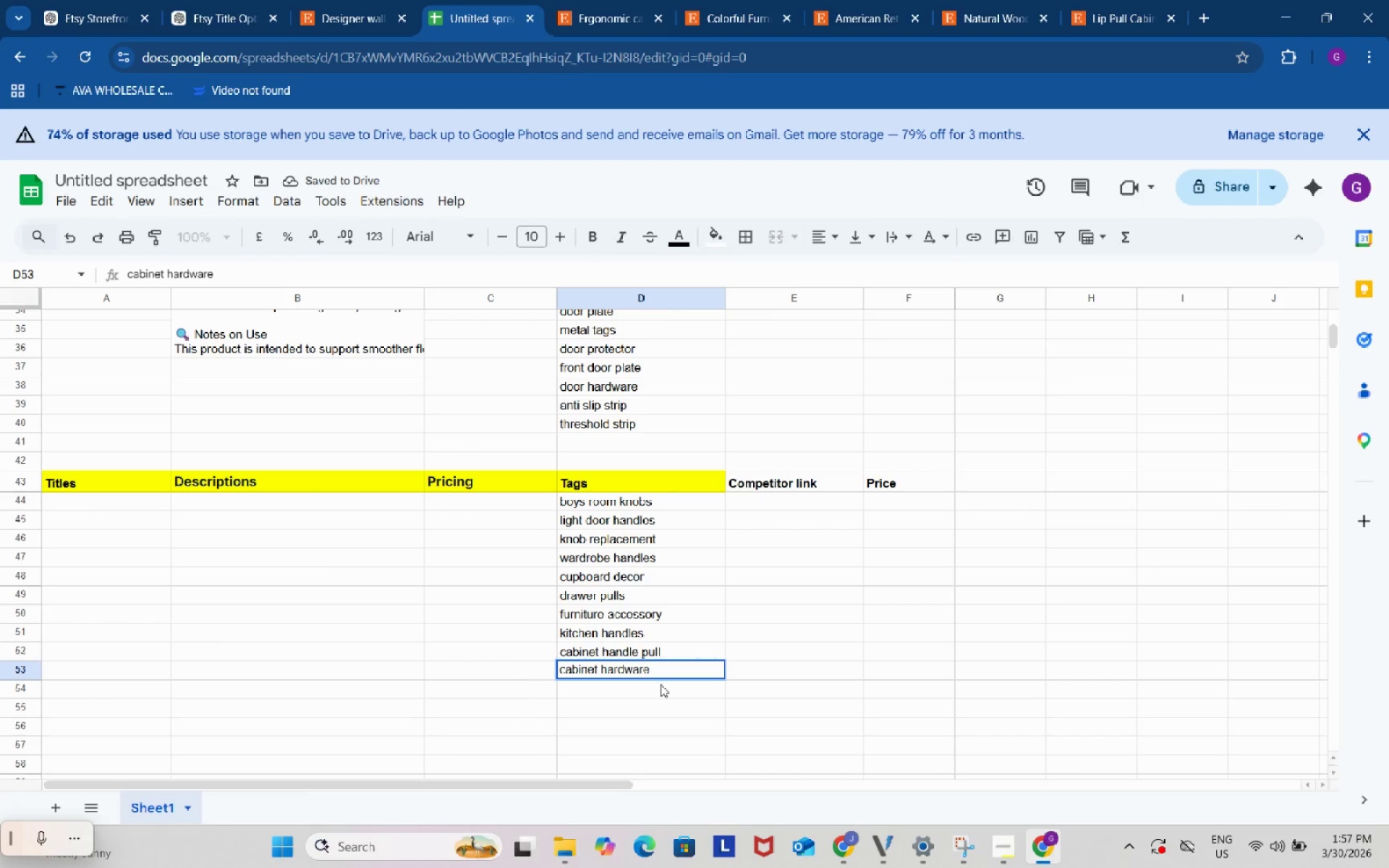 
left_click([660, 684])
 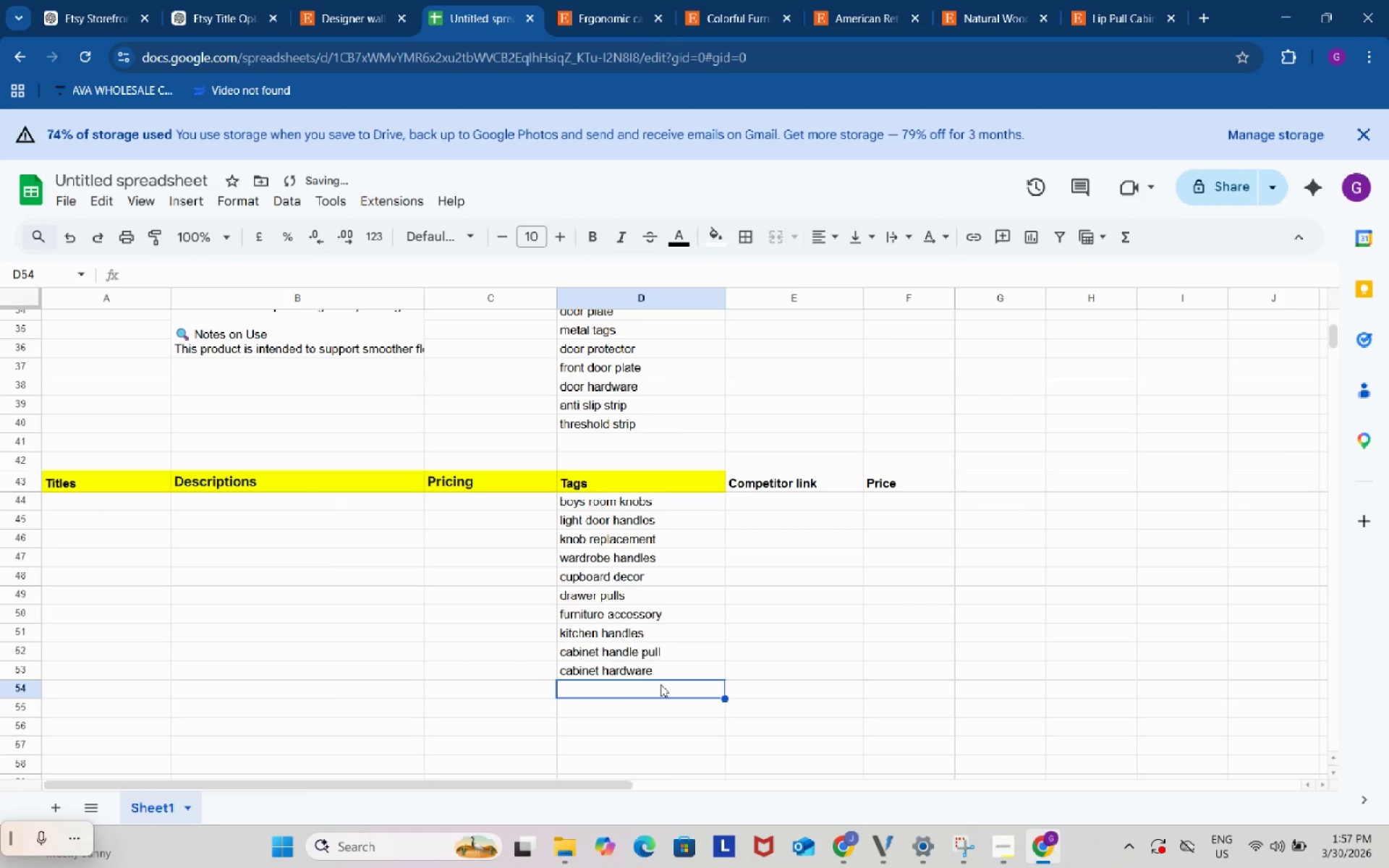 
double_click([660, 684])
 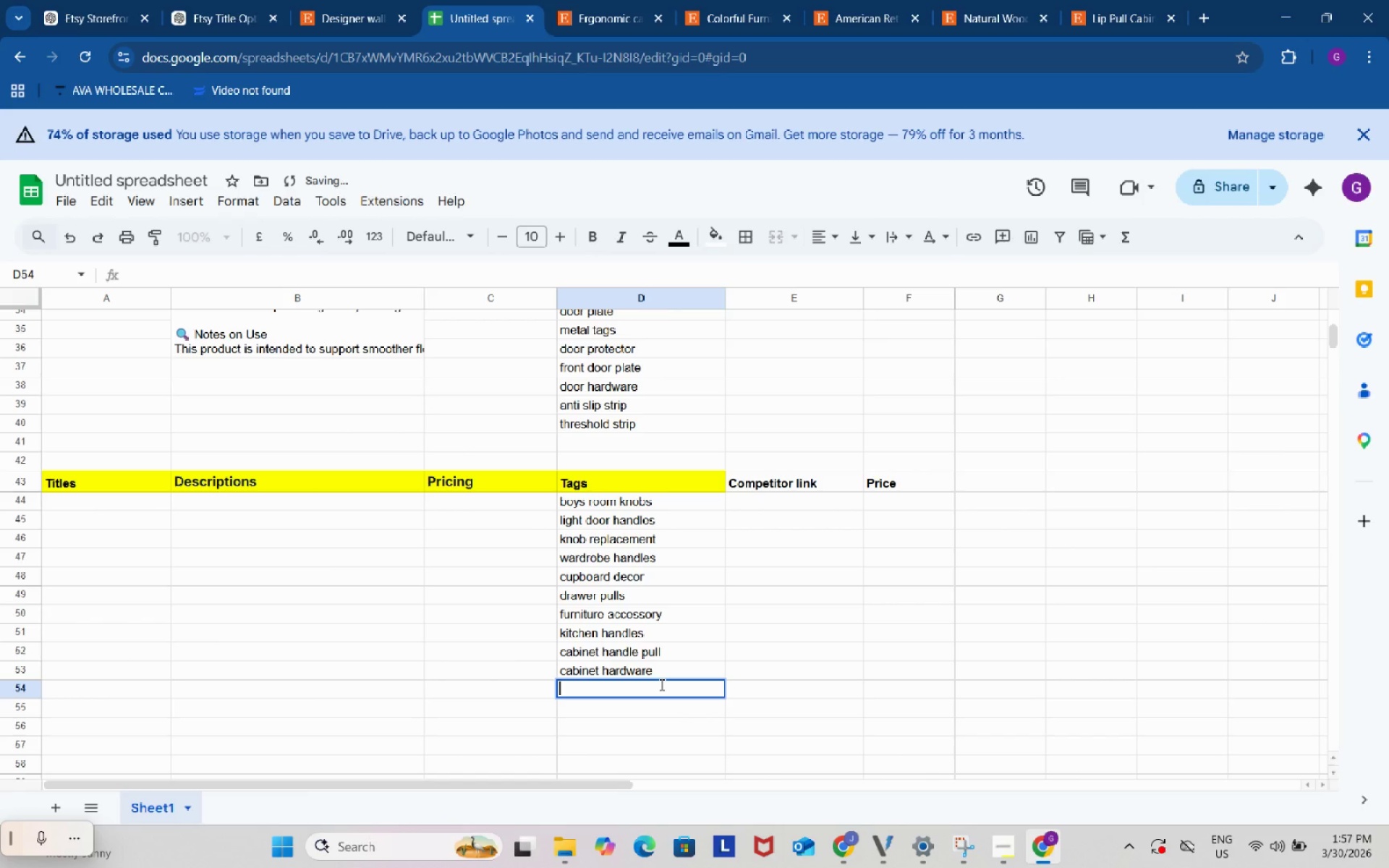 
key(Control+ControlLeft)
 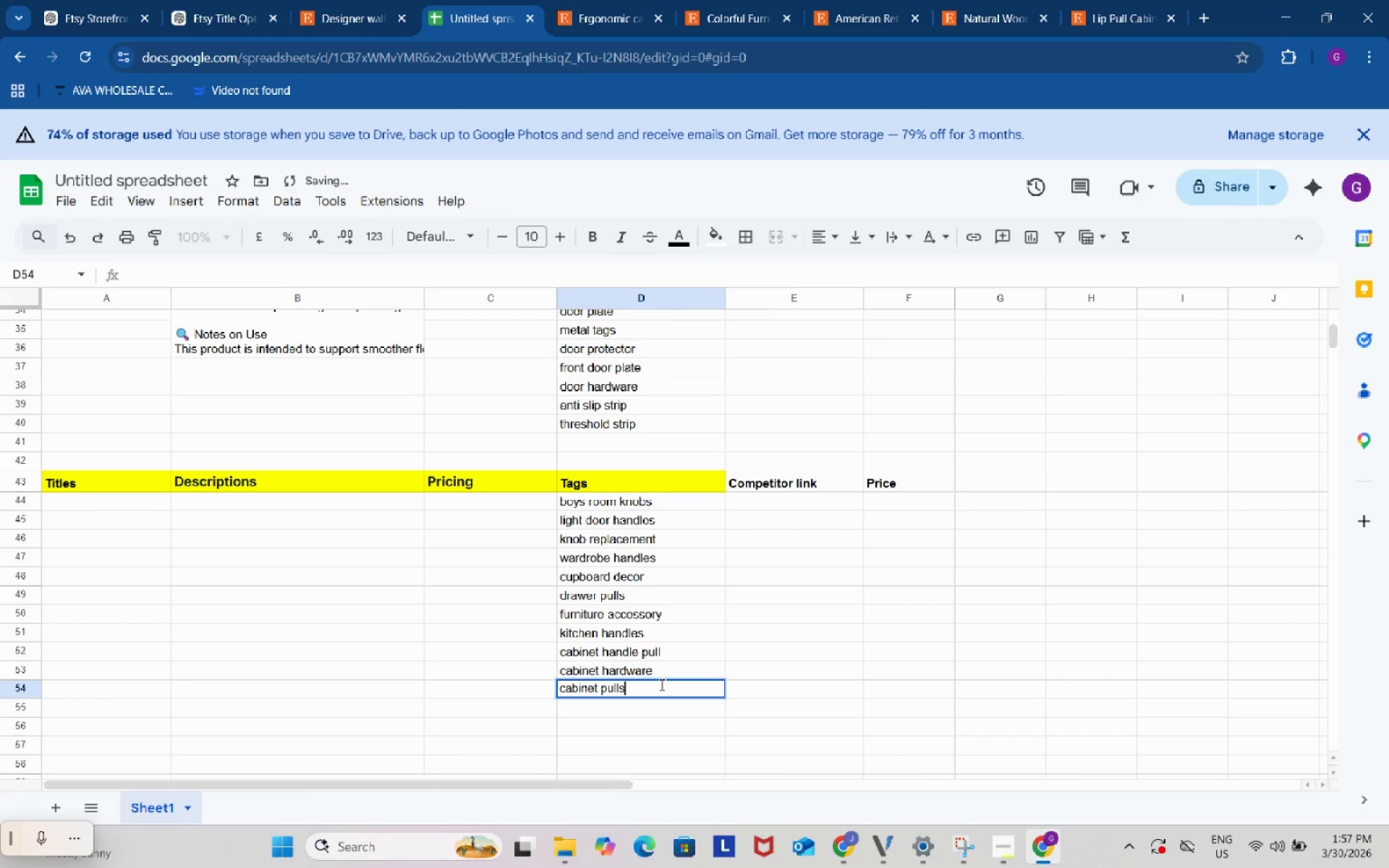 
key(Control+V)
 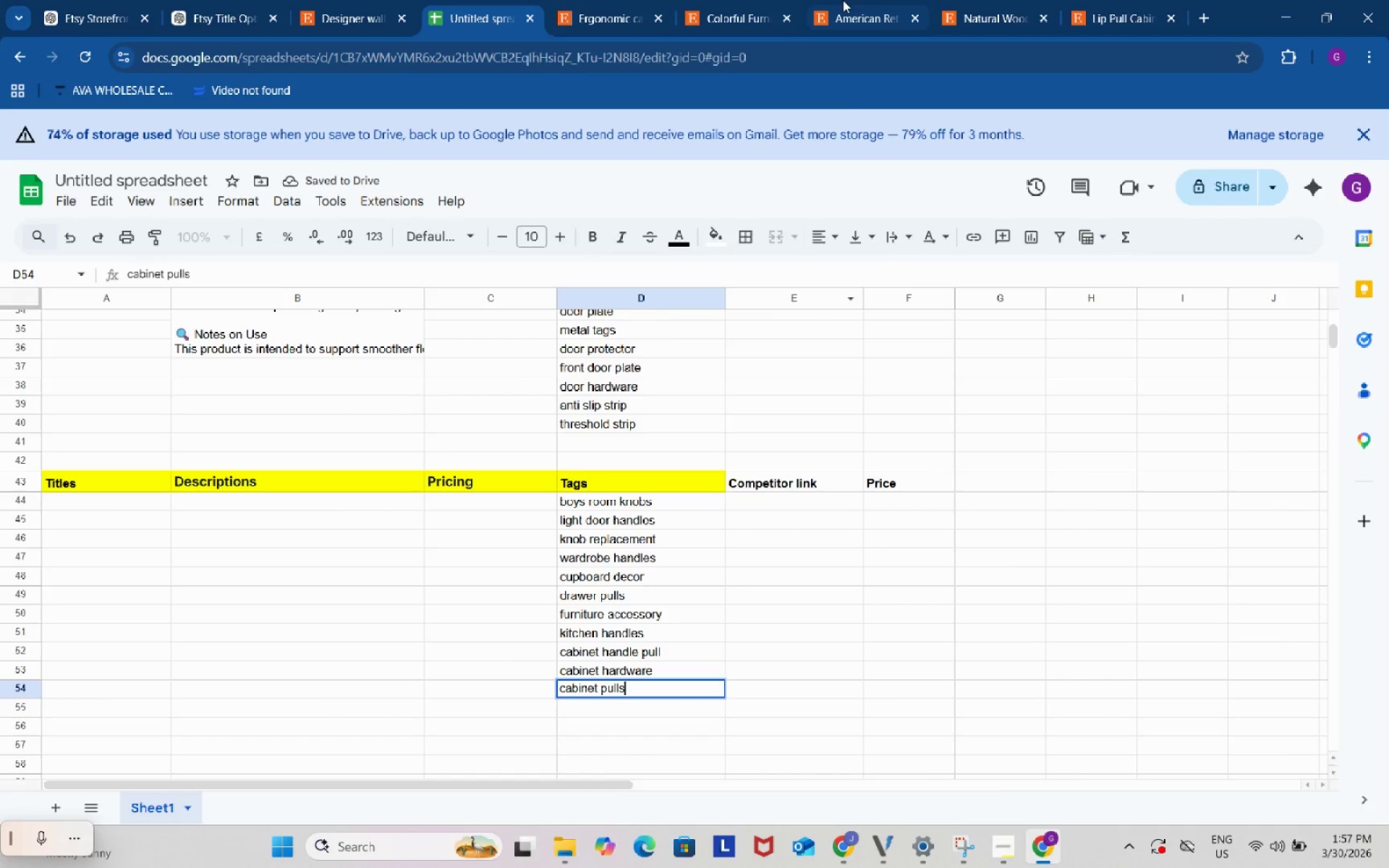 
left_click([851, 0])
 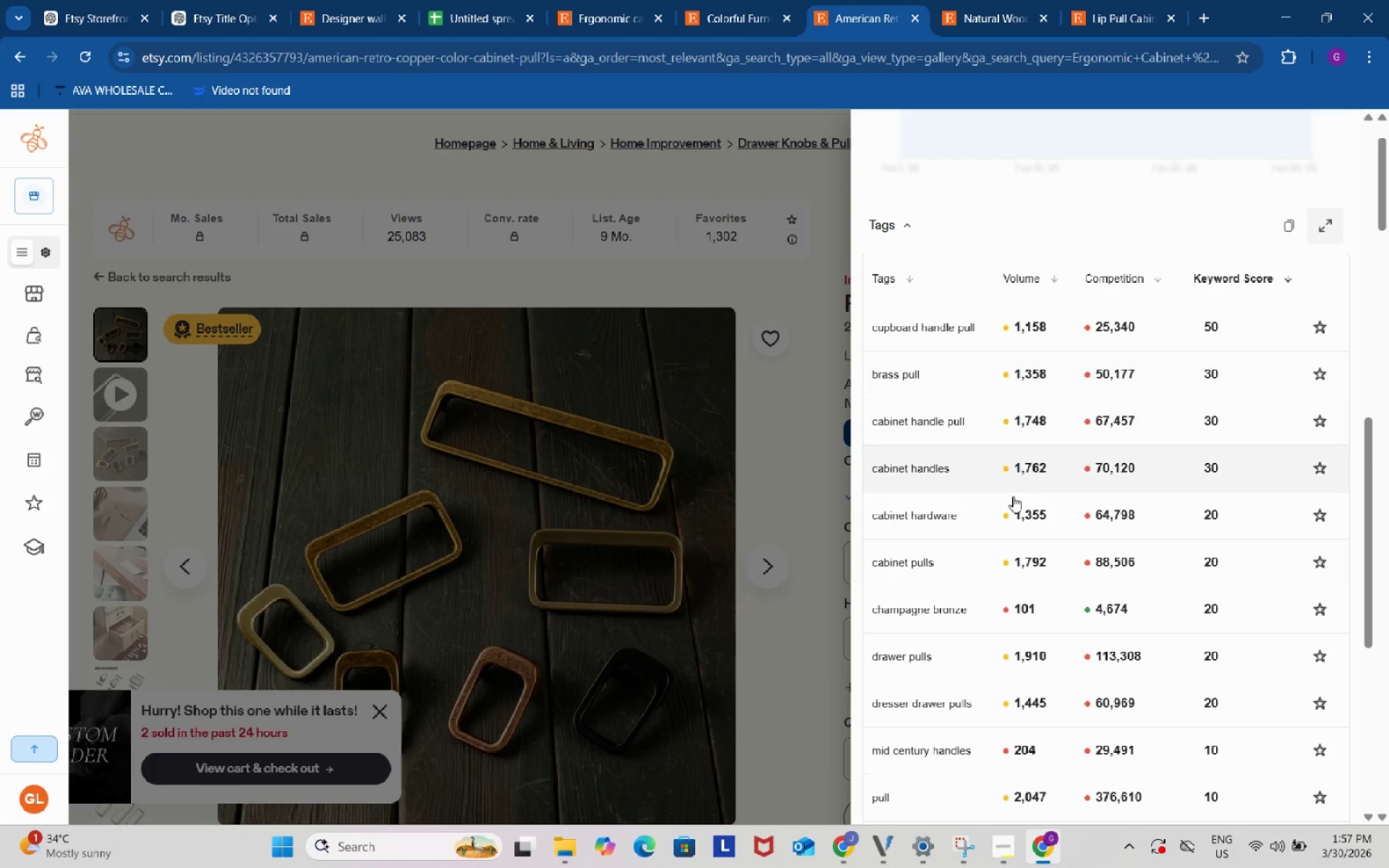 
scroll: coordinate [1011, 503], scroll_direction: down, amount: 1.0
 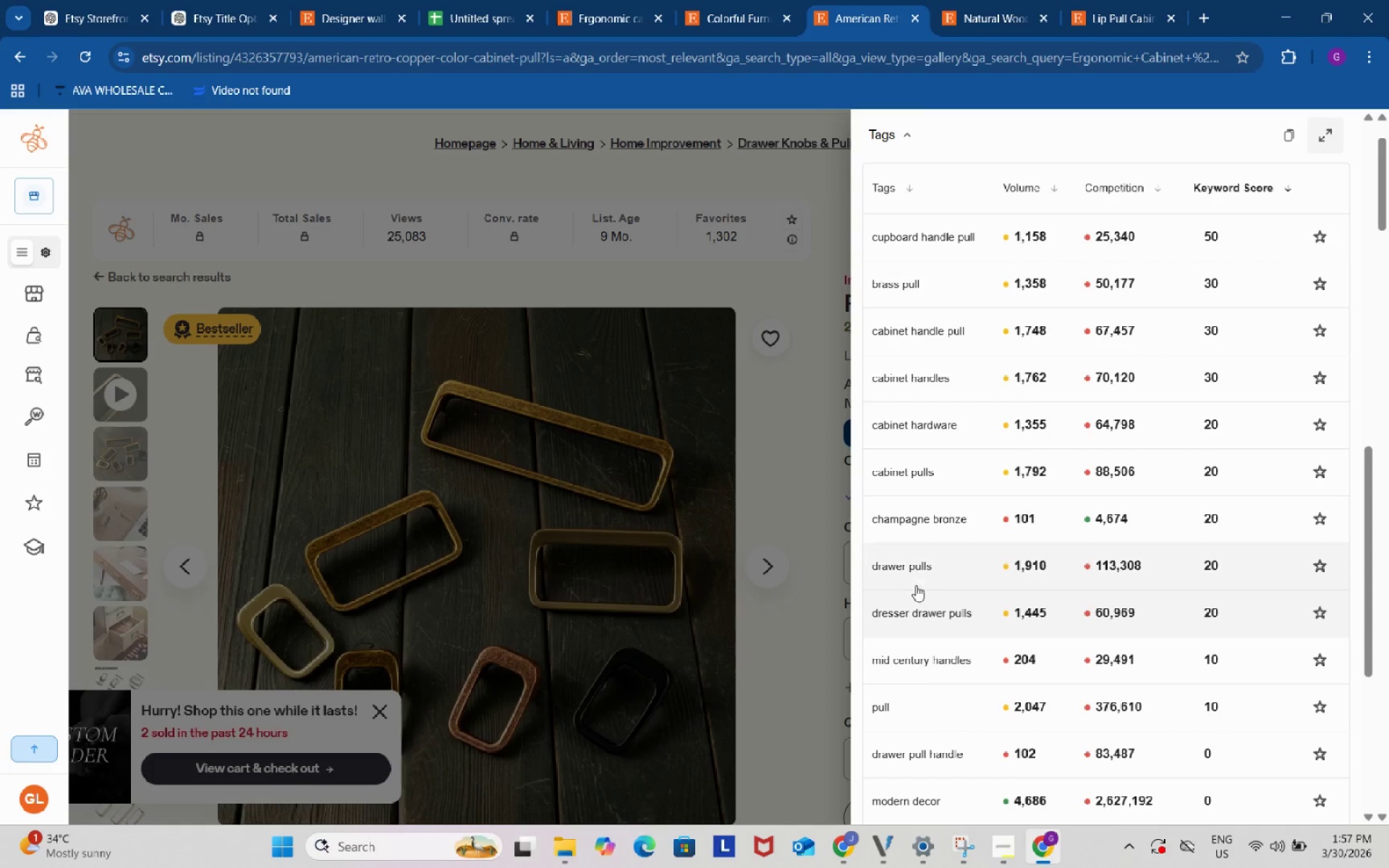 
left_click([904, 567])
 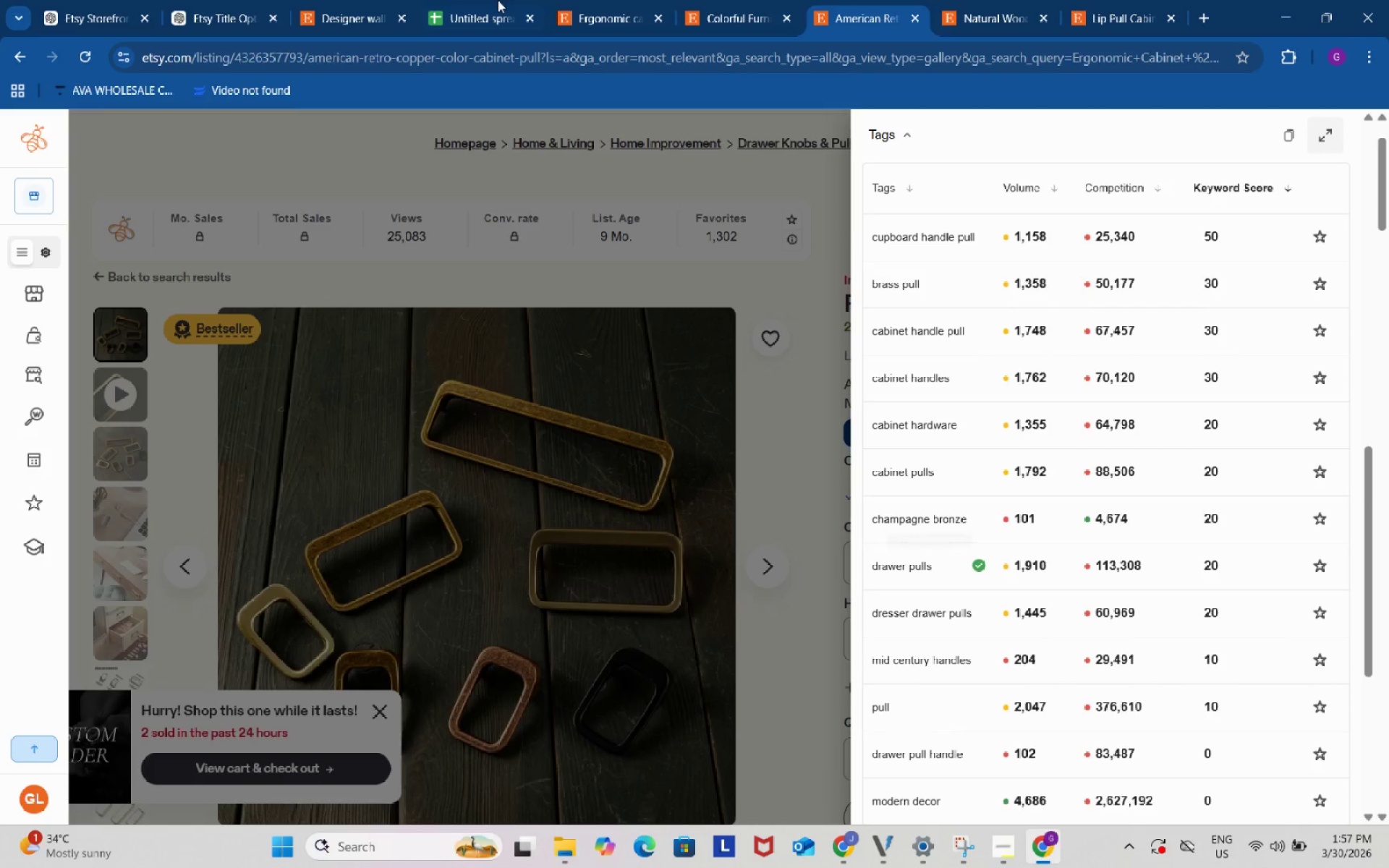 
left_click([490, 0])
 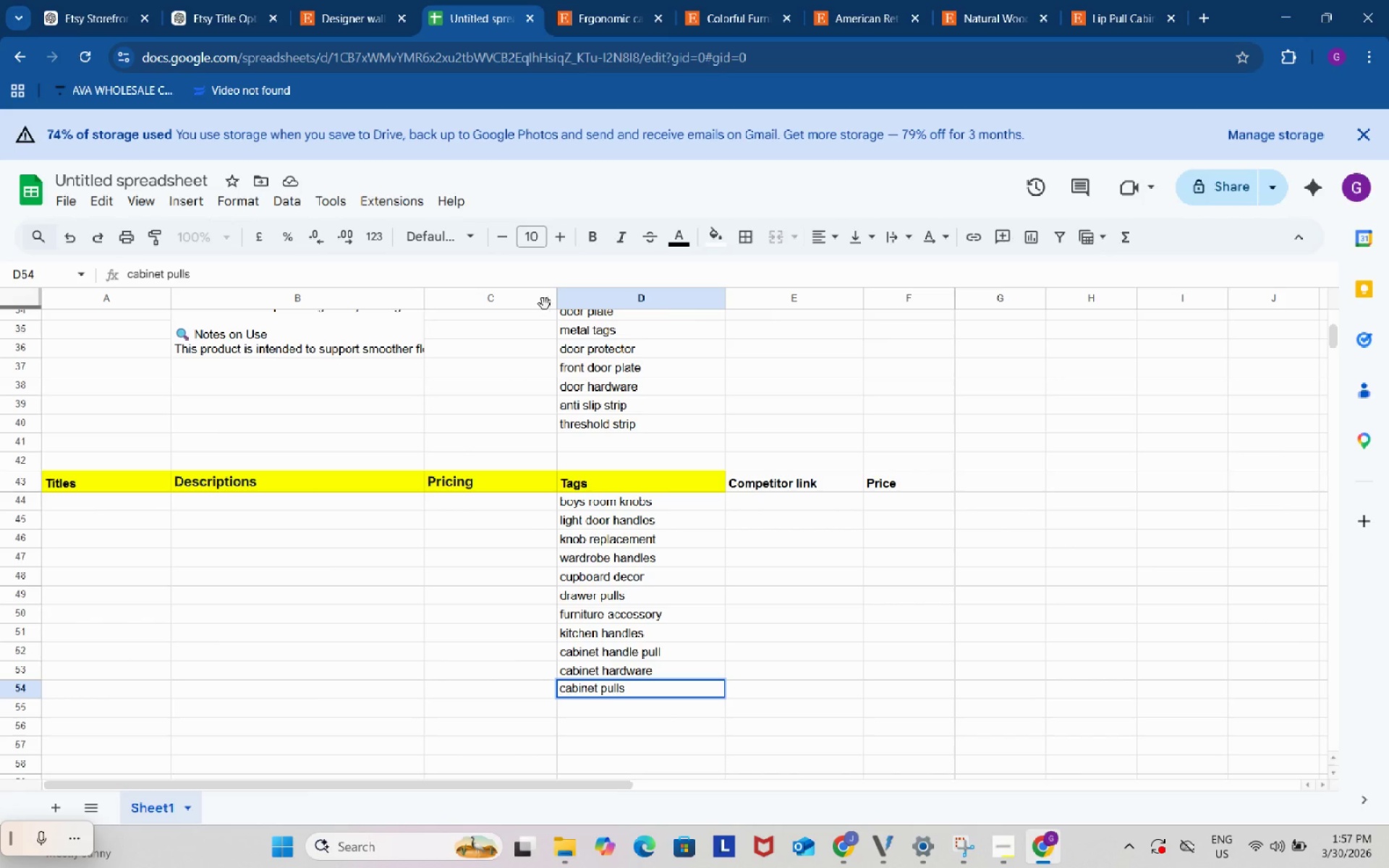 
left_click([847, 4])
 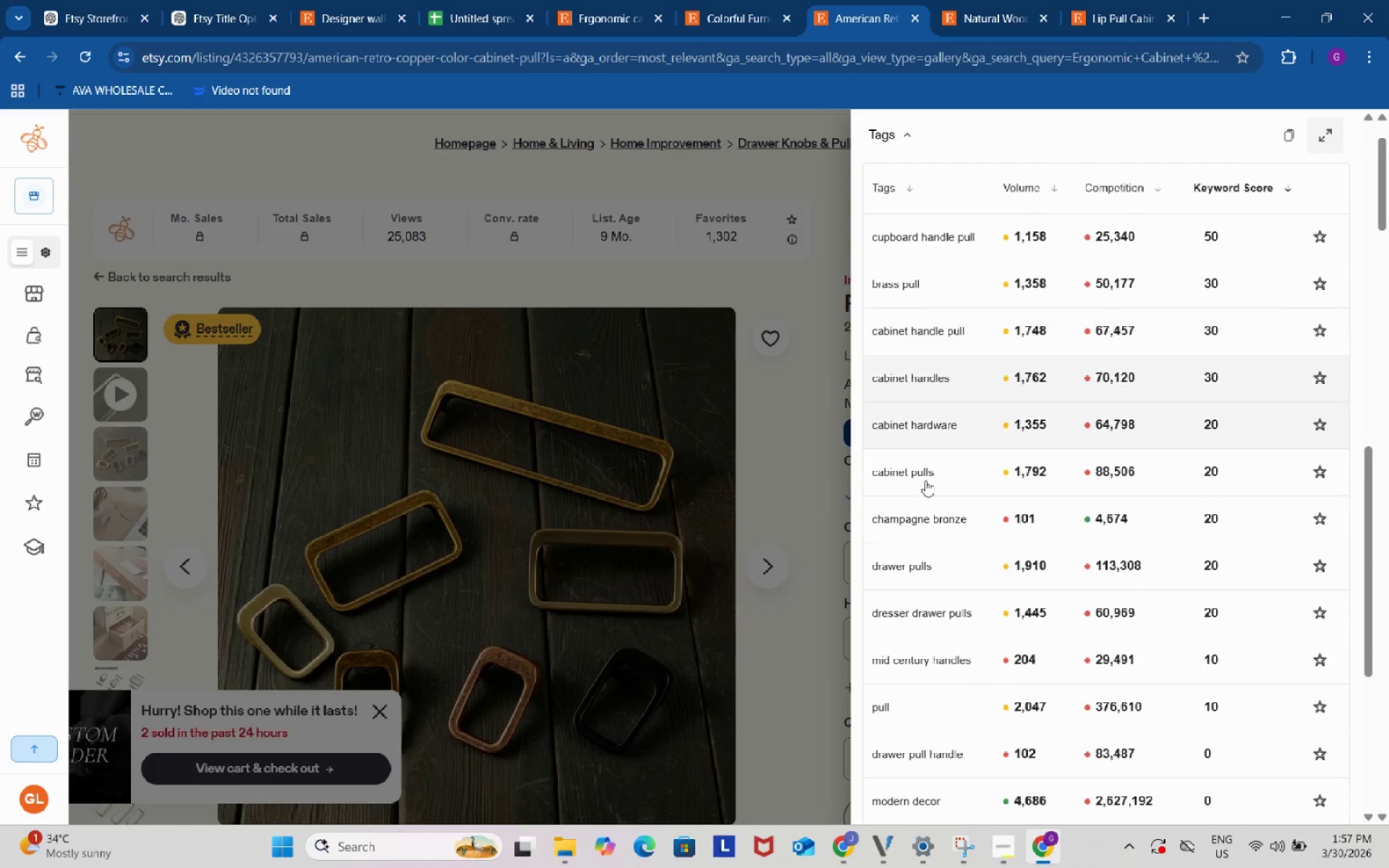 
scroll: coordinate [925, 520], scroll_direction: down, amount: 2.0
 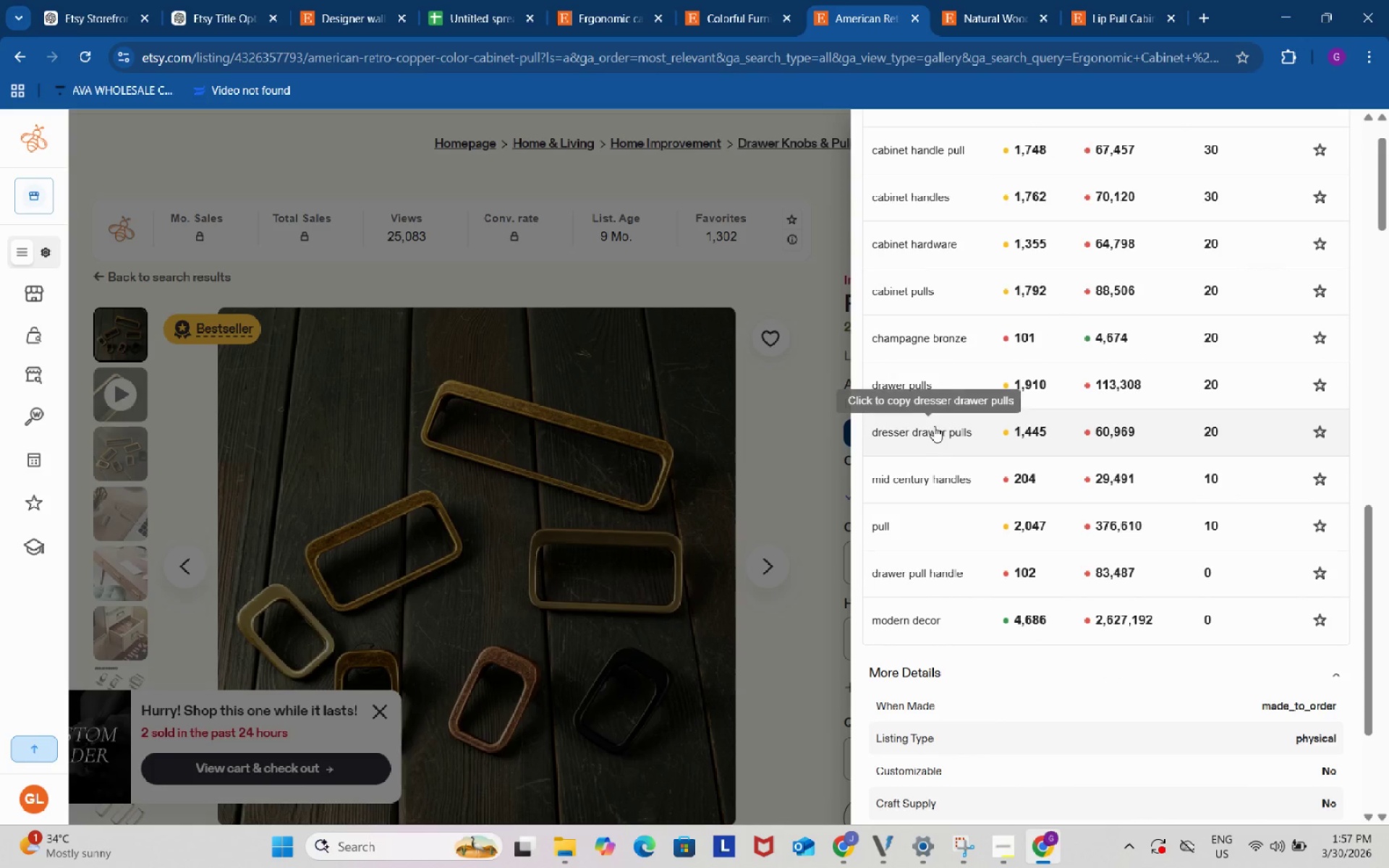 
left_click([928, 438])
 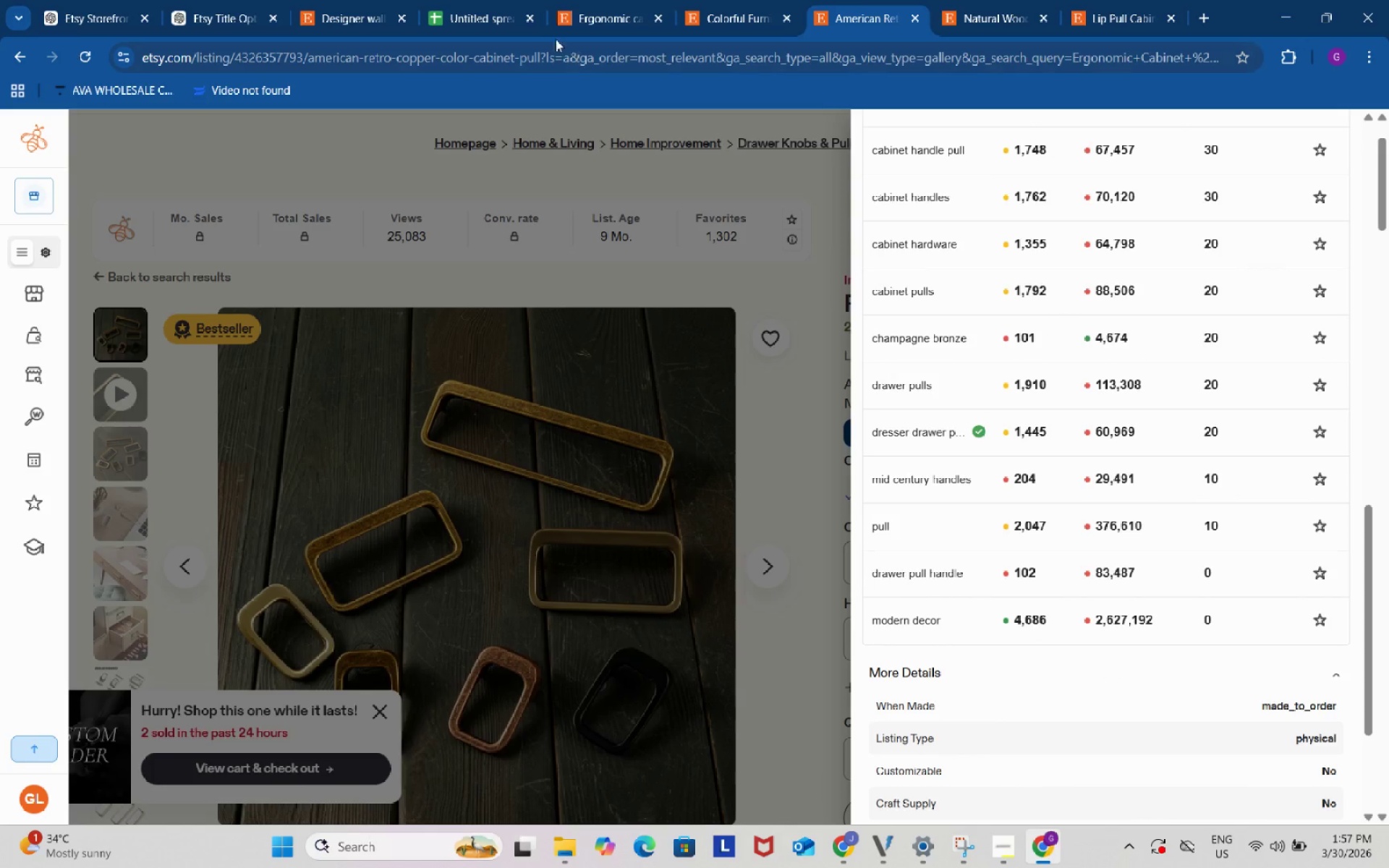 
left_click([459, 0])
 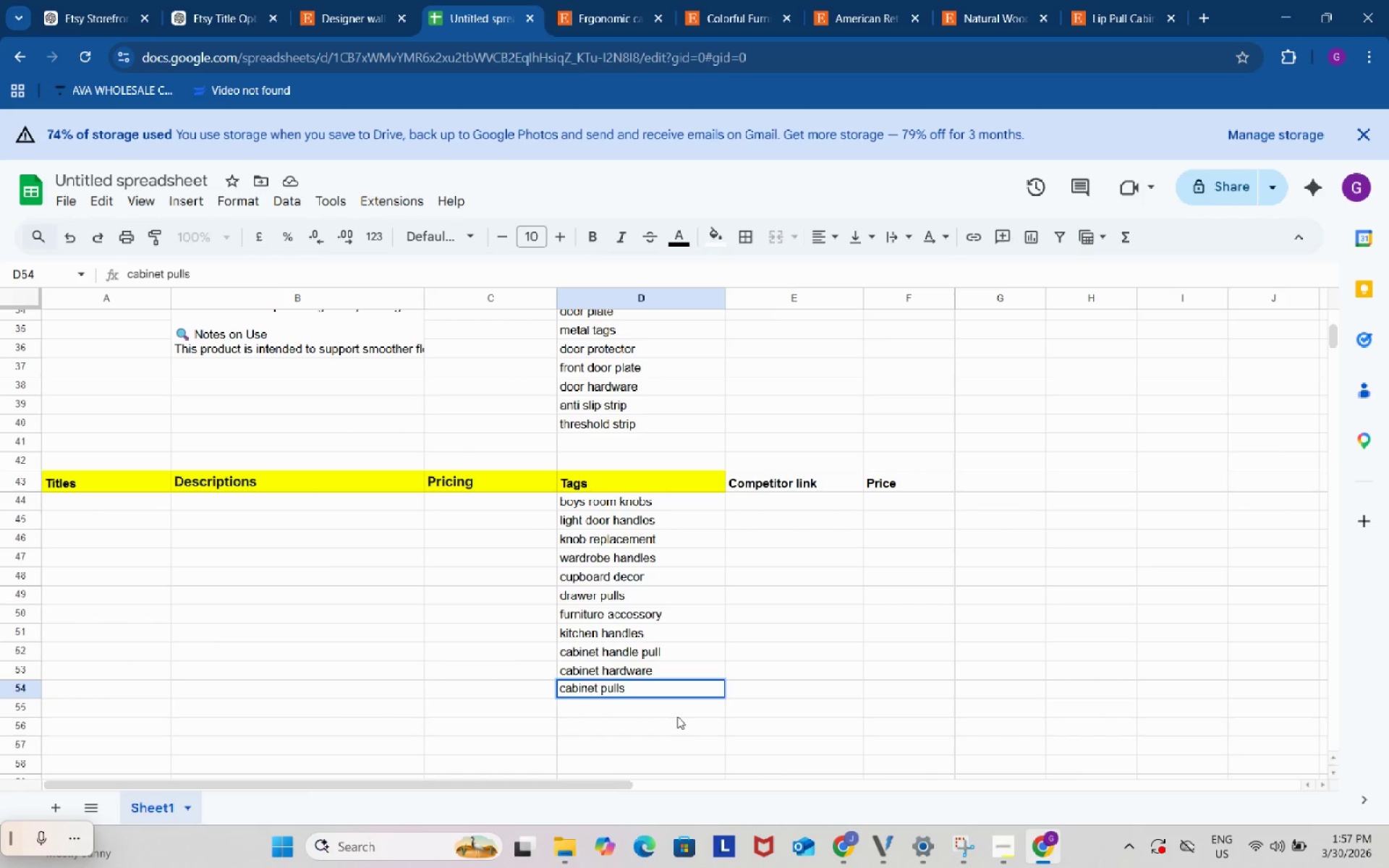 
left_click([677, 710])
 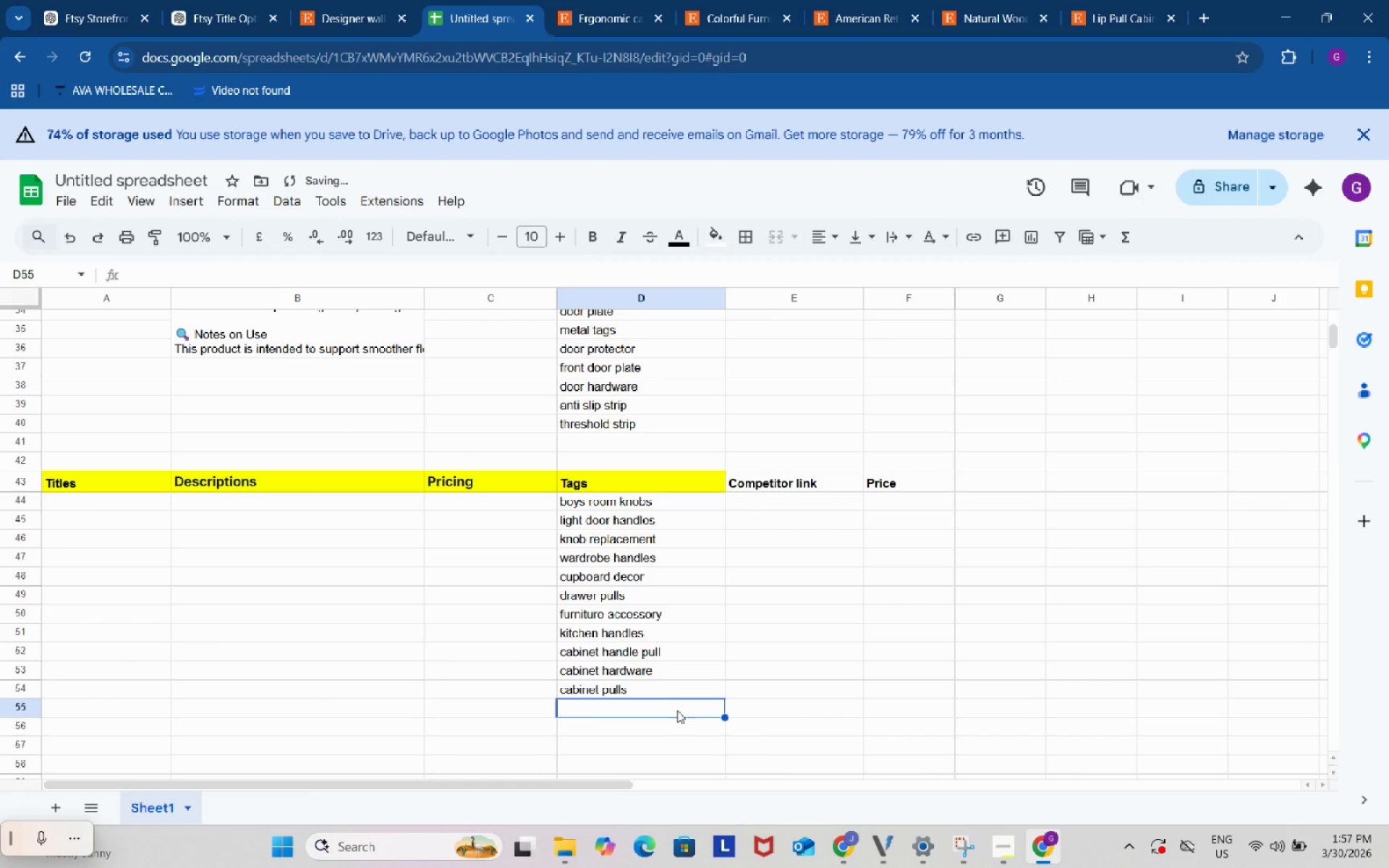 
key(Control+ControlLeft)
 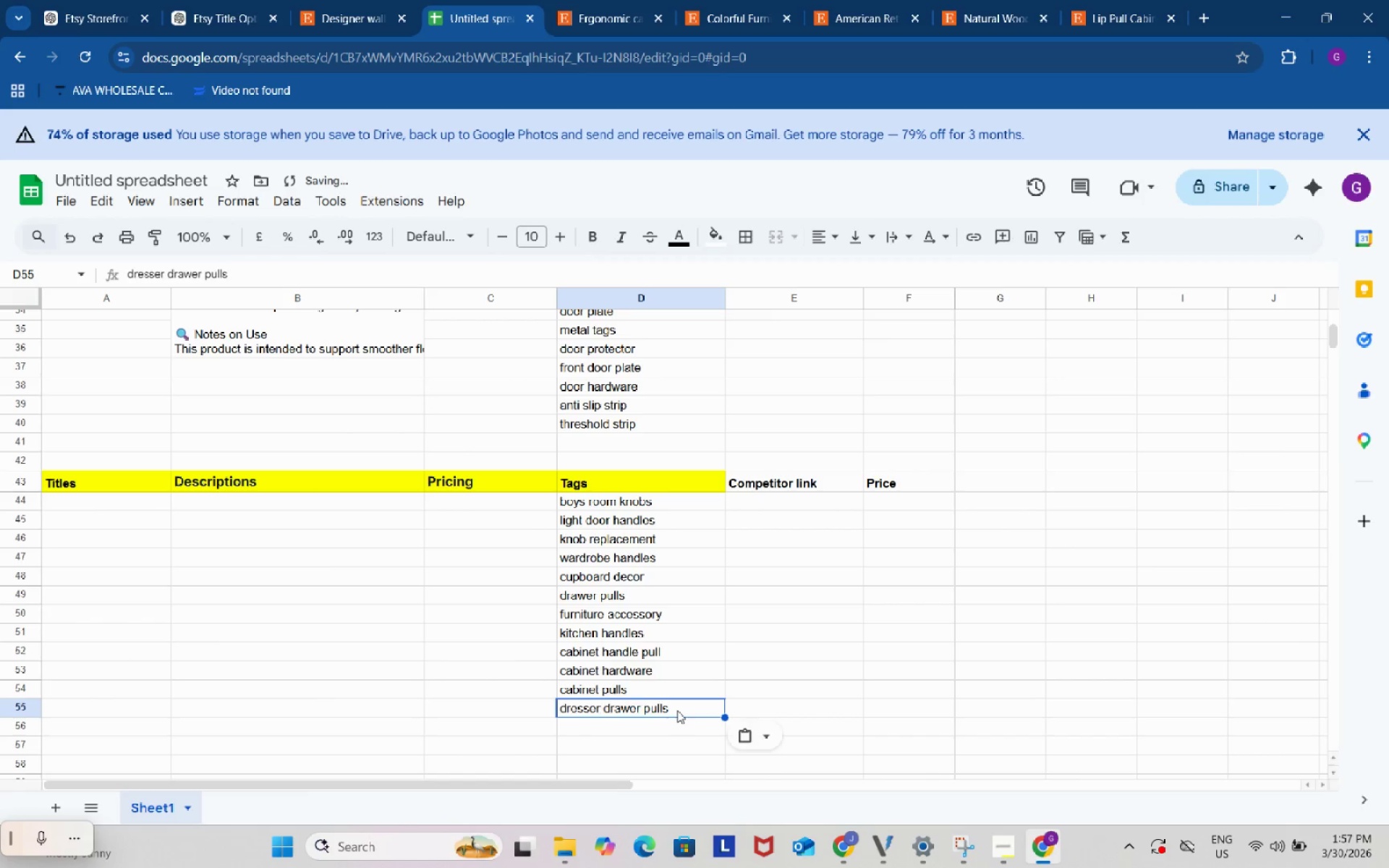 
key(Control+V)
 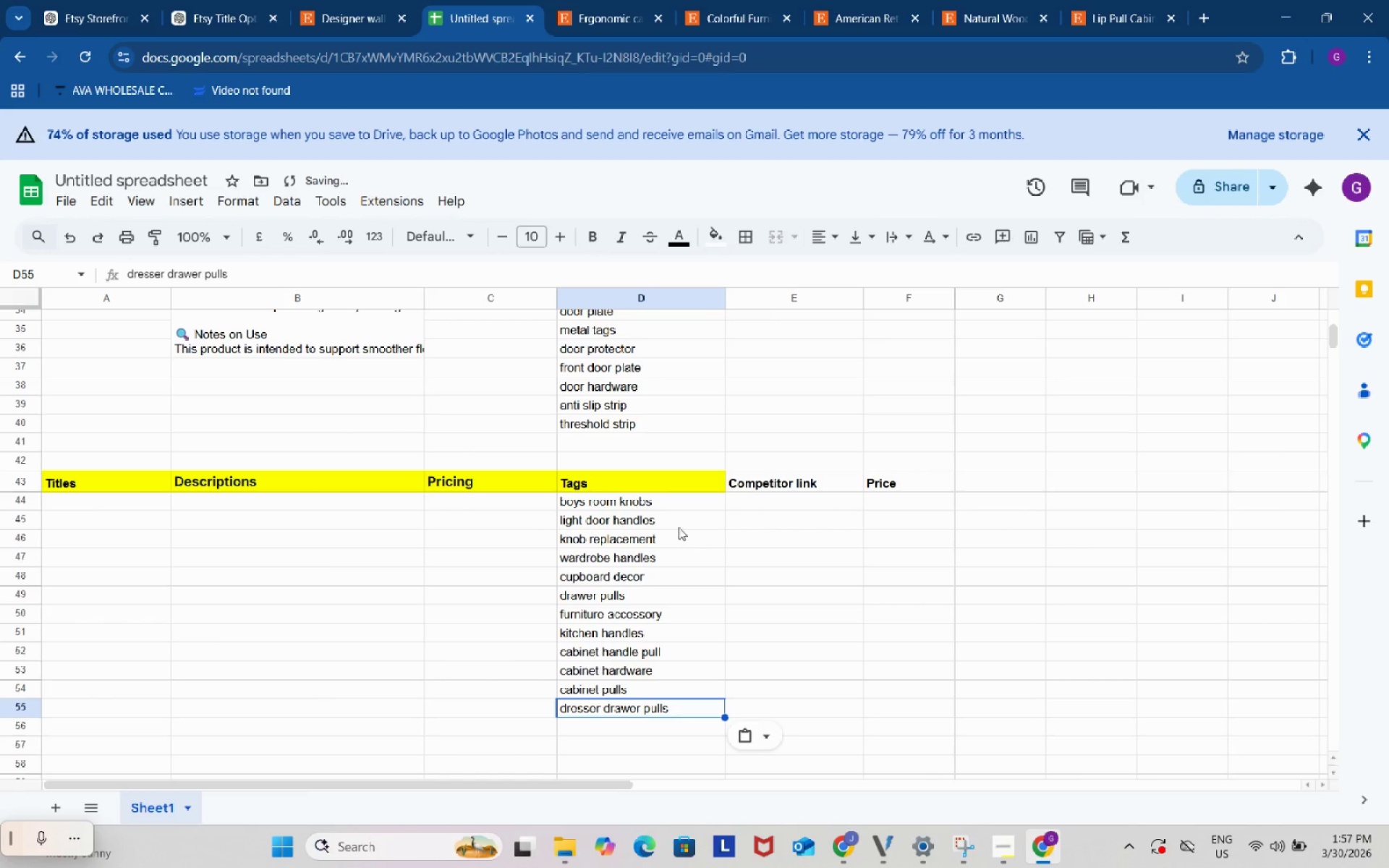 
left_click([679, 523])
 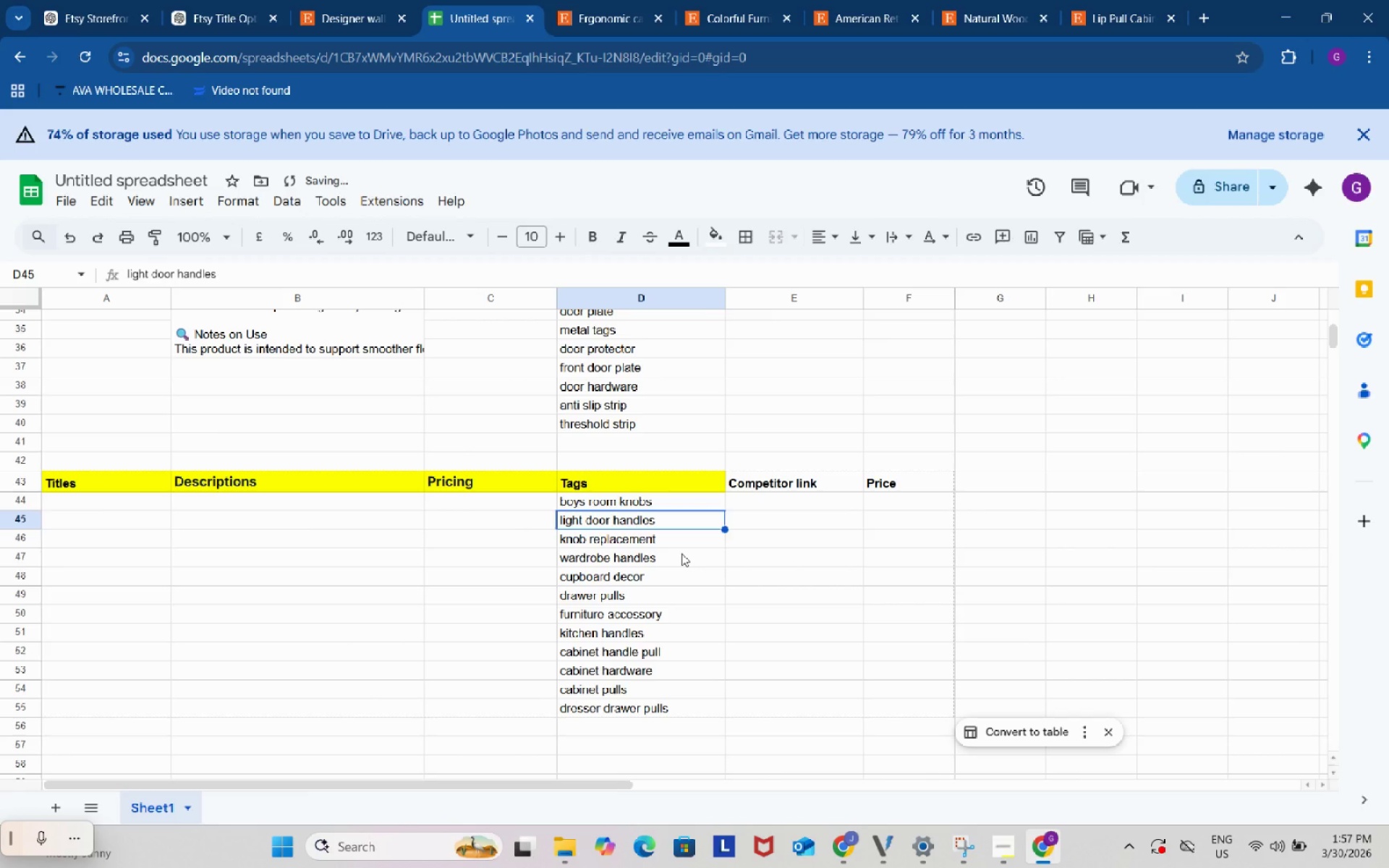 
left_click([681, 553])
 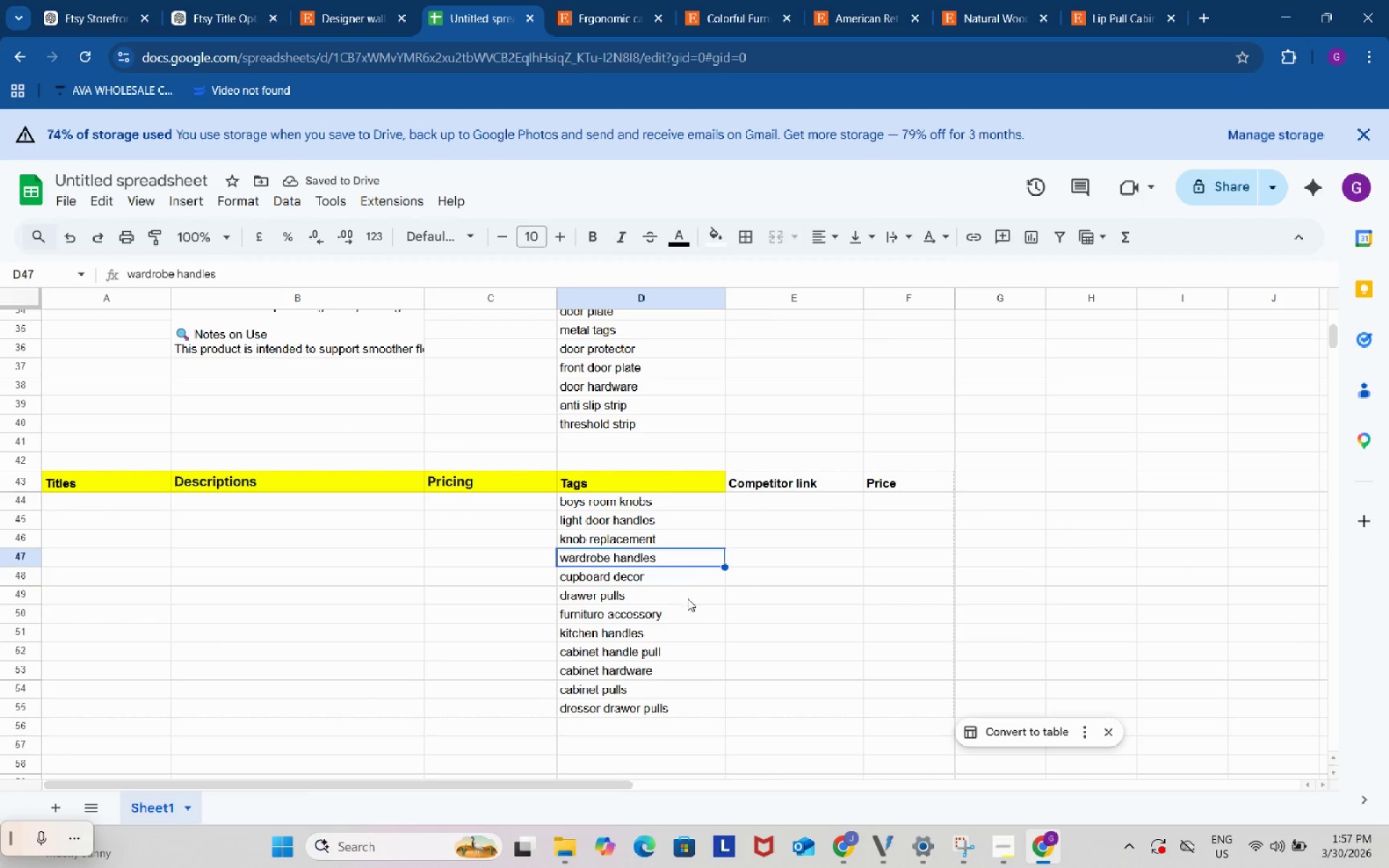 
left_click([687, 598])
 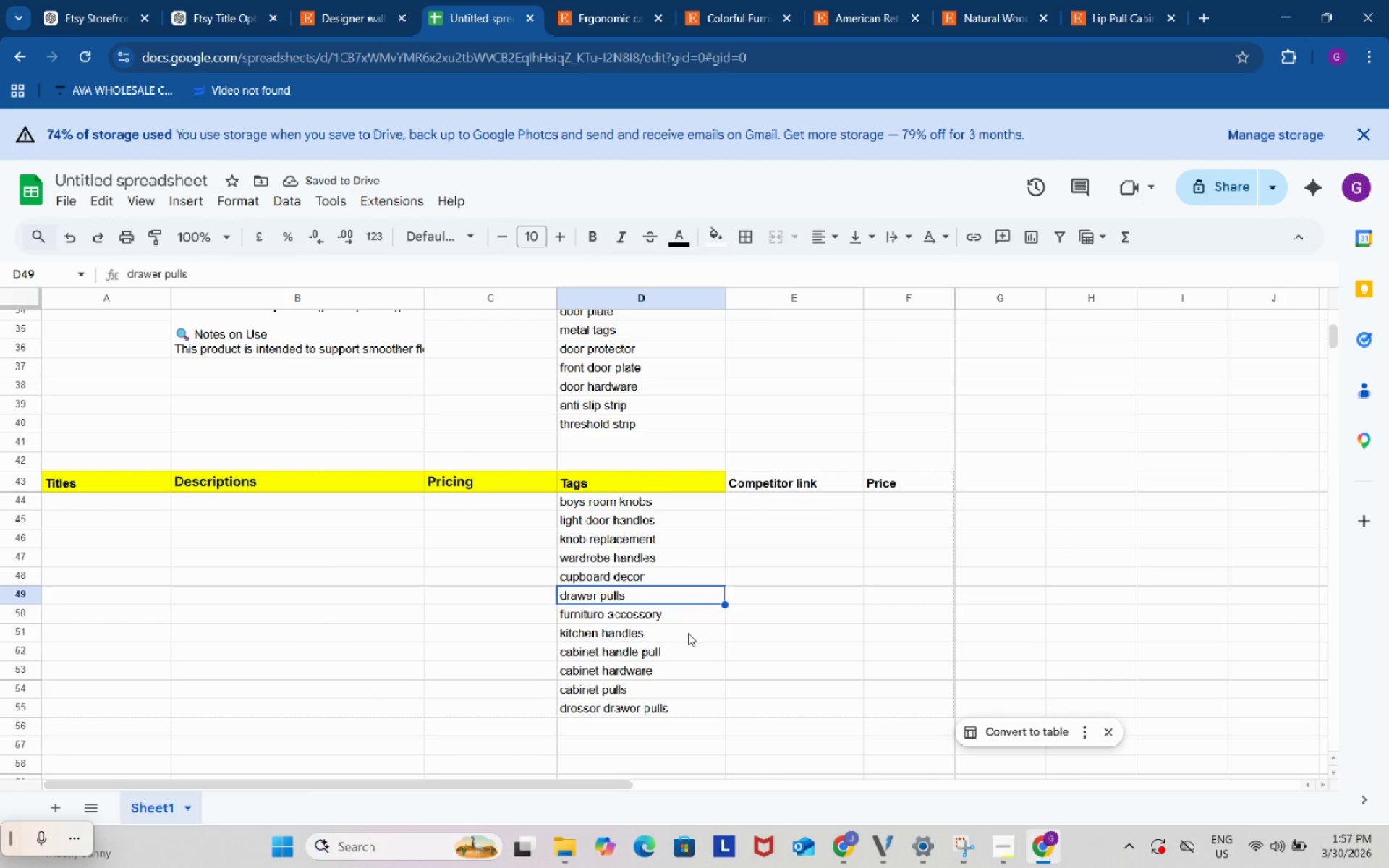 
left_click([688, 633])
 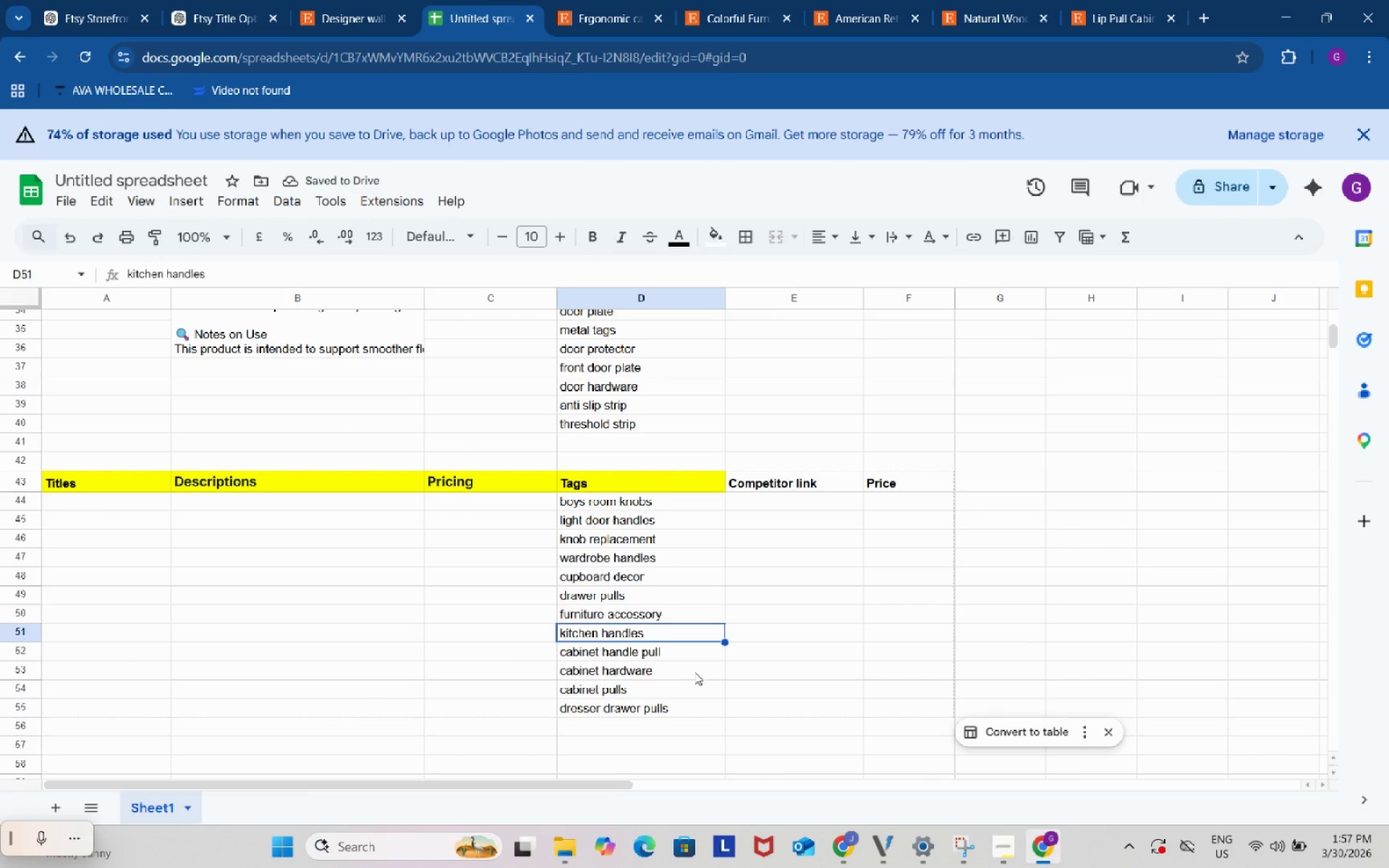 
left_click([695, 673])
 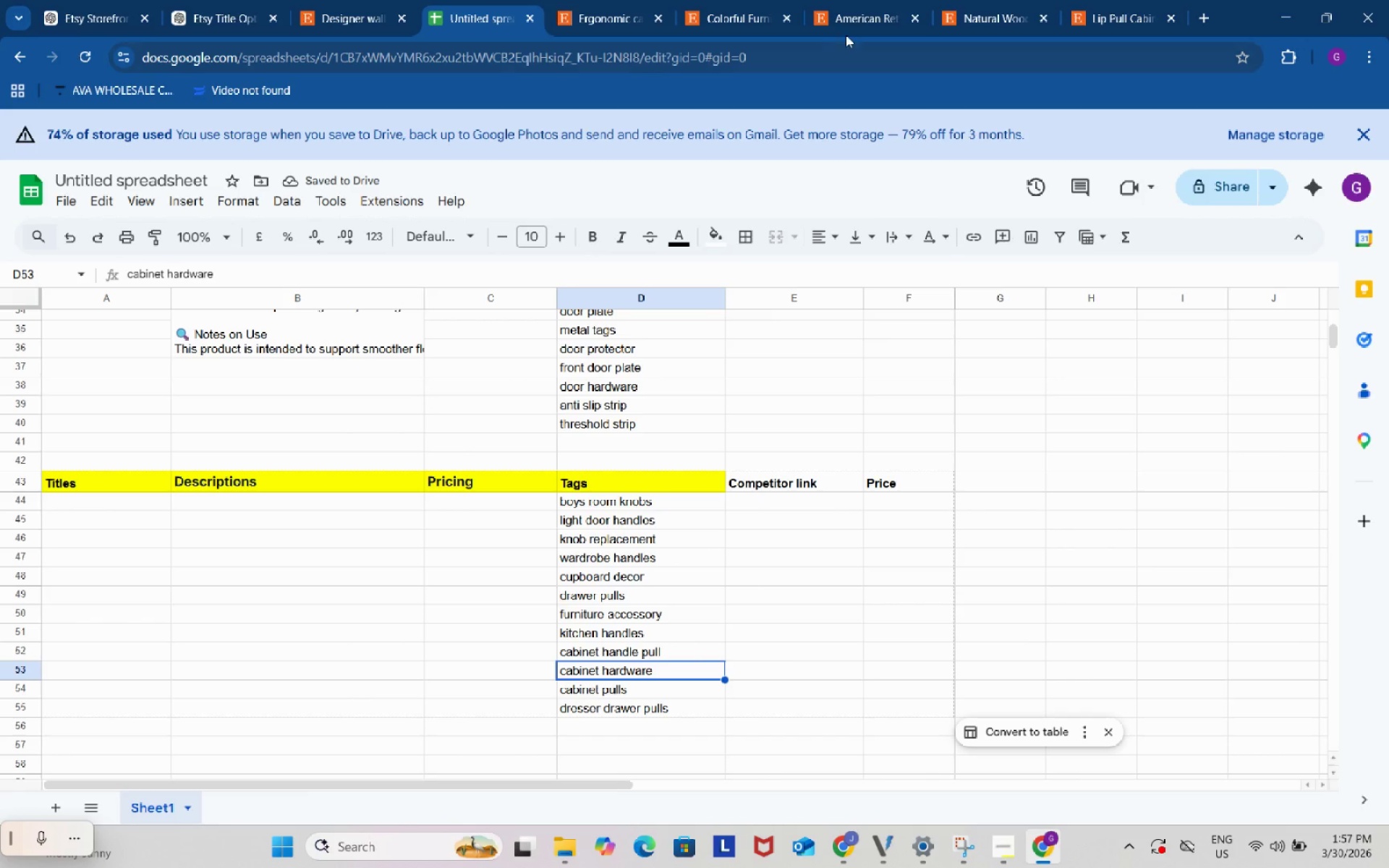 
left_click([851, 0])
 